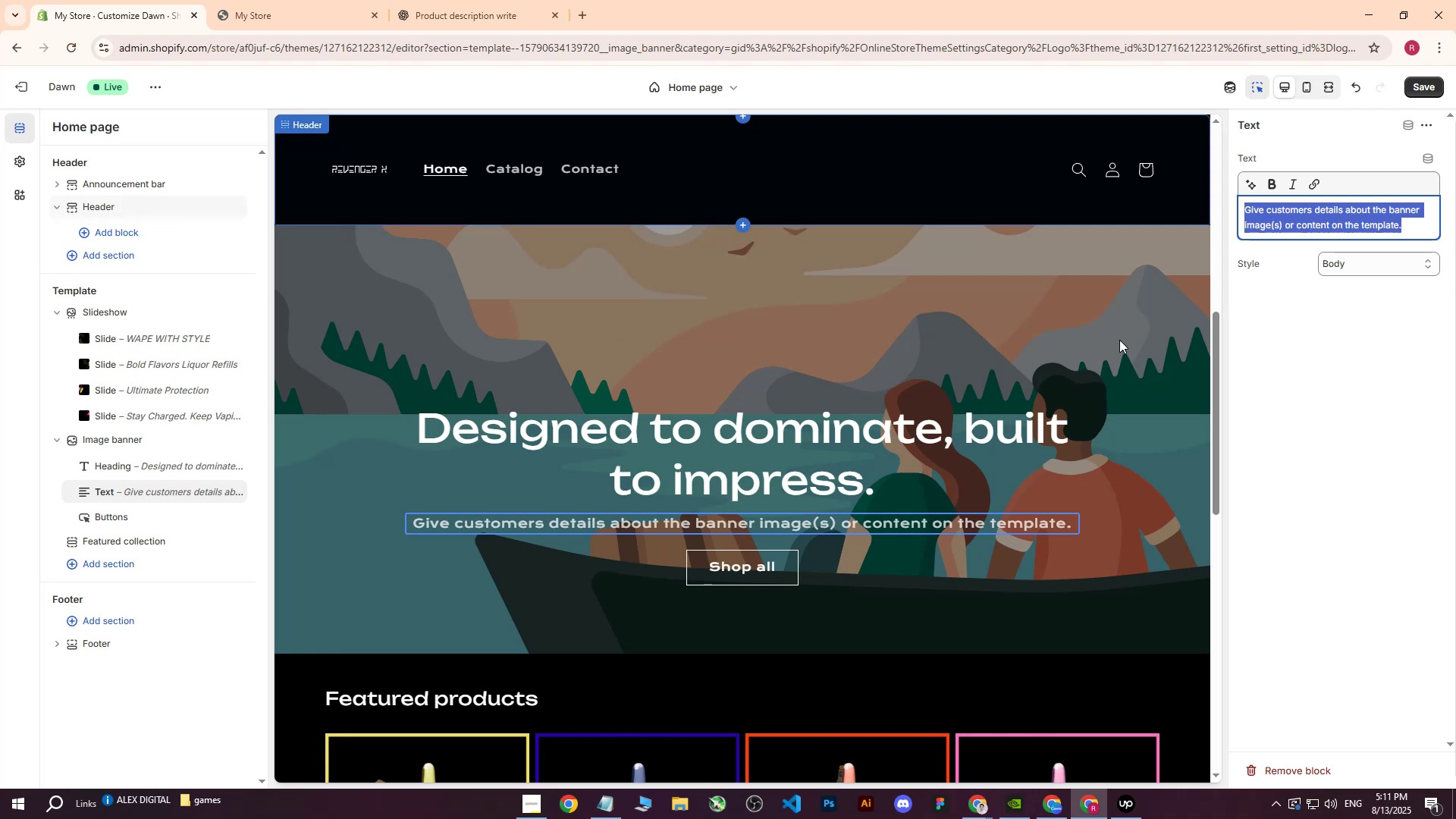 
key(Control+V)
 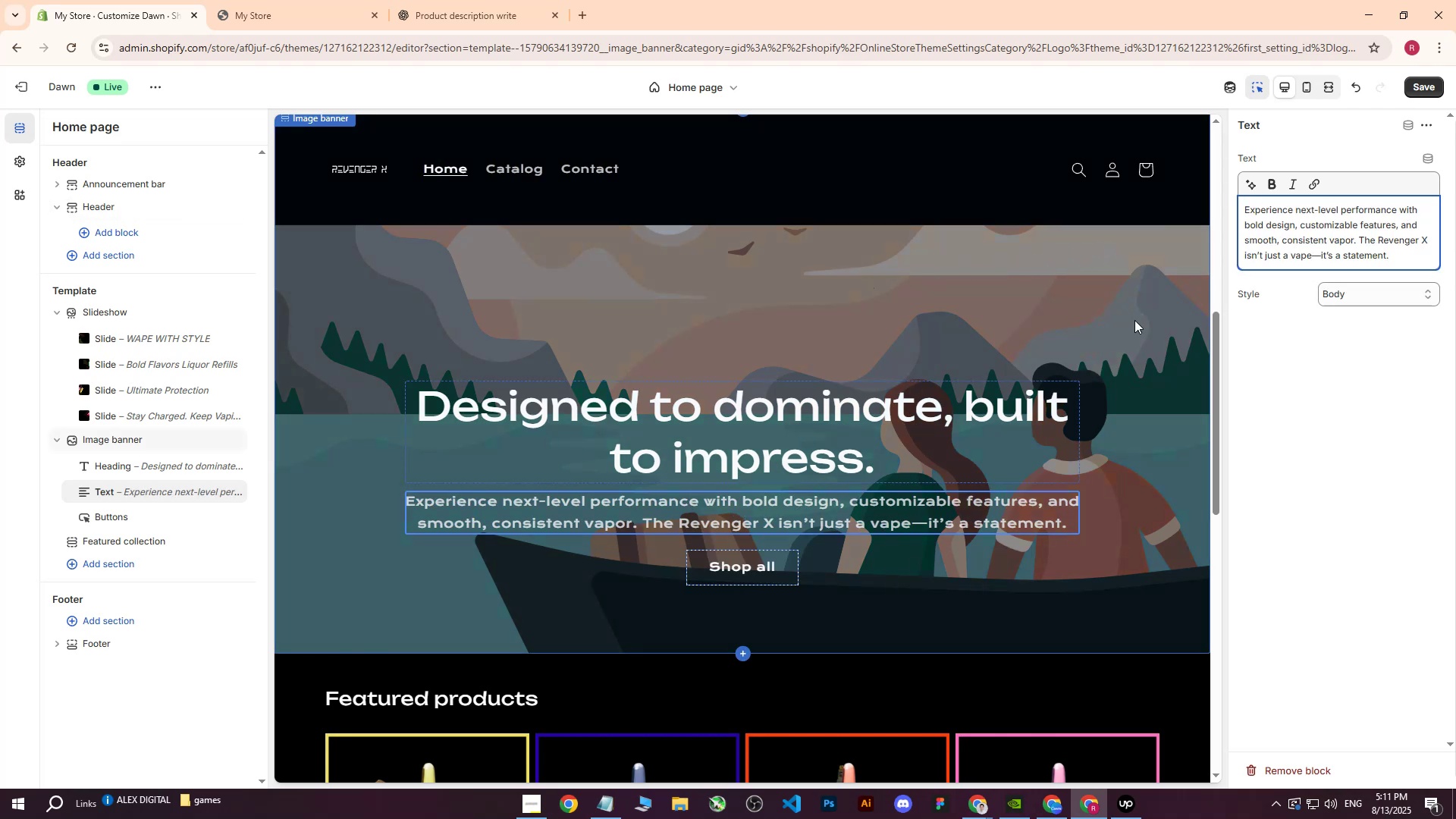 
left_click([320, 298])
 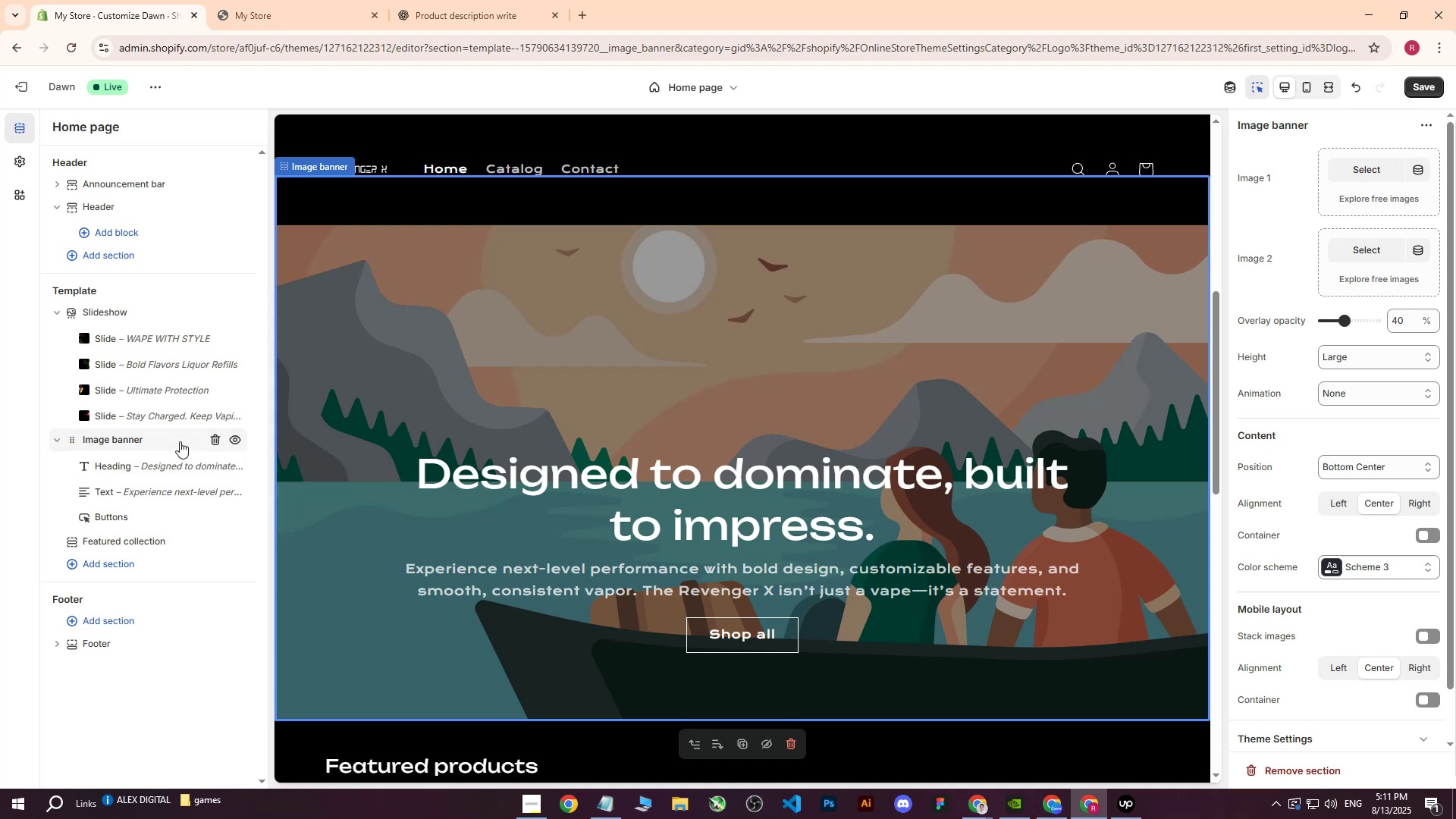 
wait(7.52)
 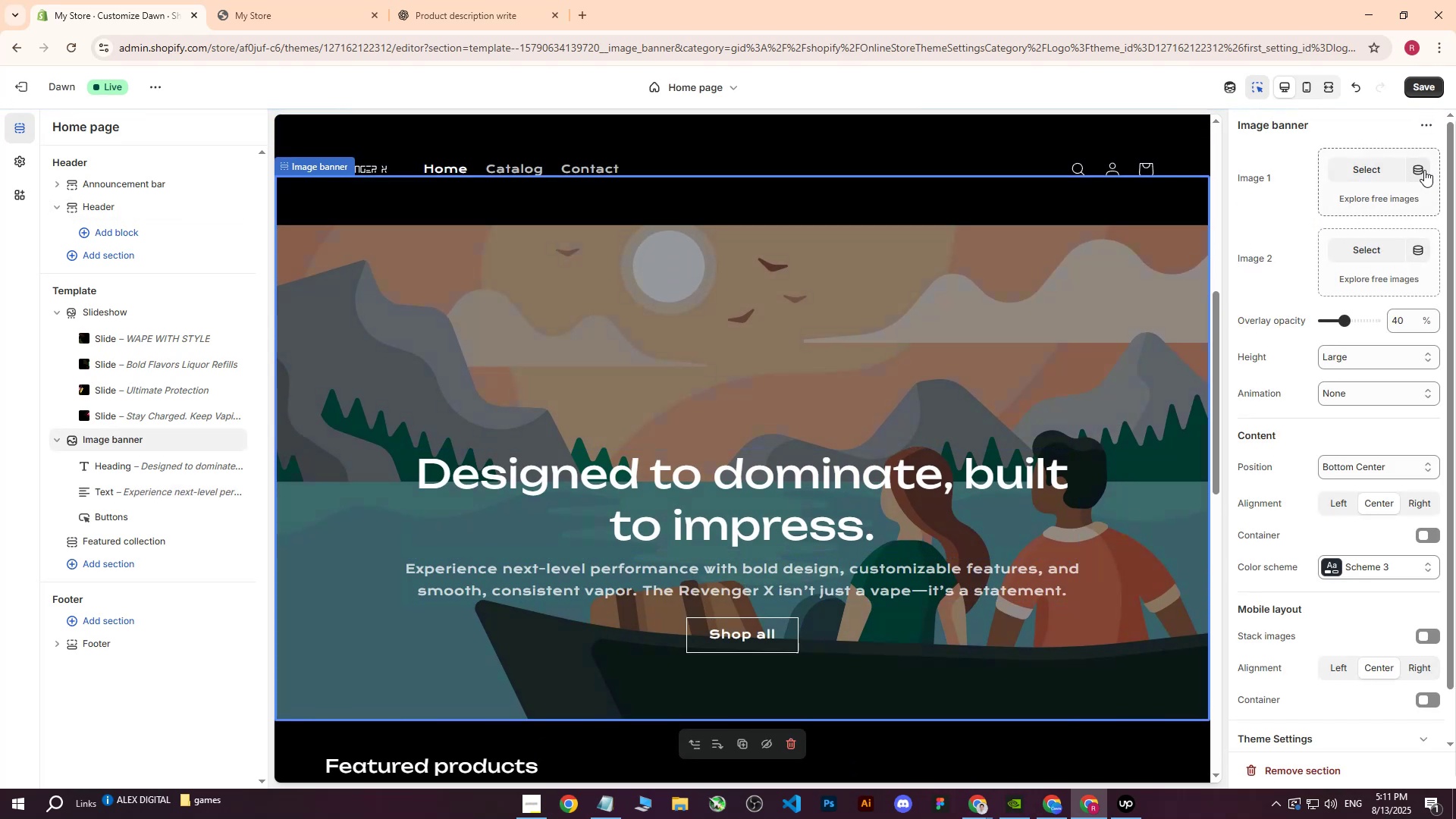 
left_click([234, 442])
 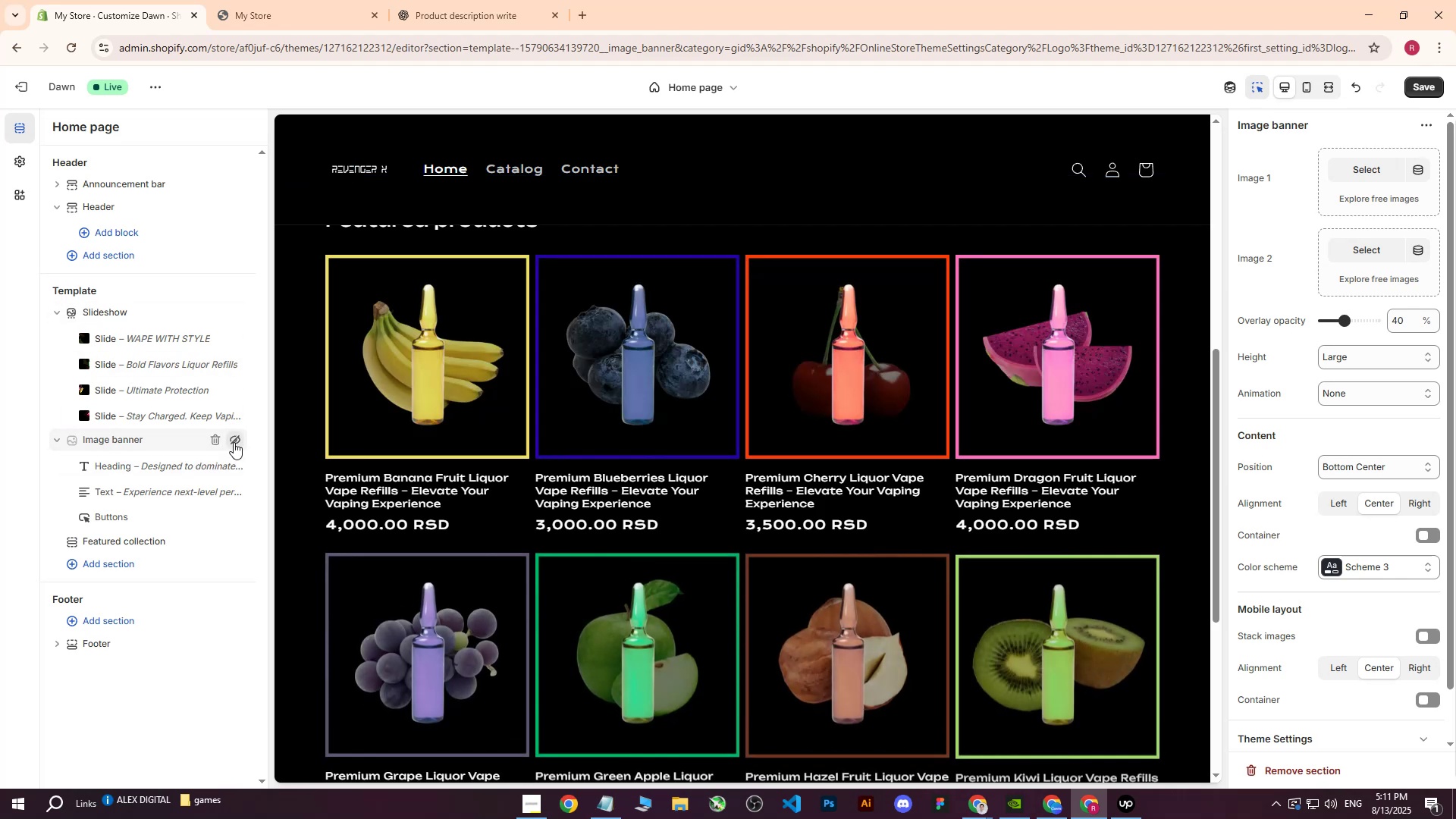 
left_click([234, 442])
 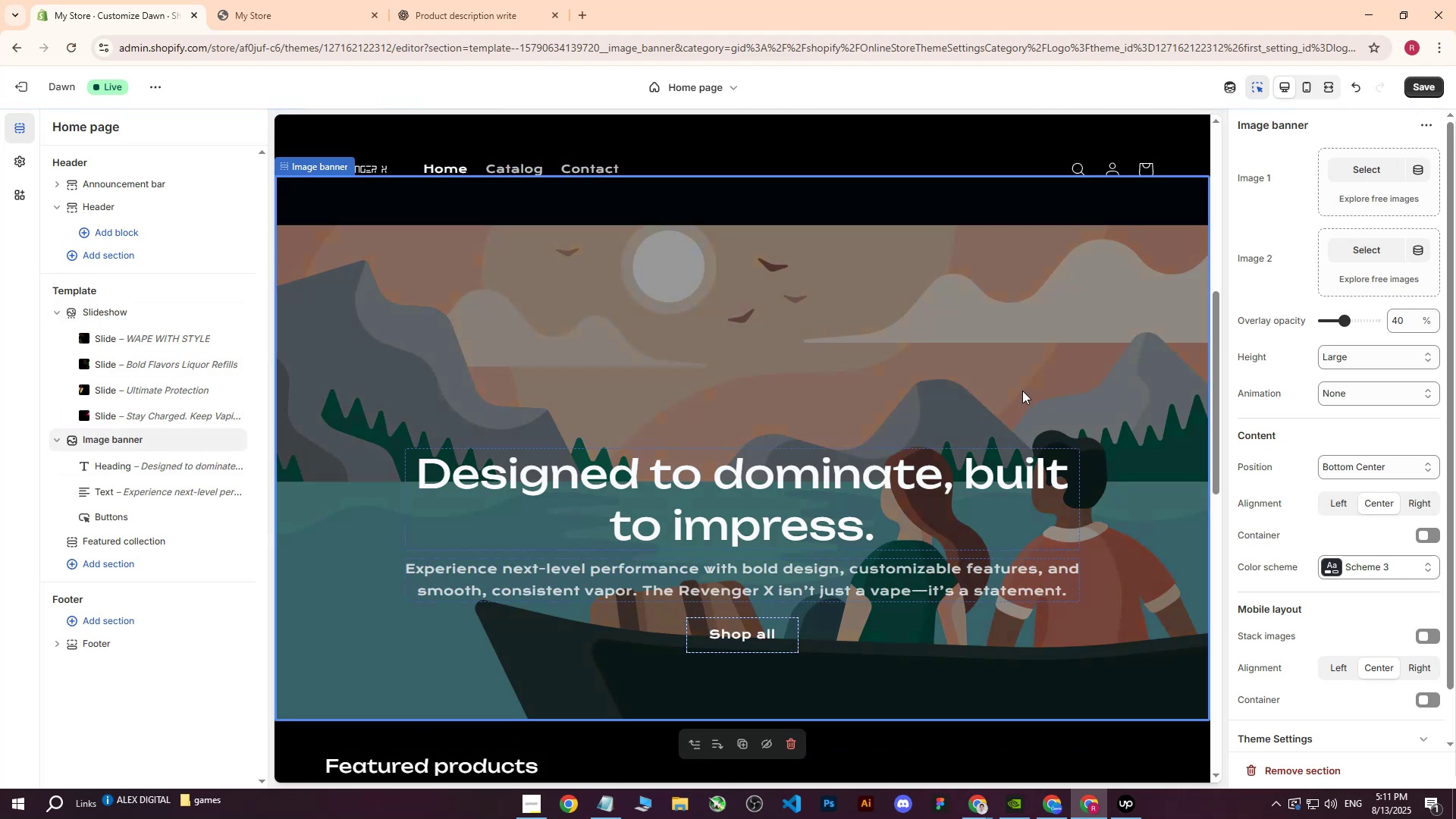 
scroll: coordinate [1335, 475], scroll_direction: up, amount: 2.0
 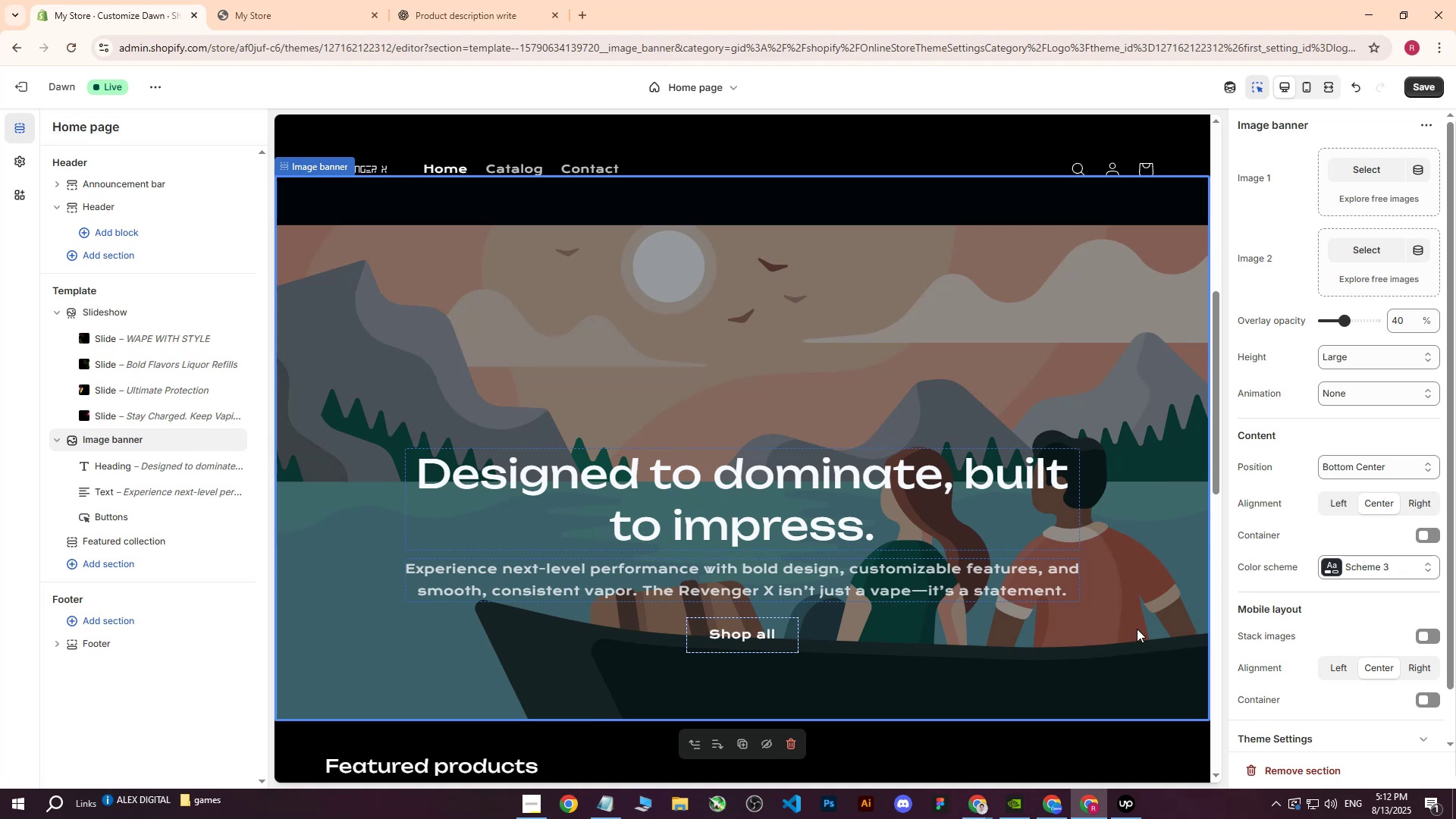 
wait(6.22)
 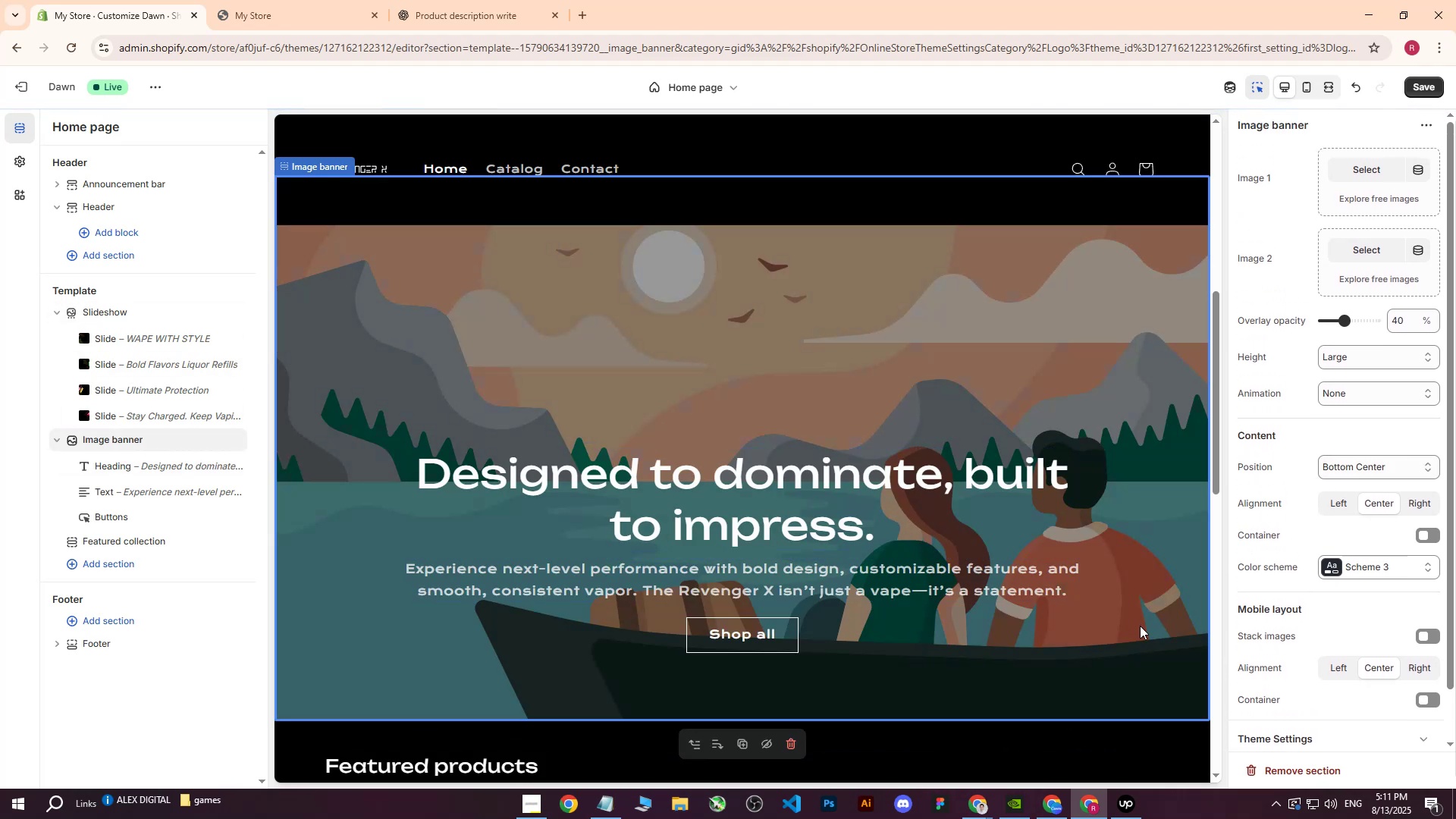 
left_click([1123, 802])
 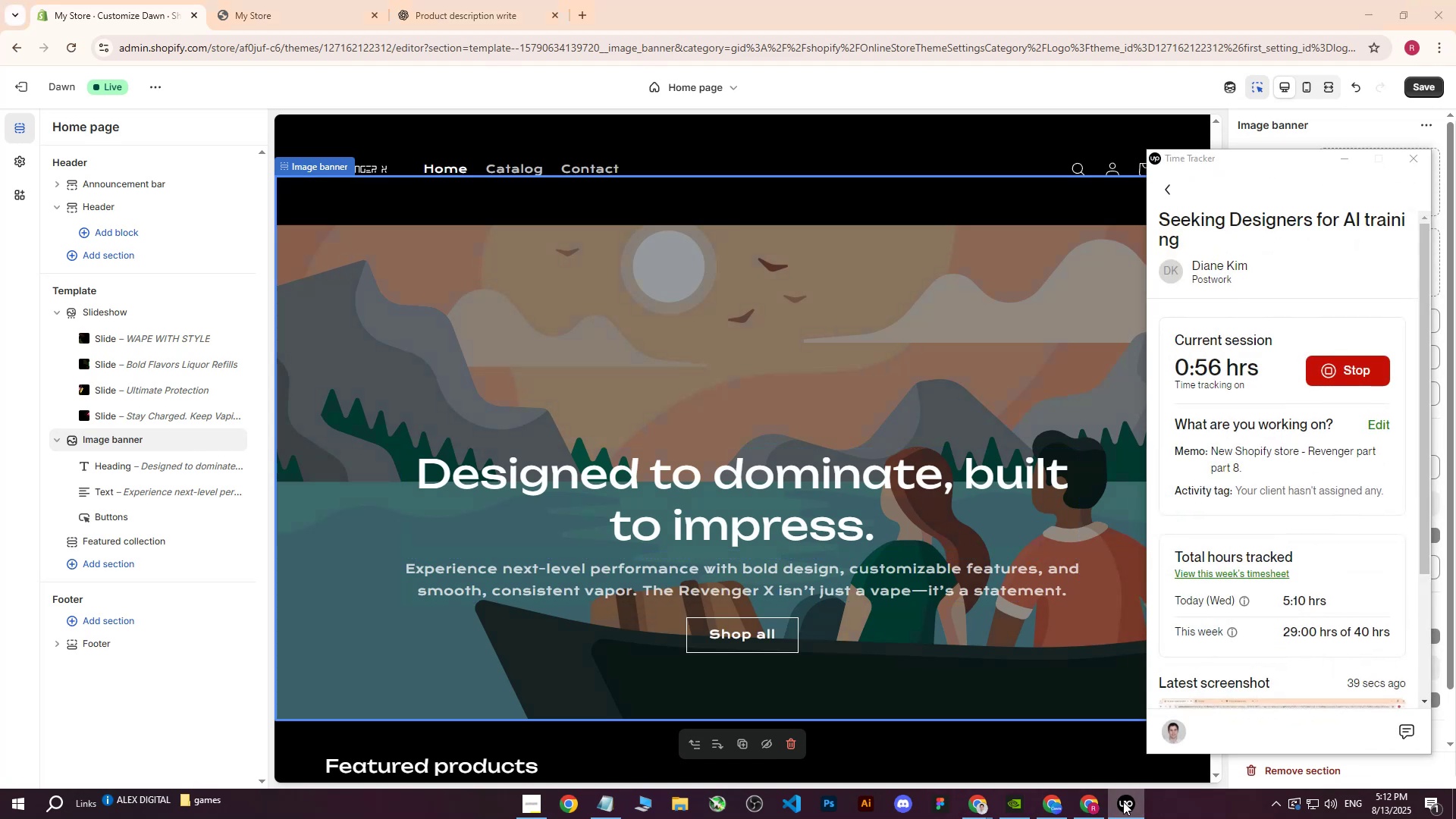 
left_click([1123, 802])
 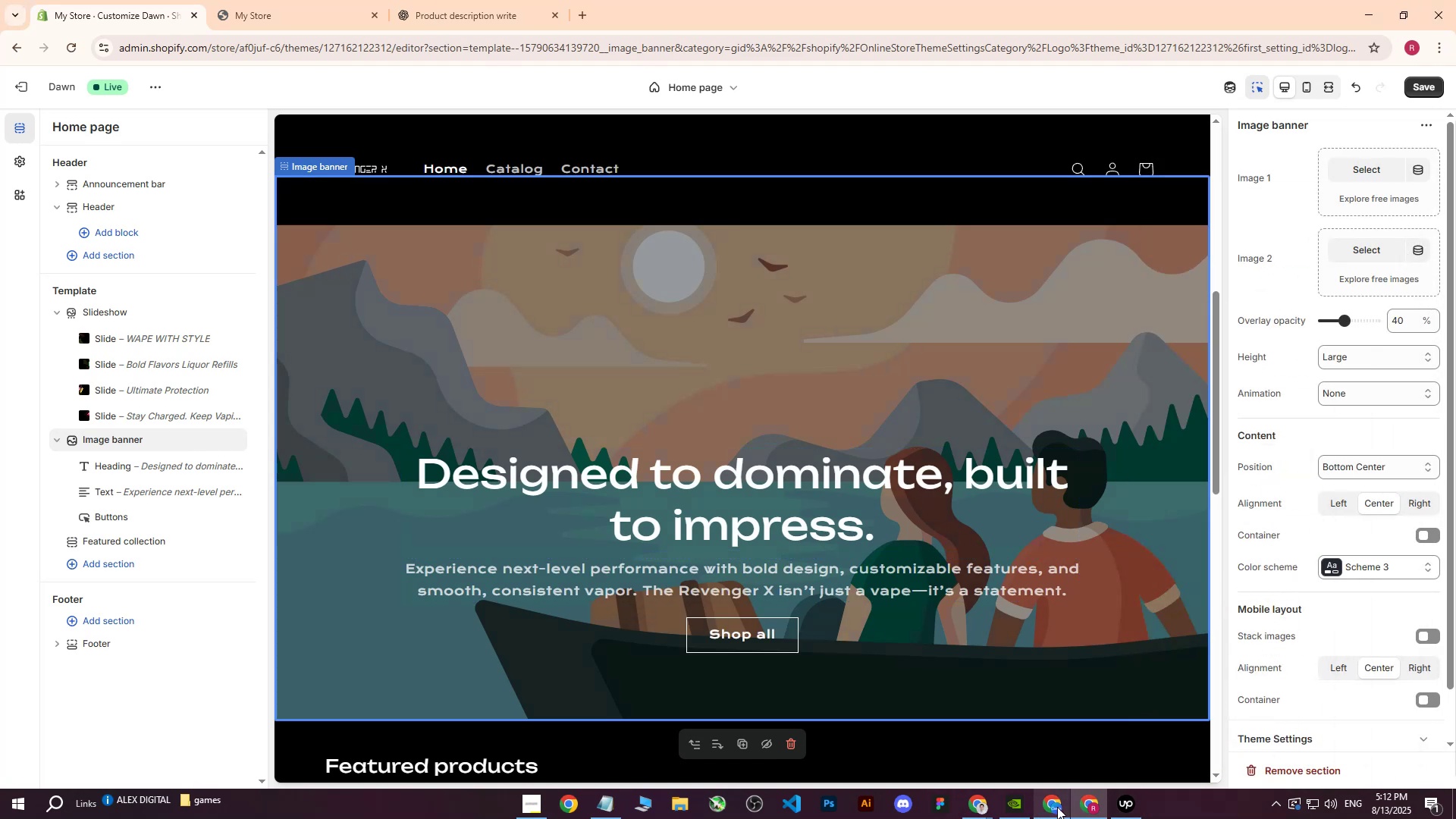 
left_click([1054, 809])
 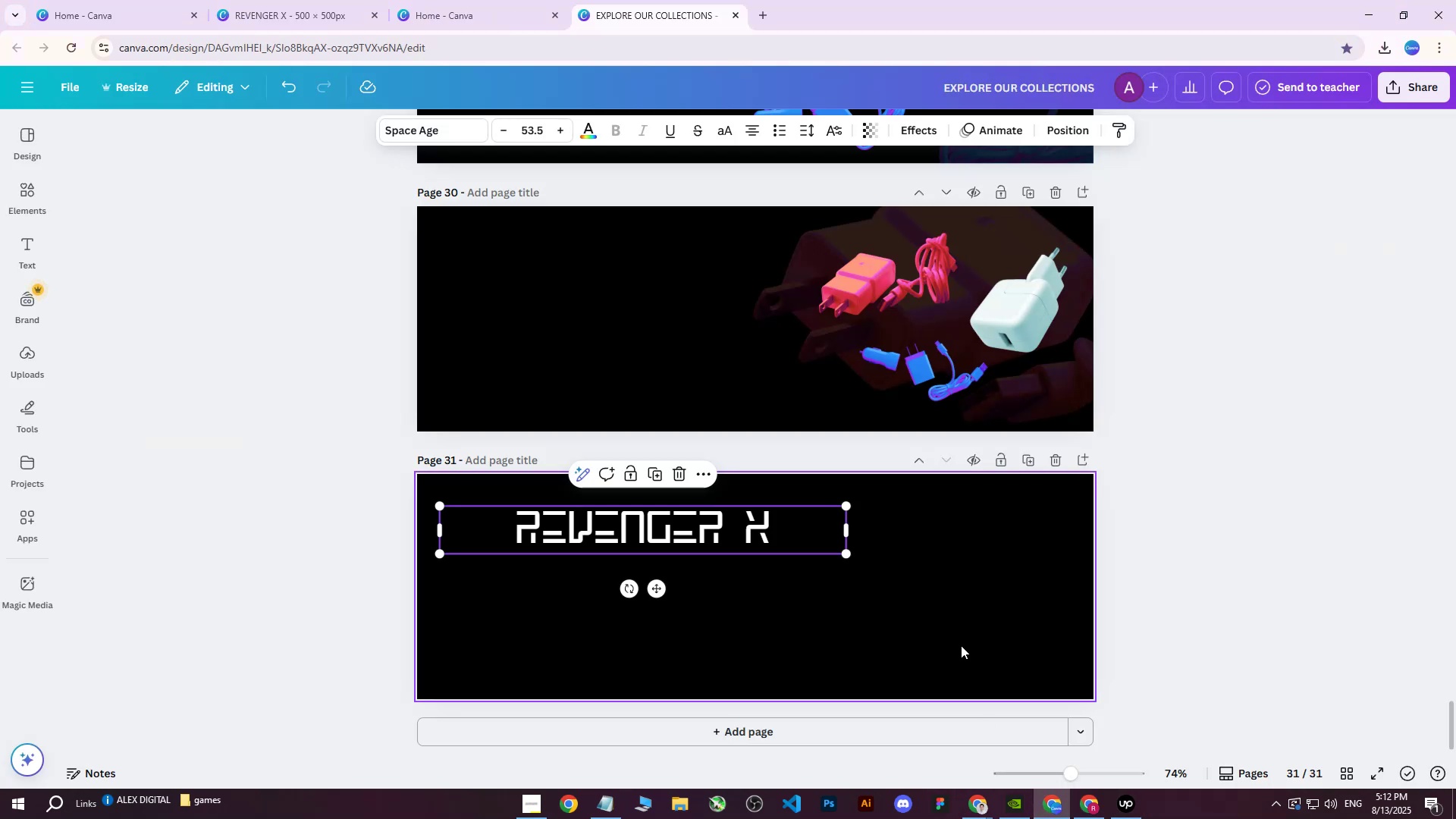 
left_click_drag(start_coordinate=[721, 532], to_coordinate=[811, 549])
 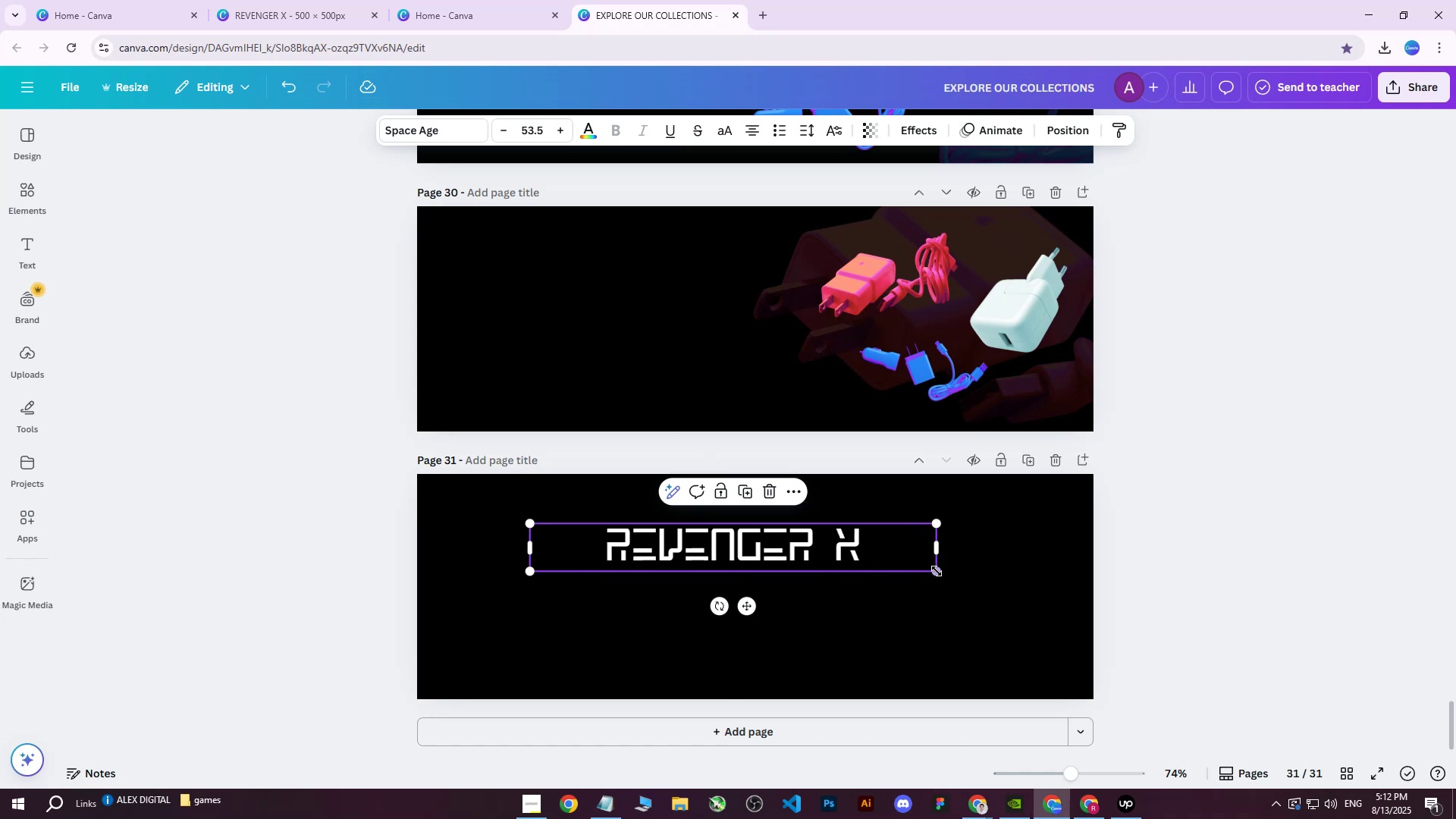 
left_click_drag(start_coordinate=[934, 572], to_coordinate=[959, 592])
 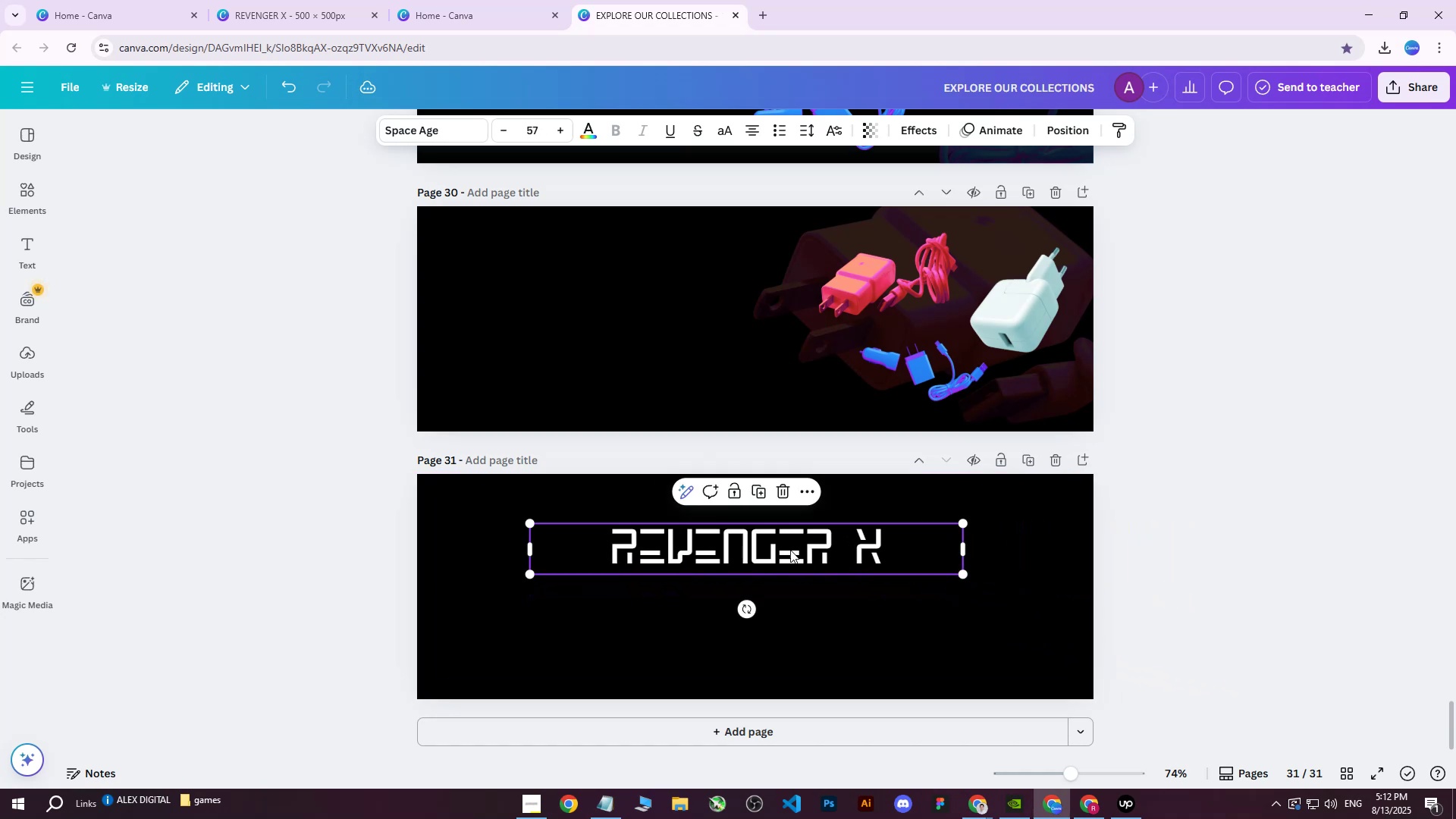 
left_click_drag(start_coordinate=[783, 549], to_coordinate=[792, 526])
 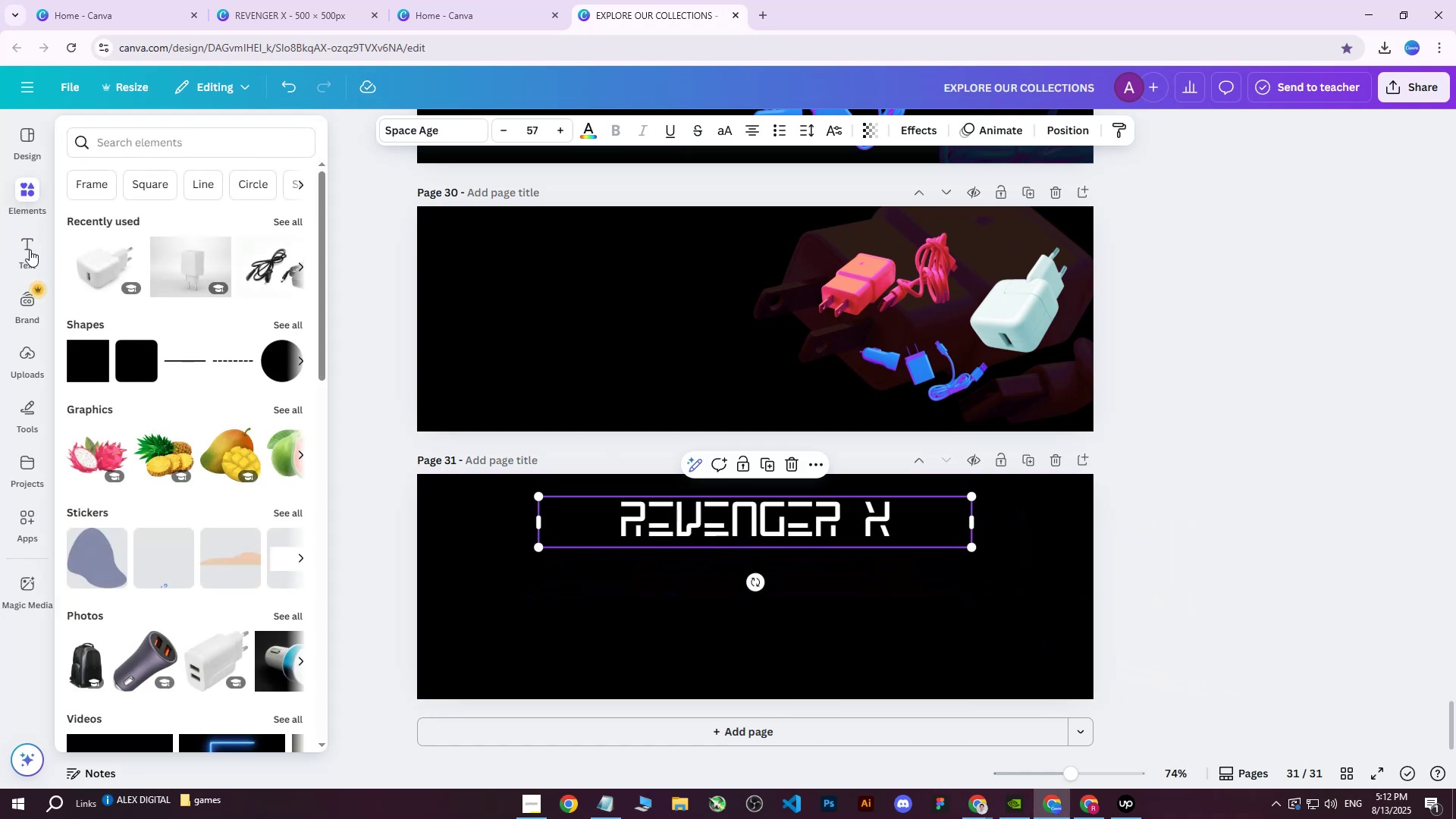 
left_click([30, 355])
 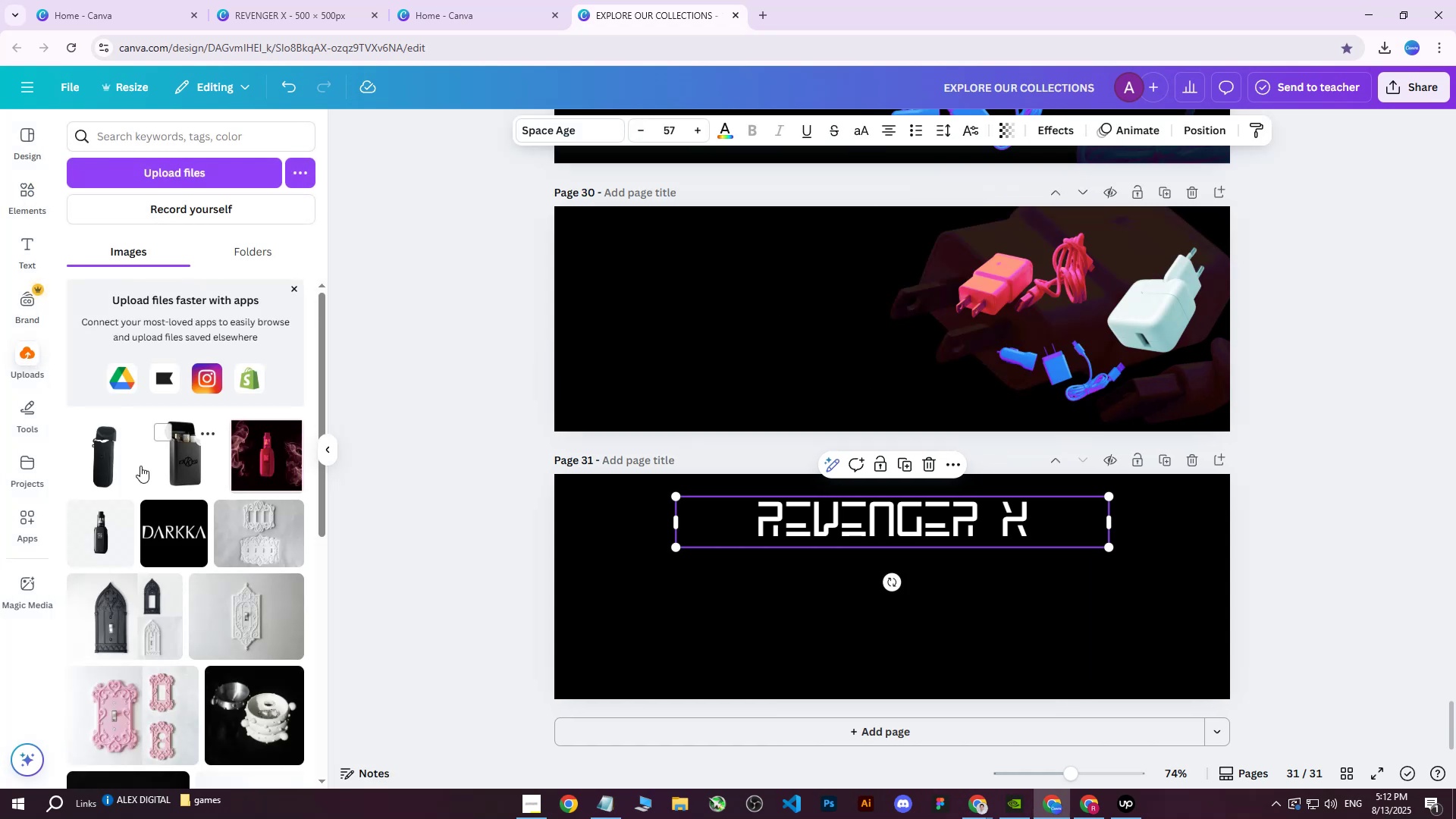 
left_click([105, 536])
 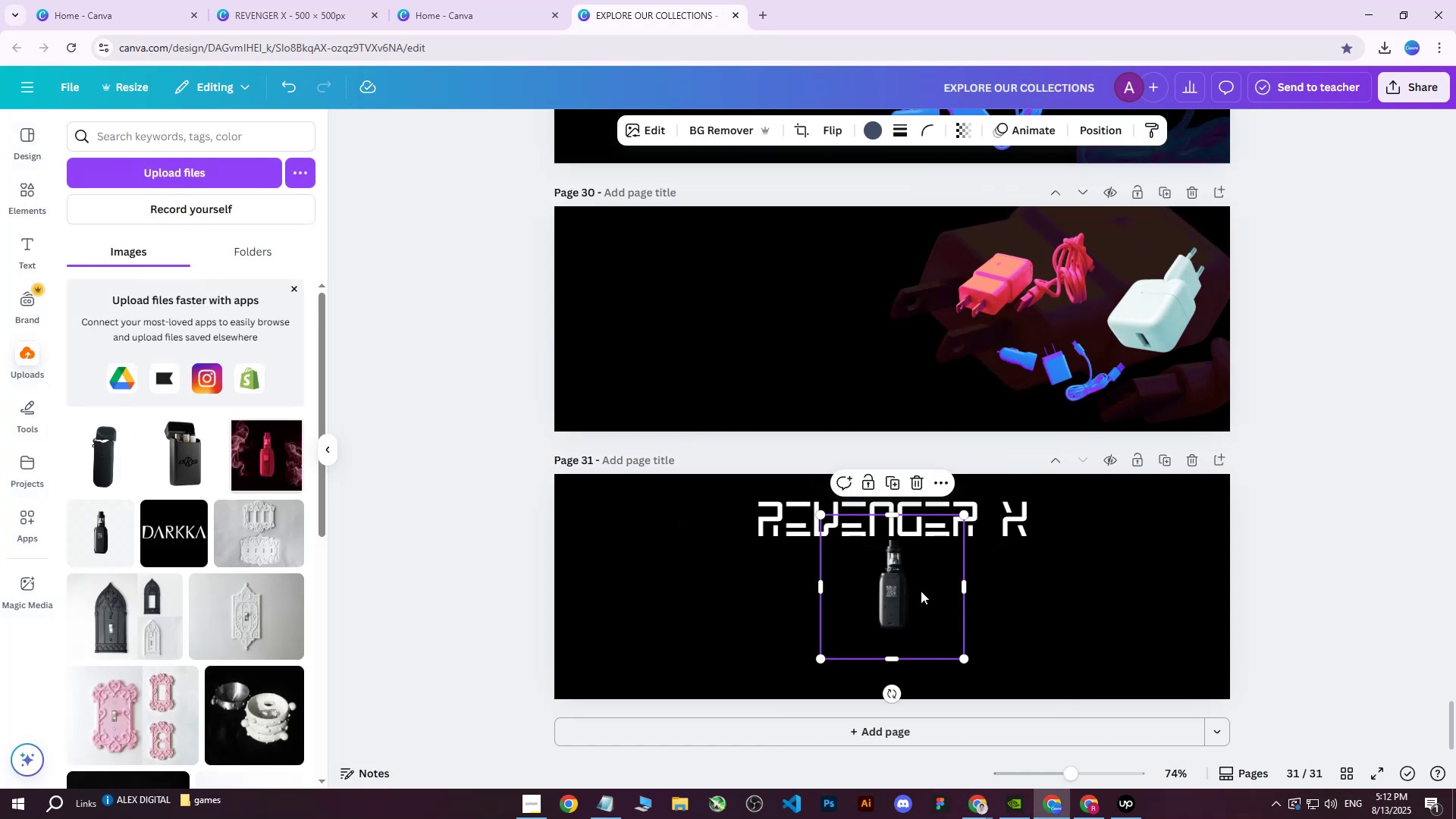 
left_click_drag(start_coordinate=[893, 599], to_coordinate=[686, 598])
 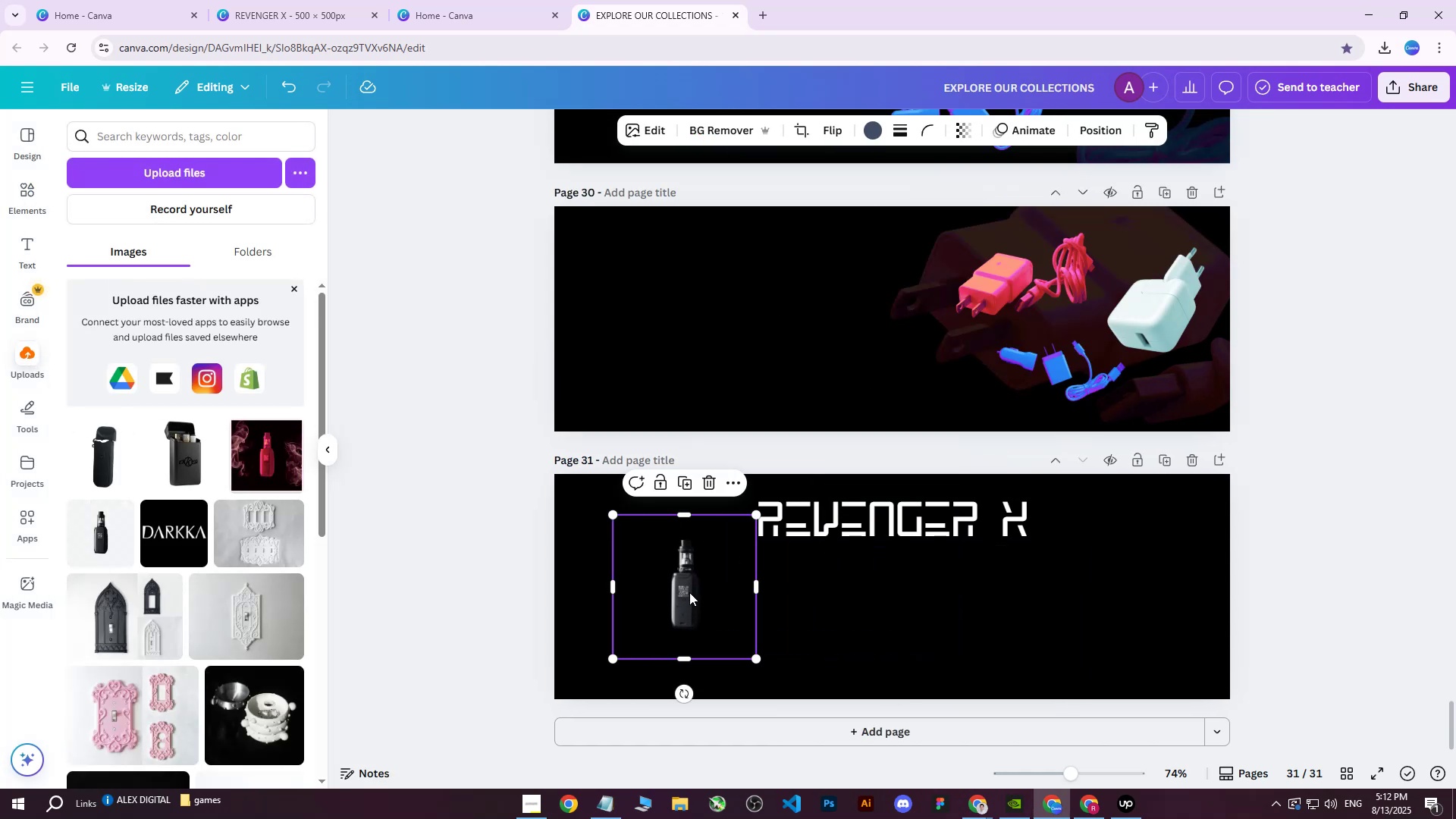 
hold_key(key=ControlLeft, duration=1.5)
scroll: coordinate [673, 607], scroll_direction: up, amount: 8.0
 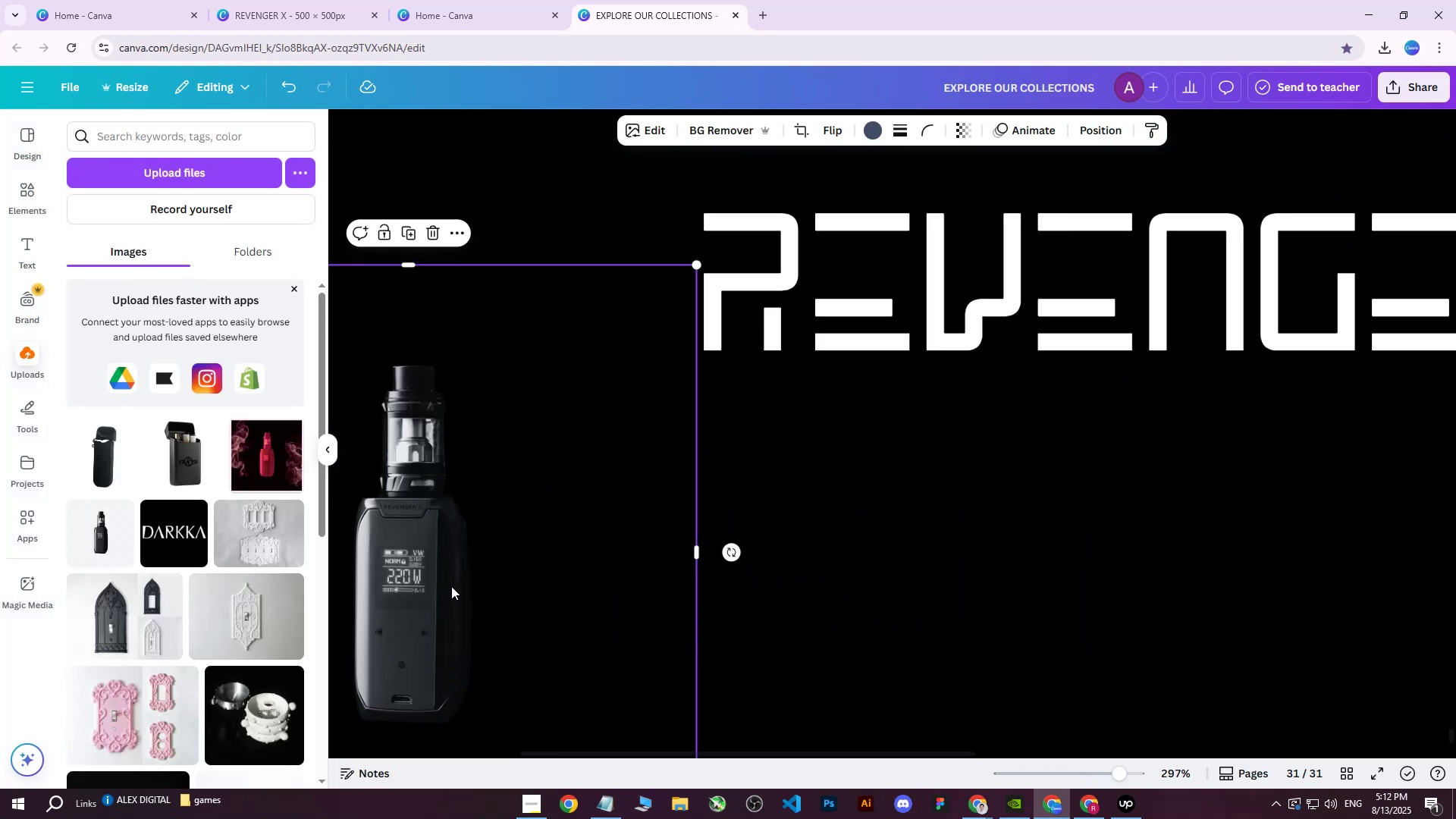 
scroll: coordinate [496, 576], scroll_direction: down, amount: 7.0
 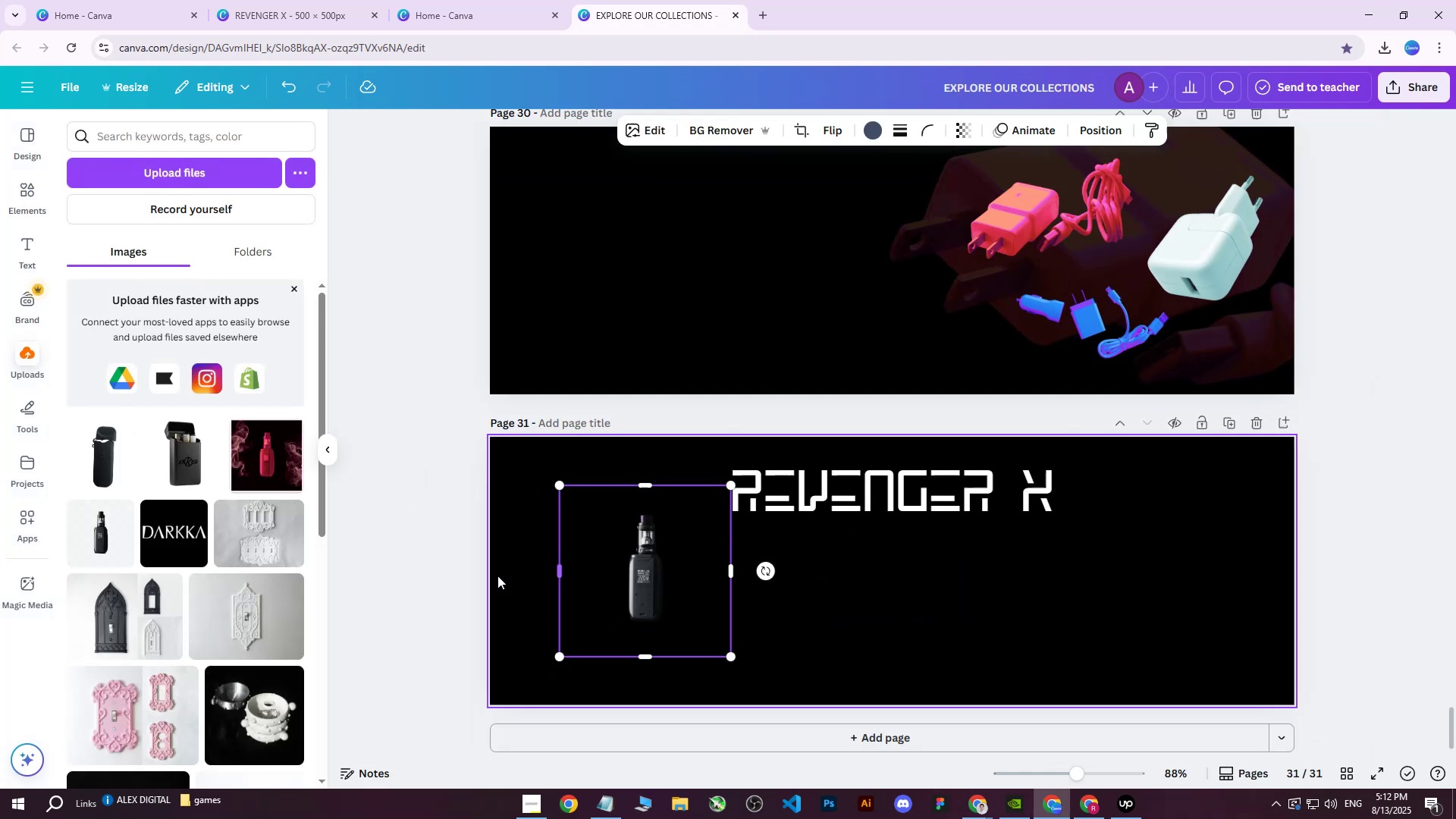 
key(Control+ControlLeft)
 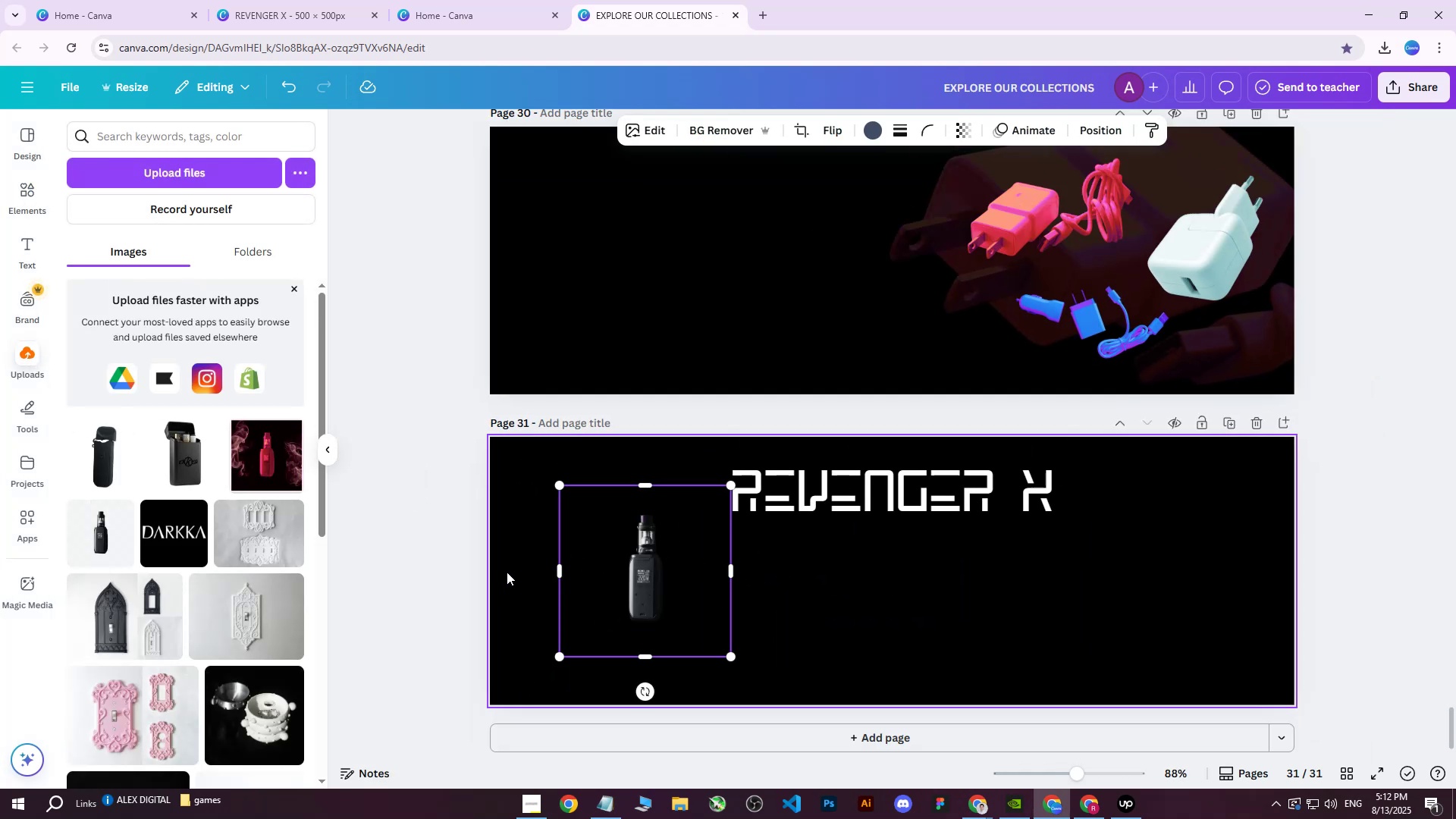 
key(Control+ControlLeft)
 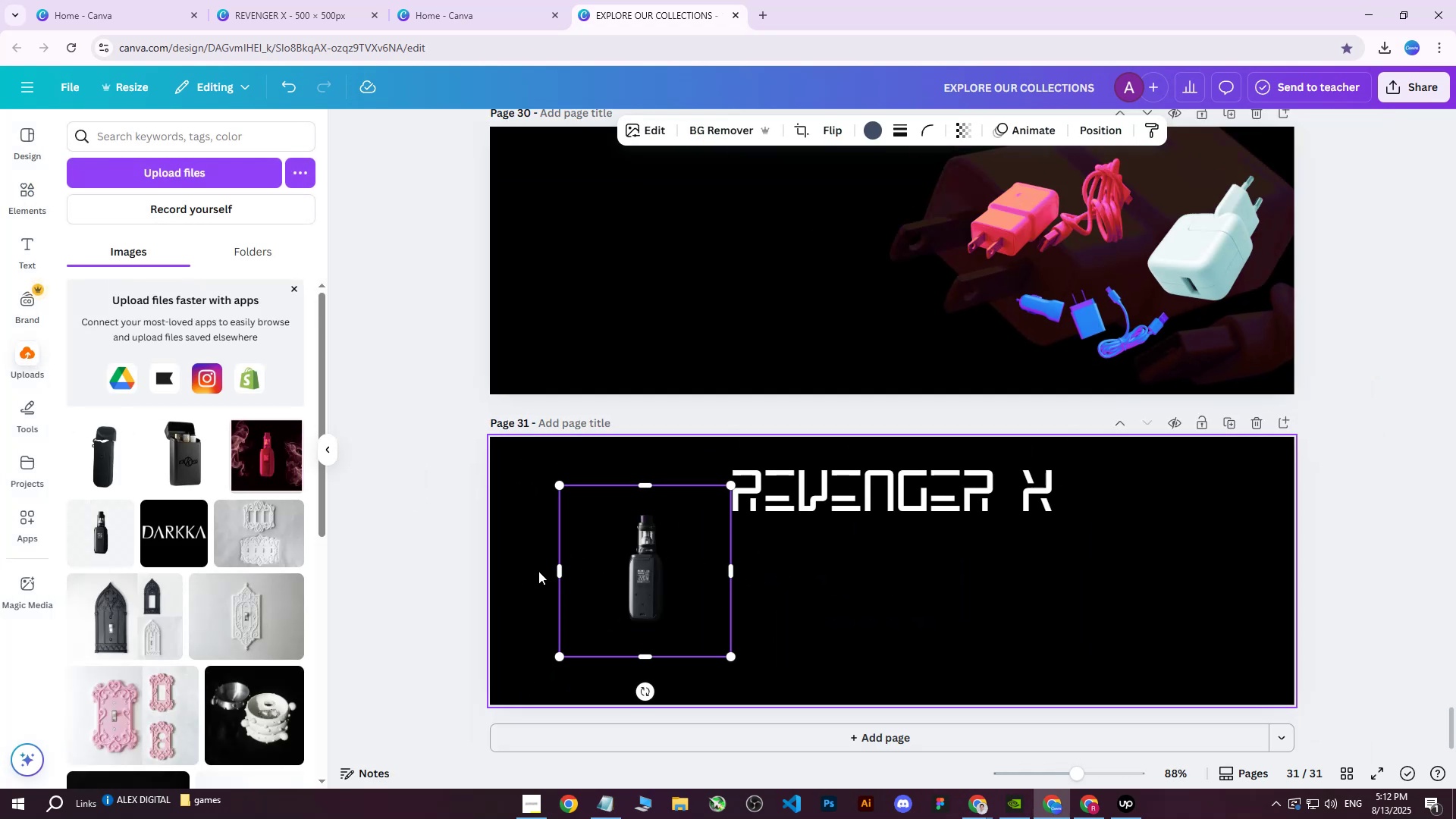 
key(Control+ControlLeft)
 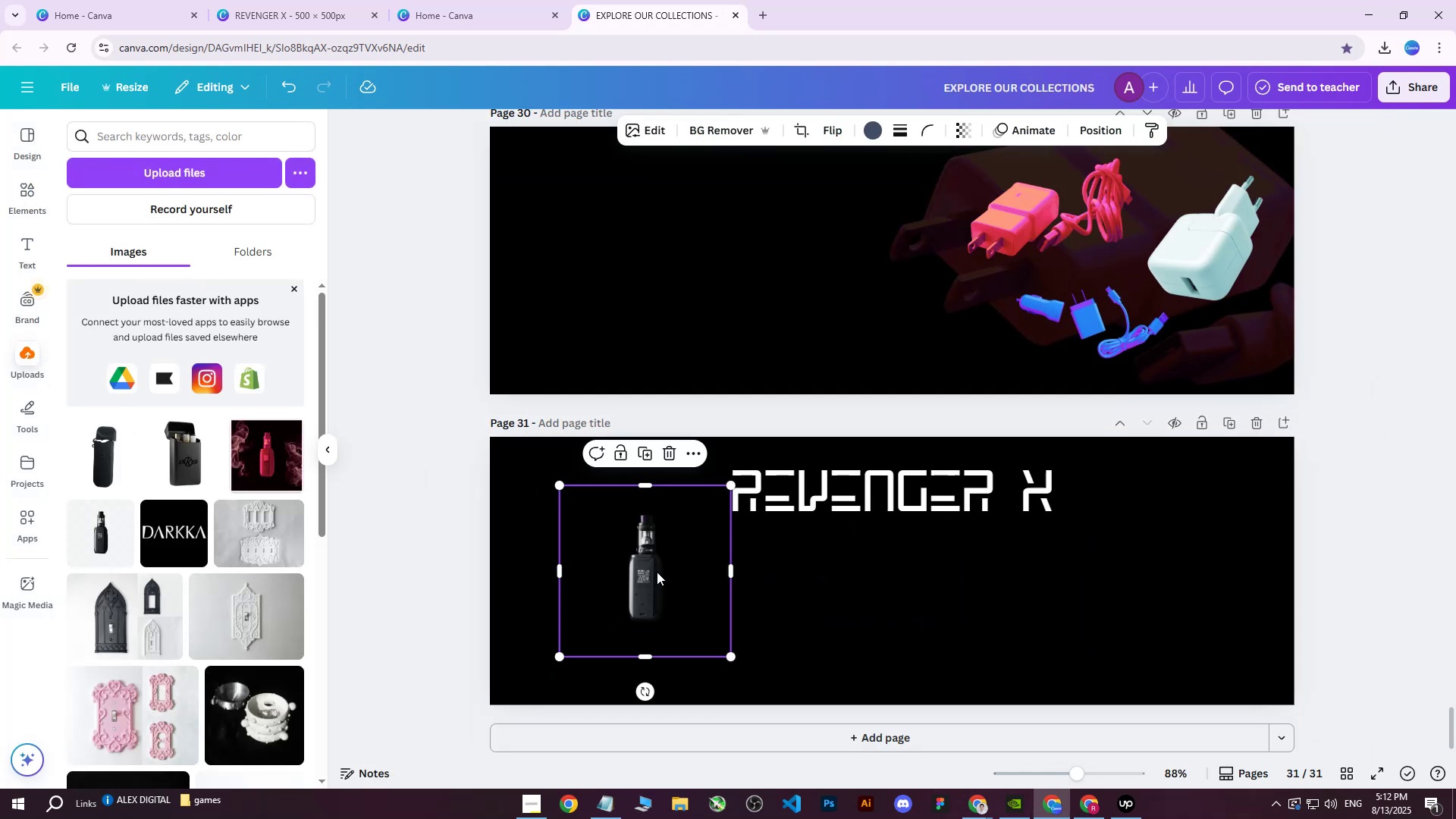 
key(Control+ControlLeft)
 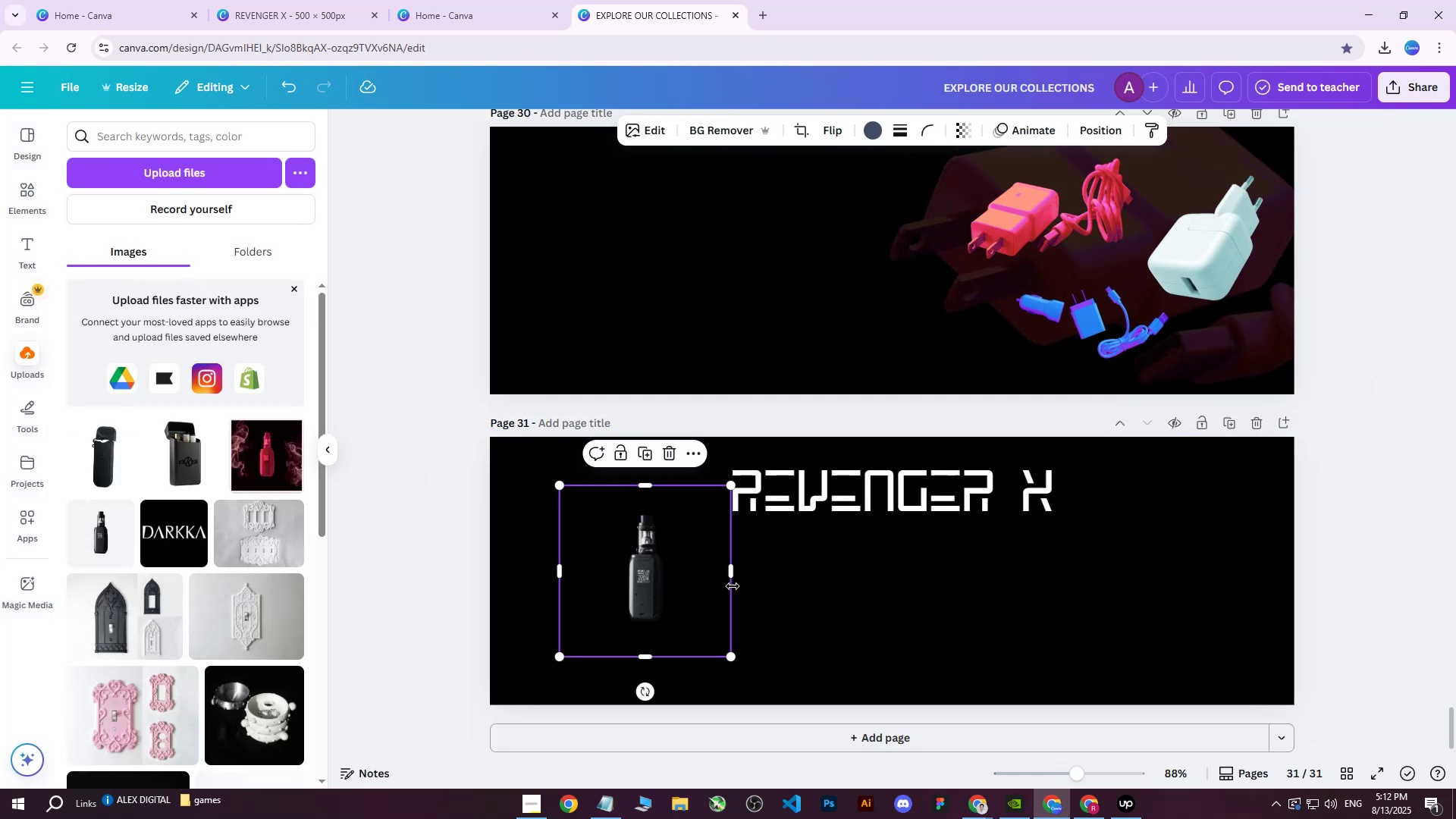 
key(Control+ControlLeft)
 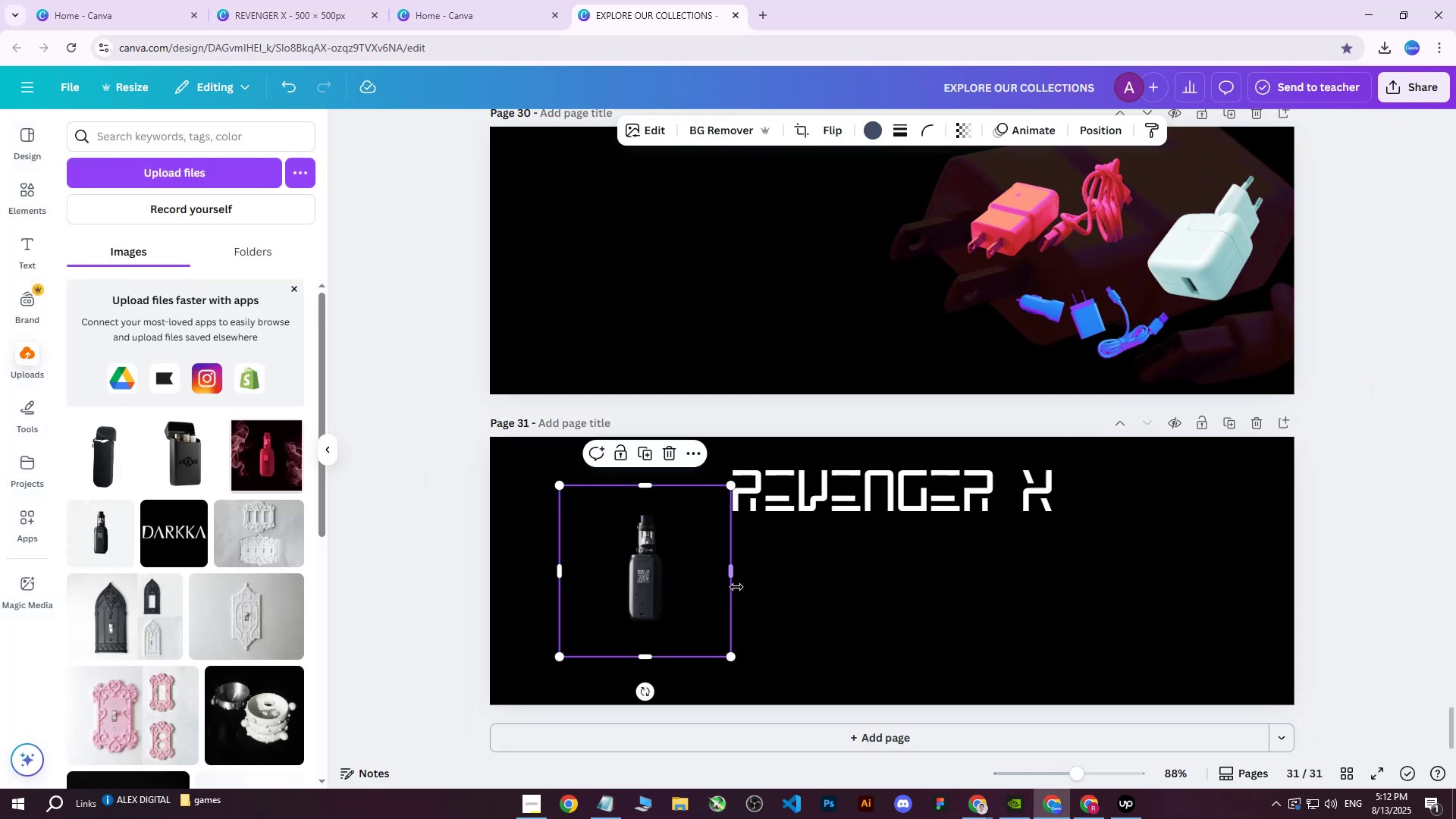 
key(Control+ControlLeft)
 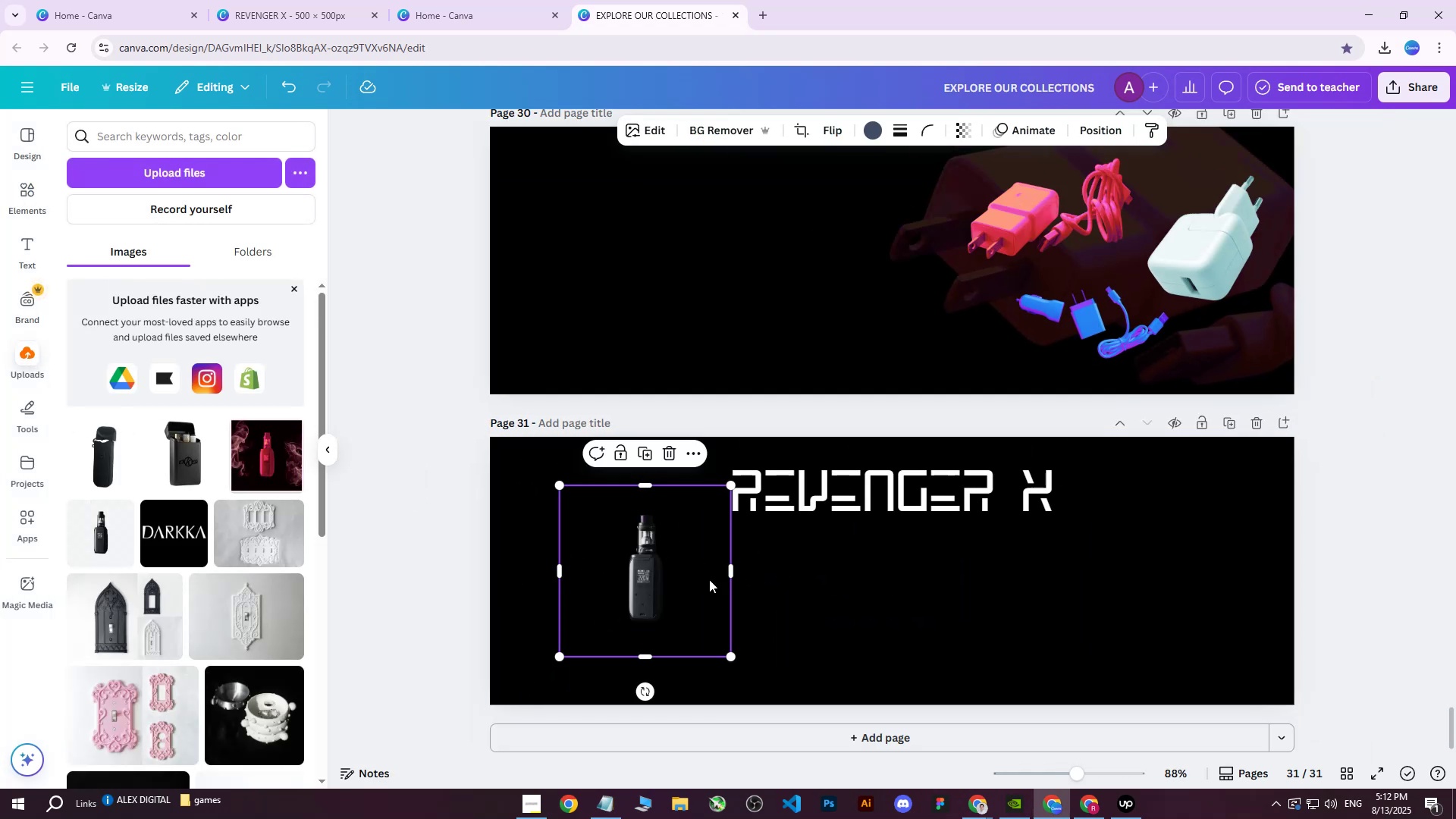 
key(Control+ControlLeft)
 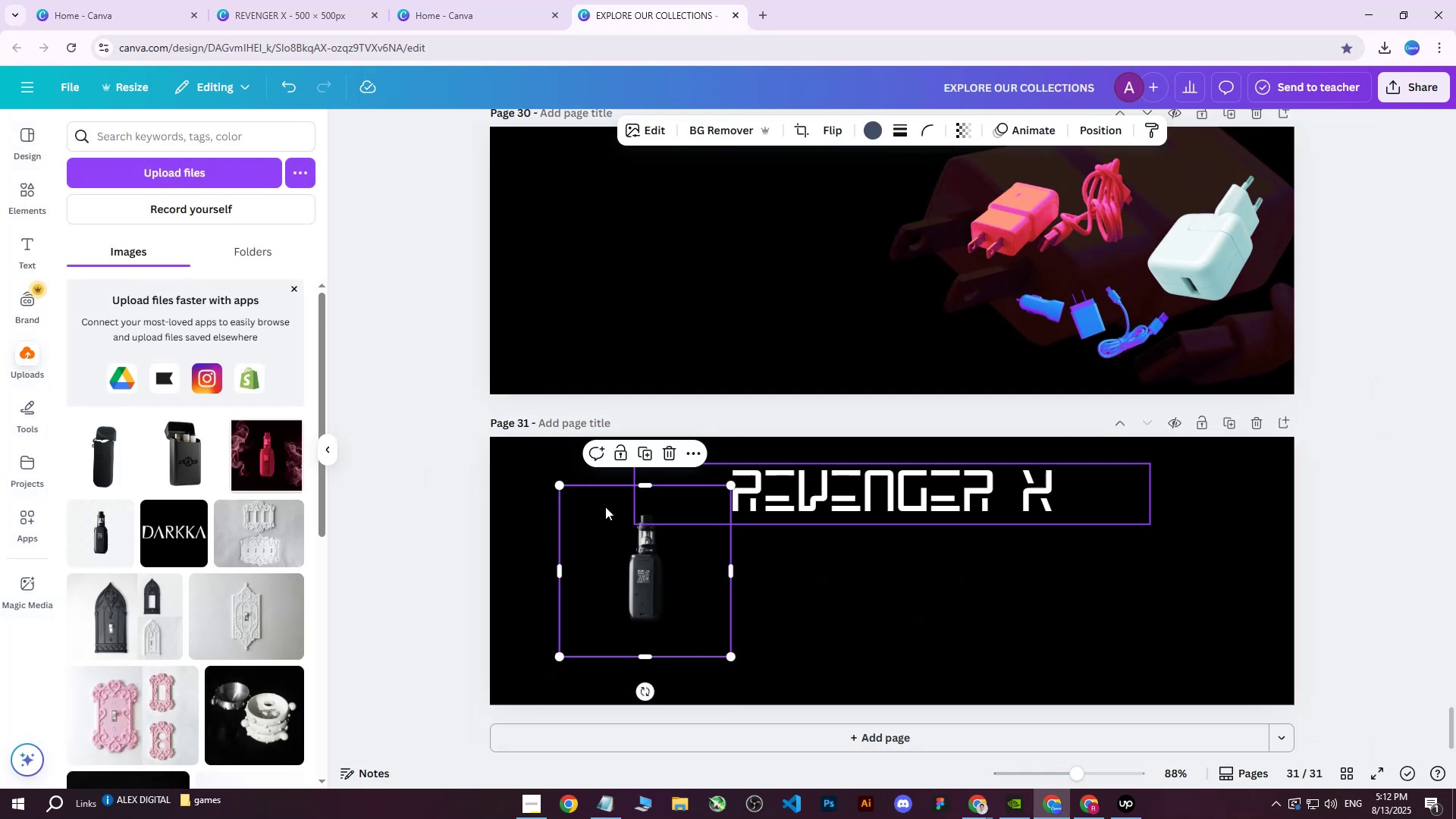 
left_click_drag(start_coordinate=[565, 484], to_coordinate=[343, 200])
 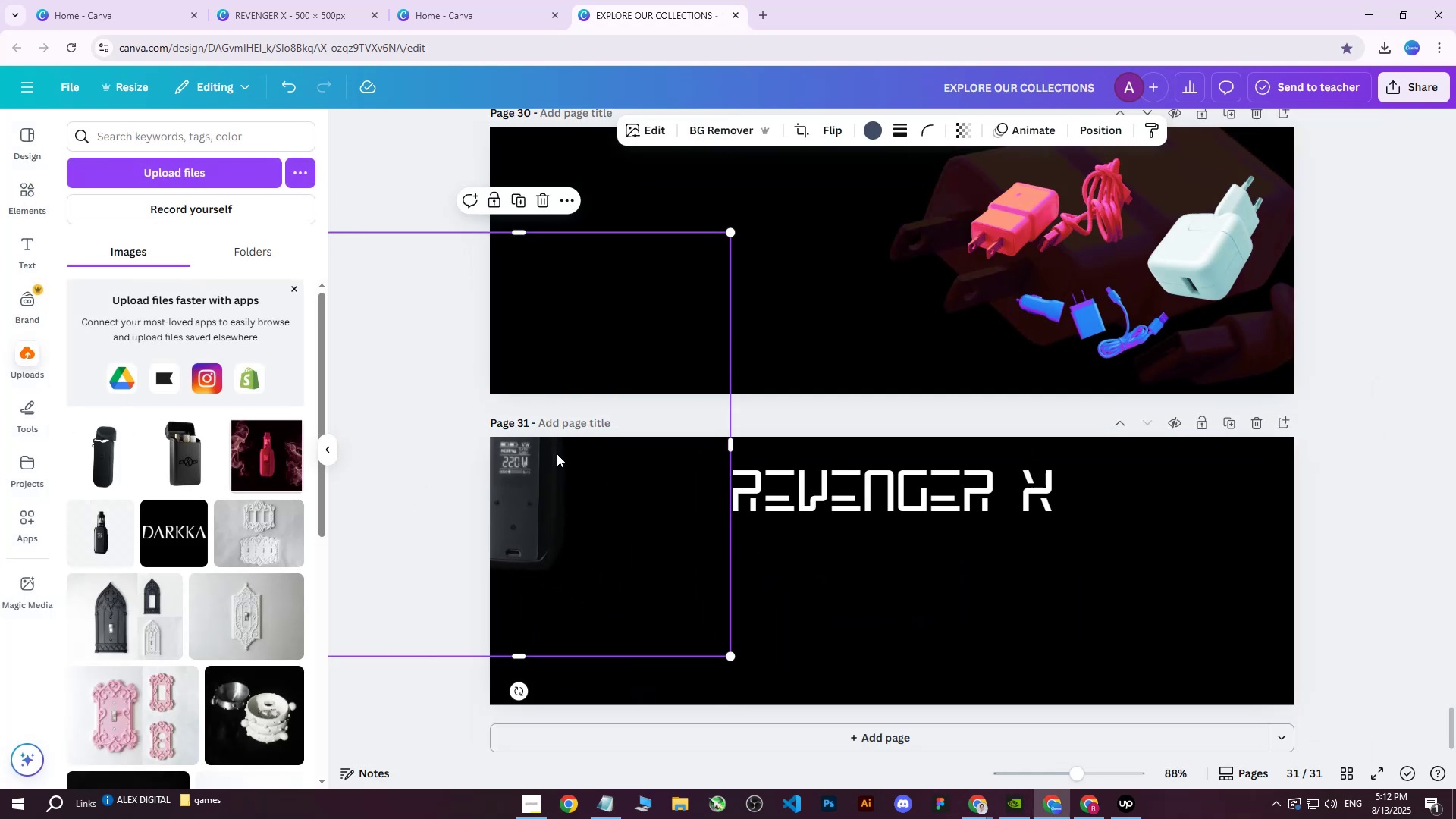 
left_click_drag(start_coordinate=[637, 524], to_coordinate=[1060, 586])
 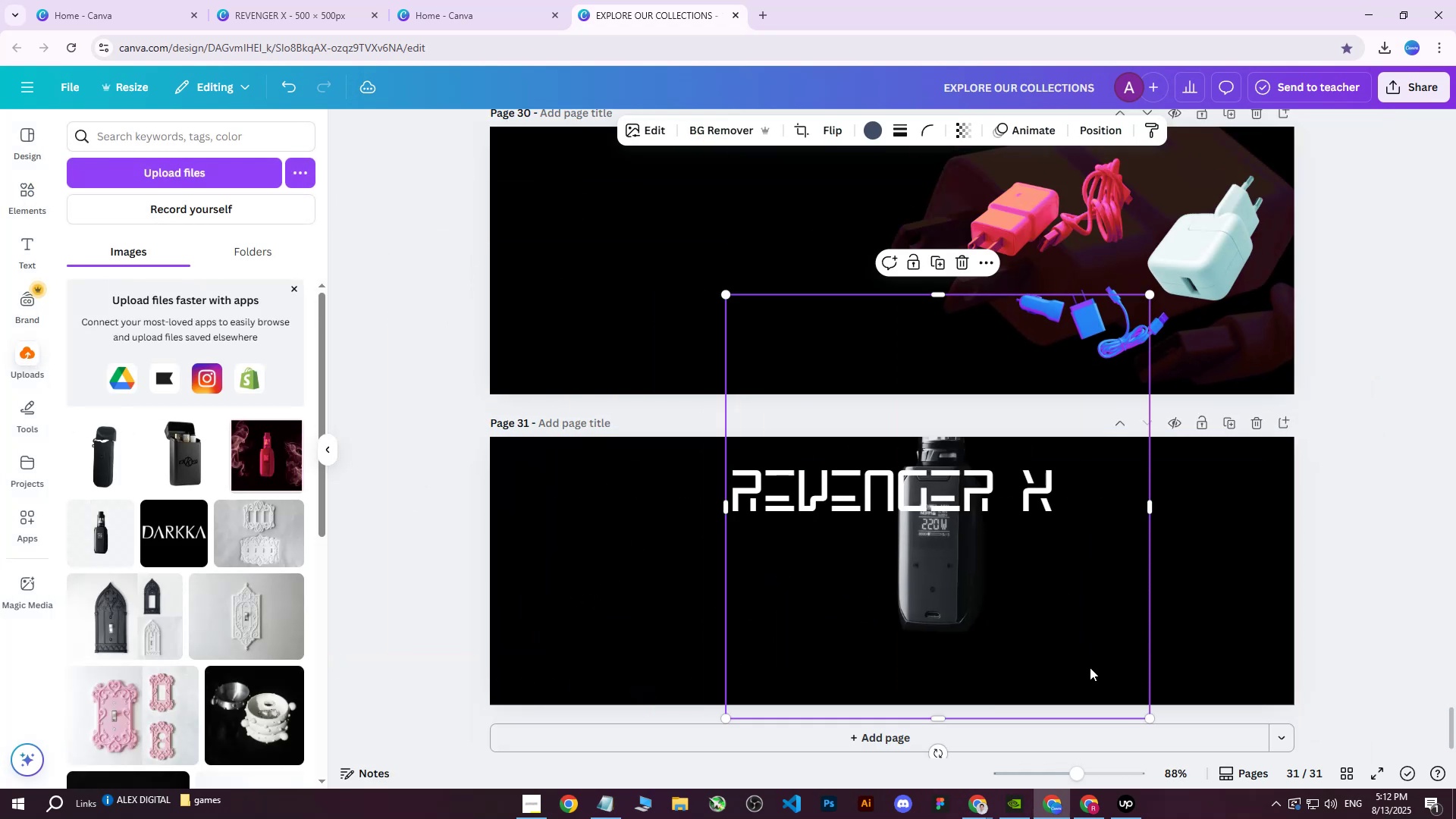 
scroll: coordinate [1072, 648], scroll_direction: down, amount: 2.0
 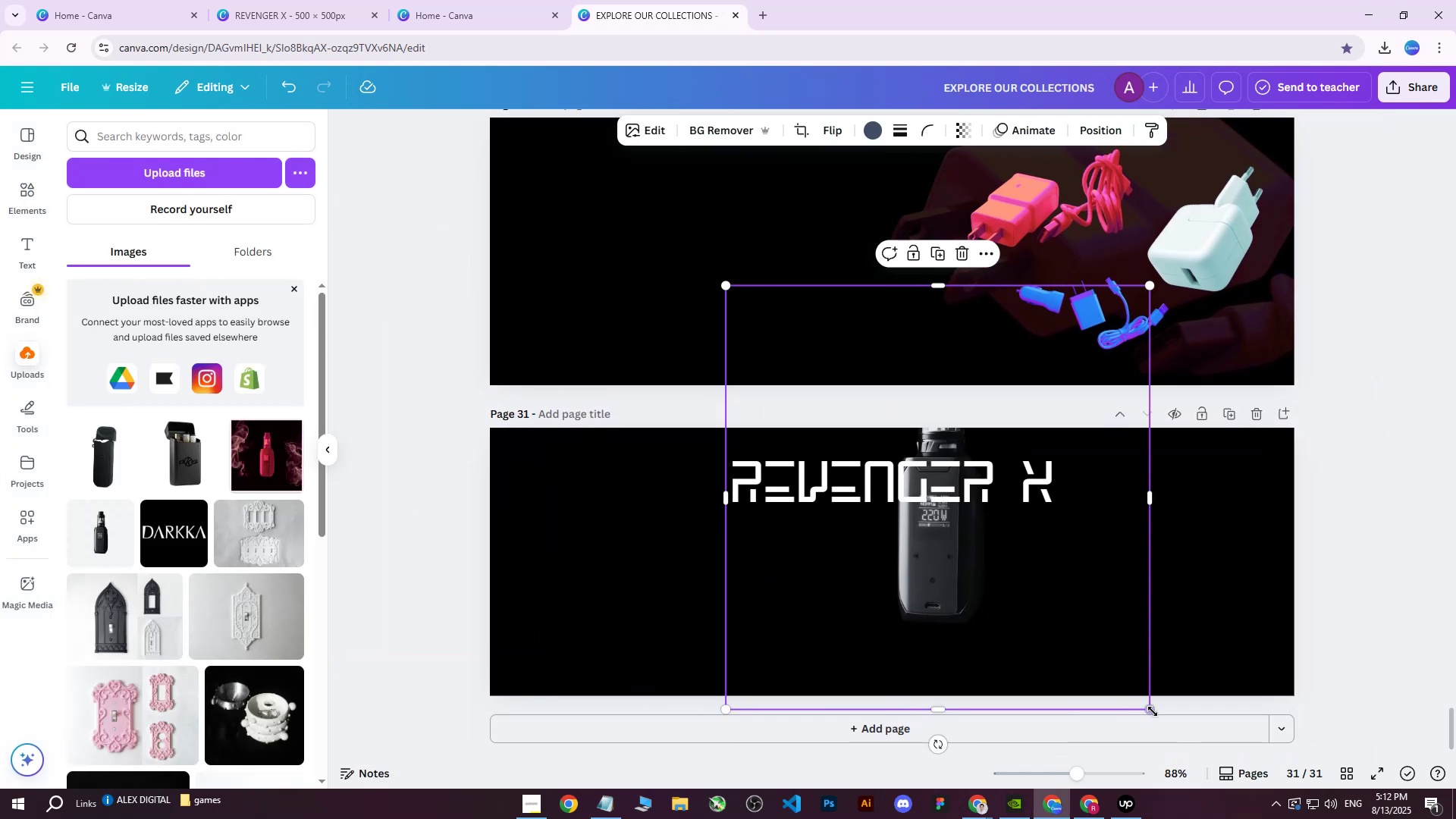 
left_click_drag(start_coordinate=[1153, 711], to_coordinate=[1455, 818])
 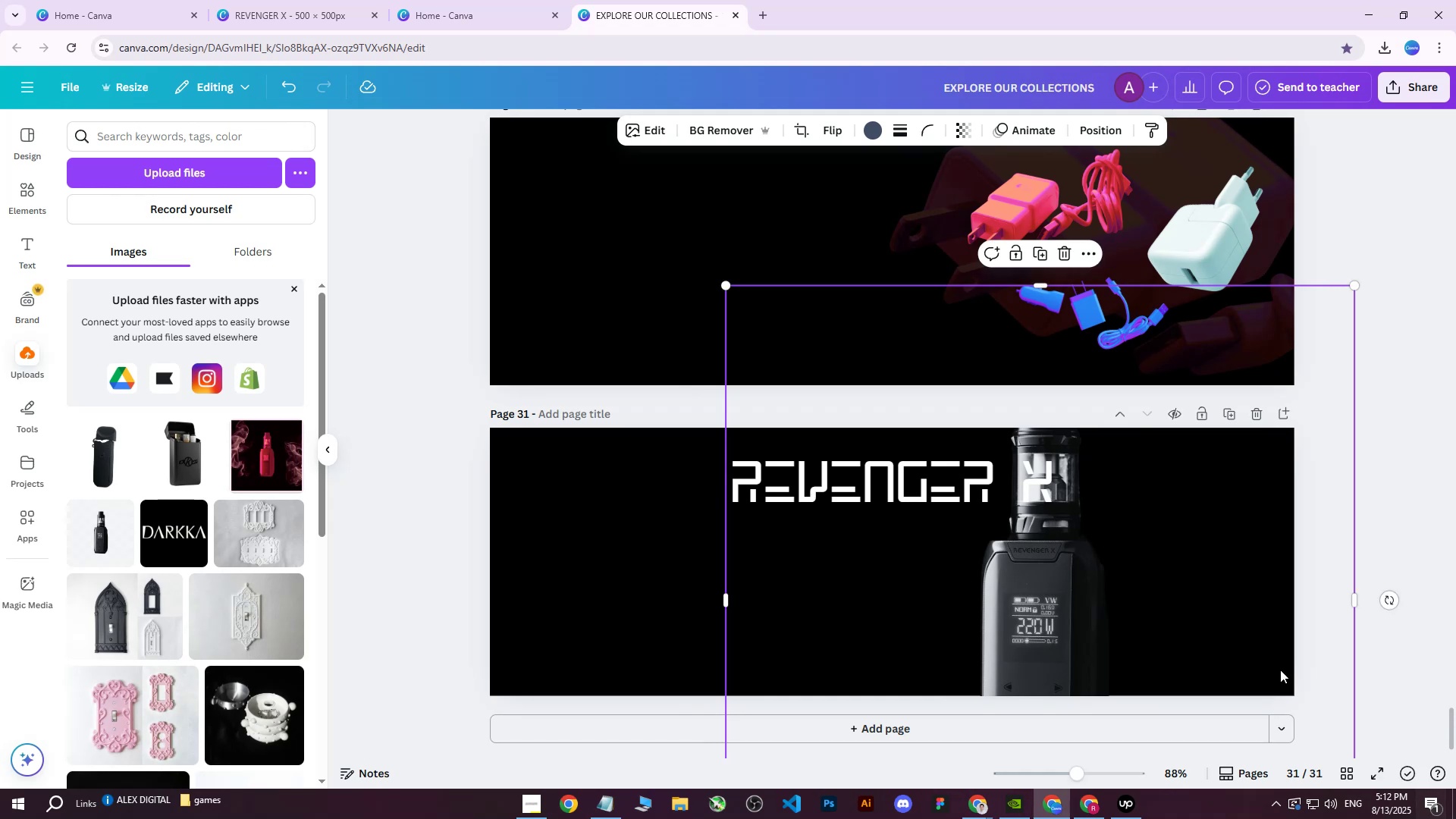 
left_click_drag(start_coordinate=[1177, 577], to_coordinate=[1032, 554])
 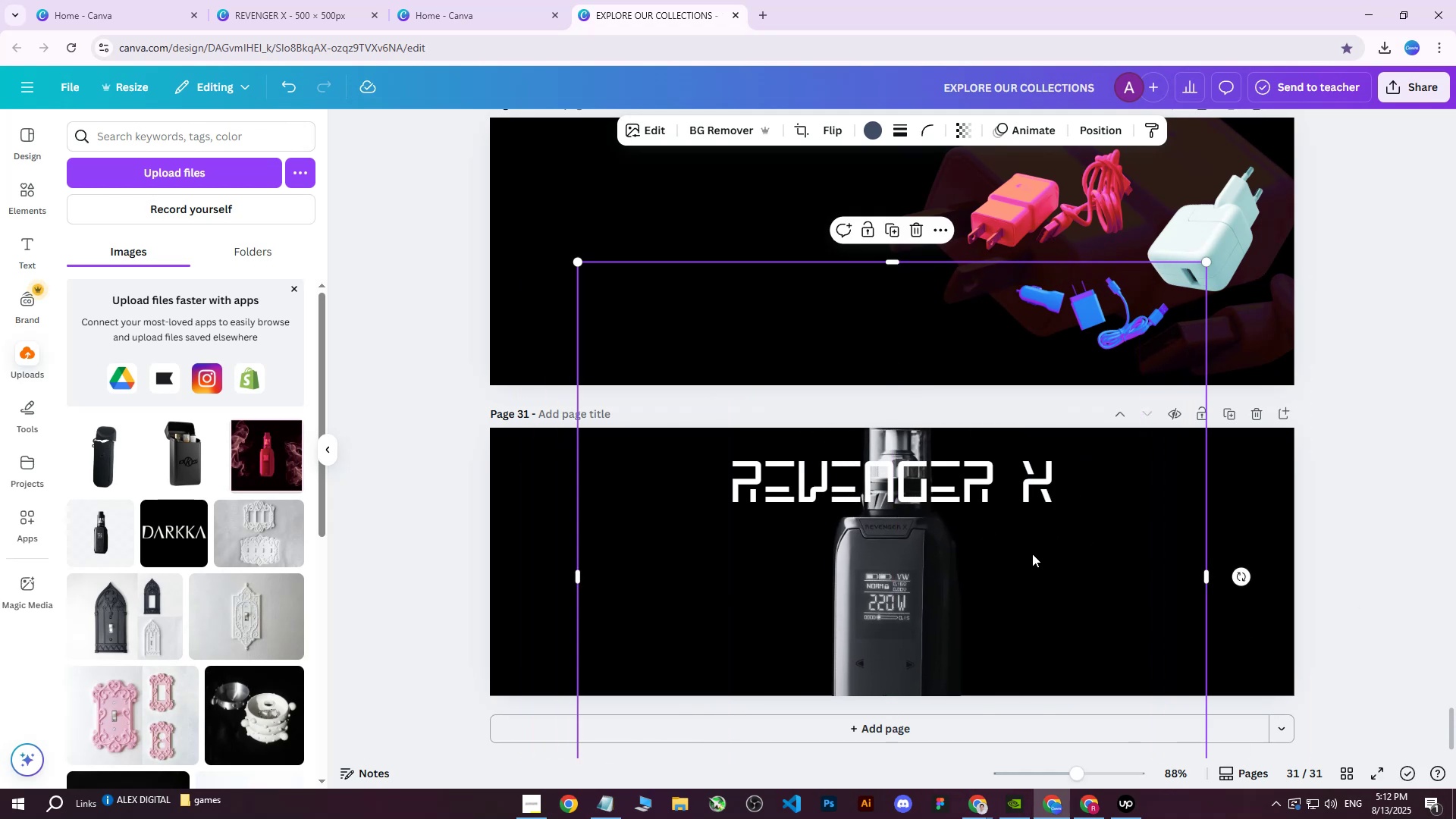 
hold_key(key=ControlLeft, duration=1.03)
scroll: coordinate [1032, 554], scroll_direction: down, amount: 4.0
 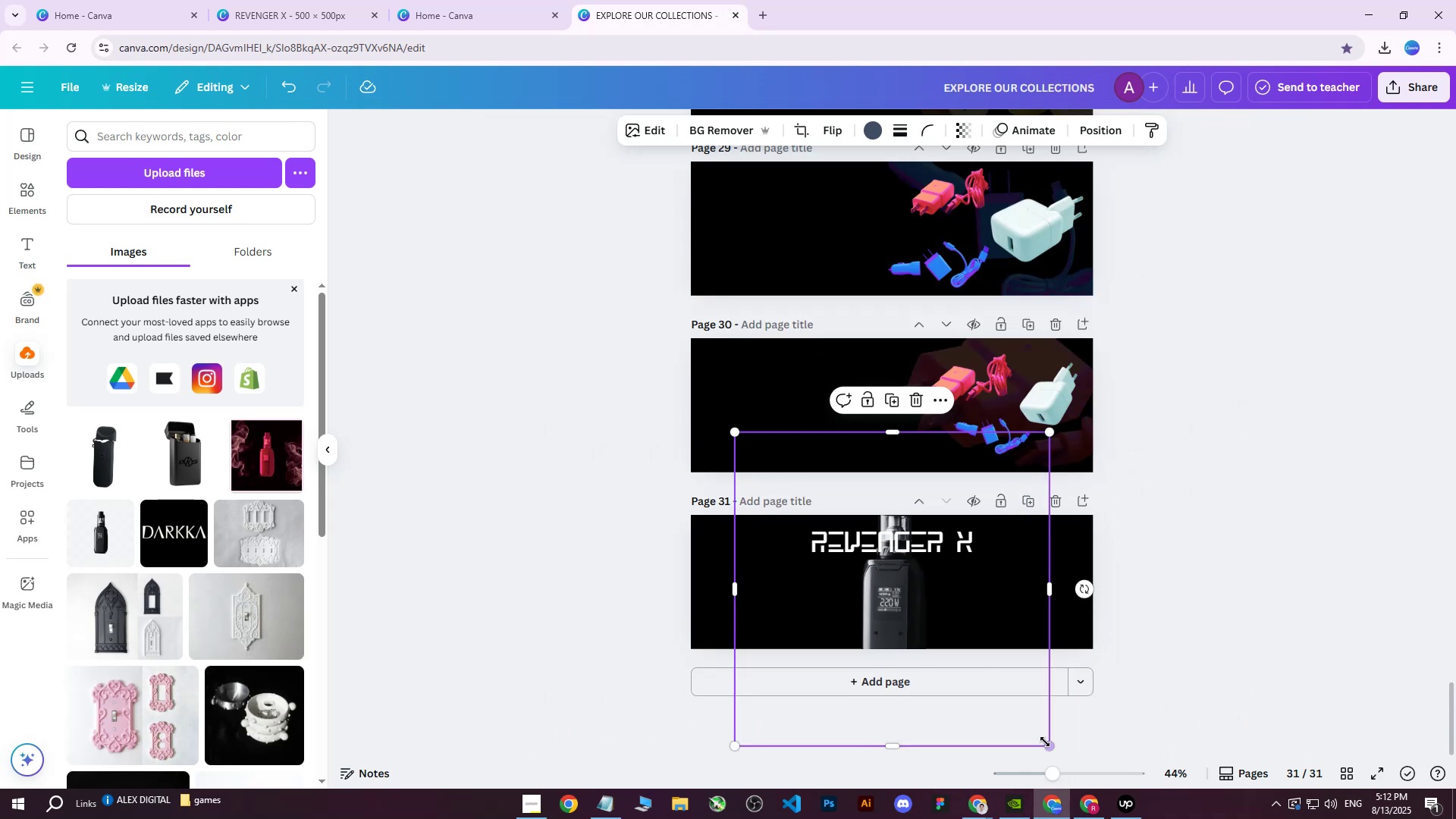 
left_click_drag(start_coordinate=[1046, 742], to_coordinate=[1398, 799])
 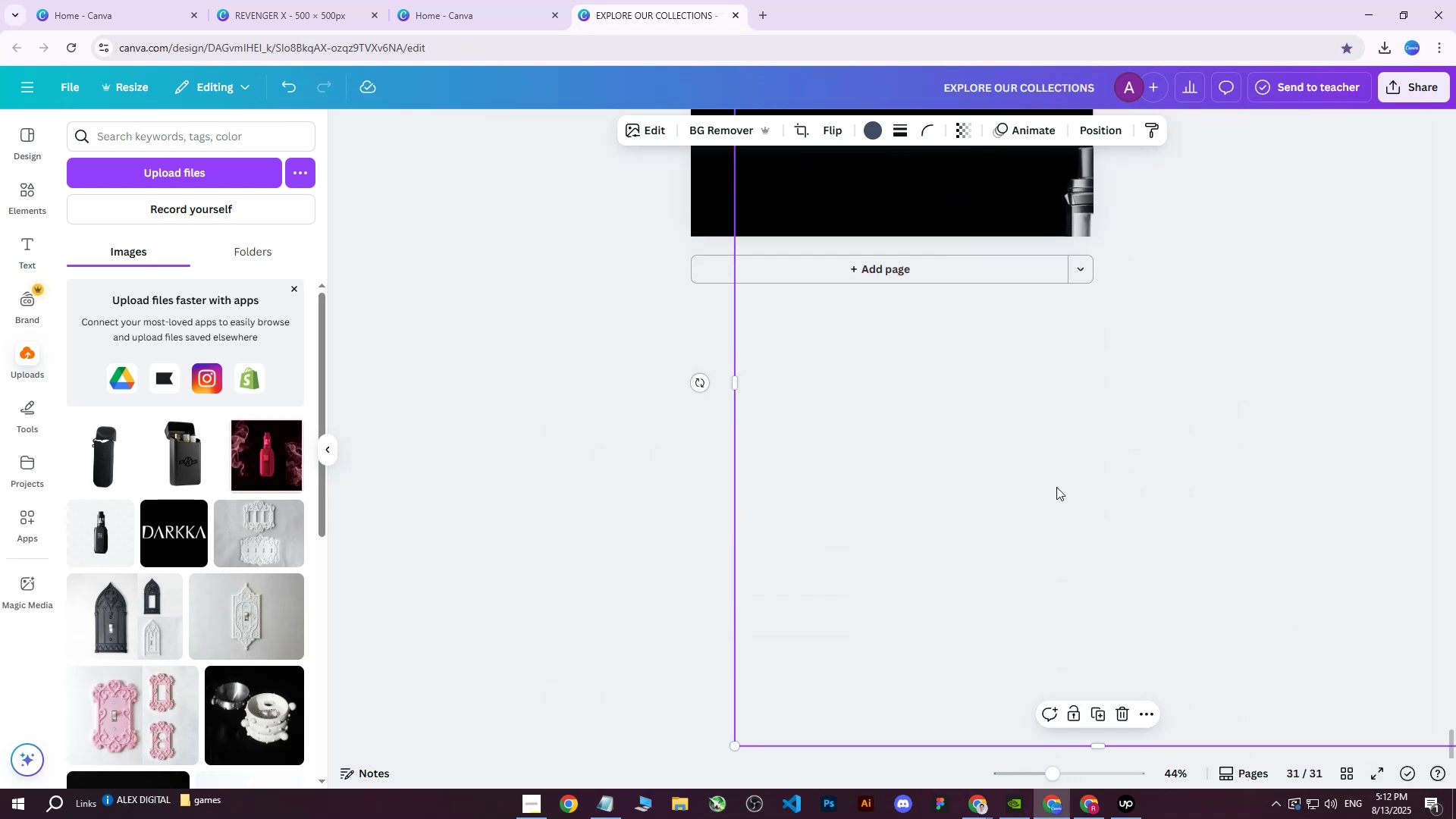 
scroll: coordinate [1041, 472], scroll_direction: up, amount: 4.0
 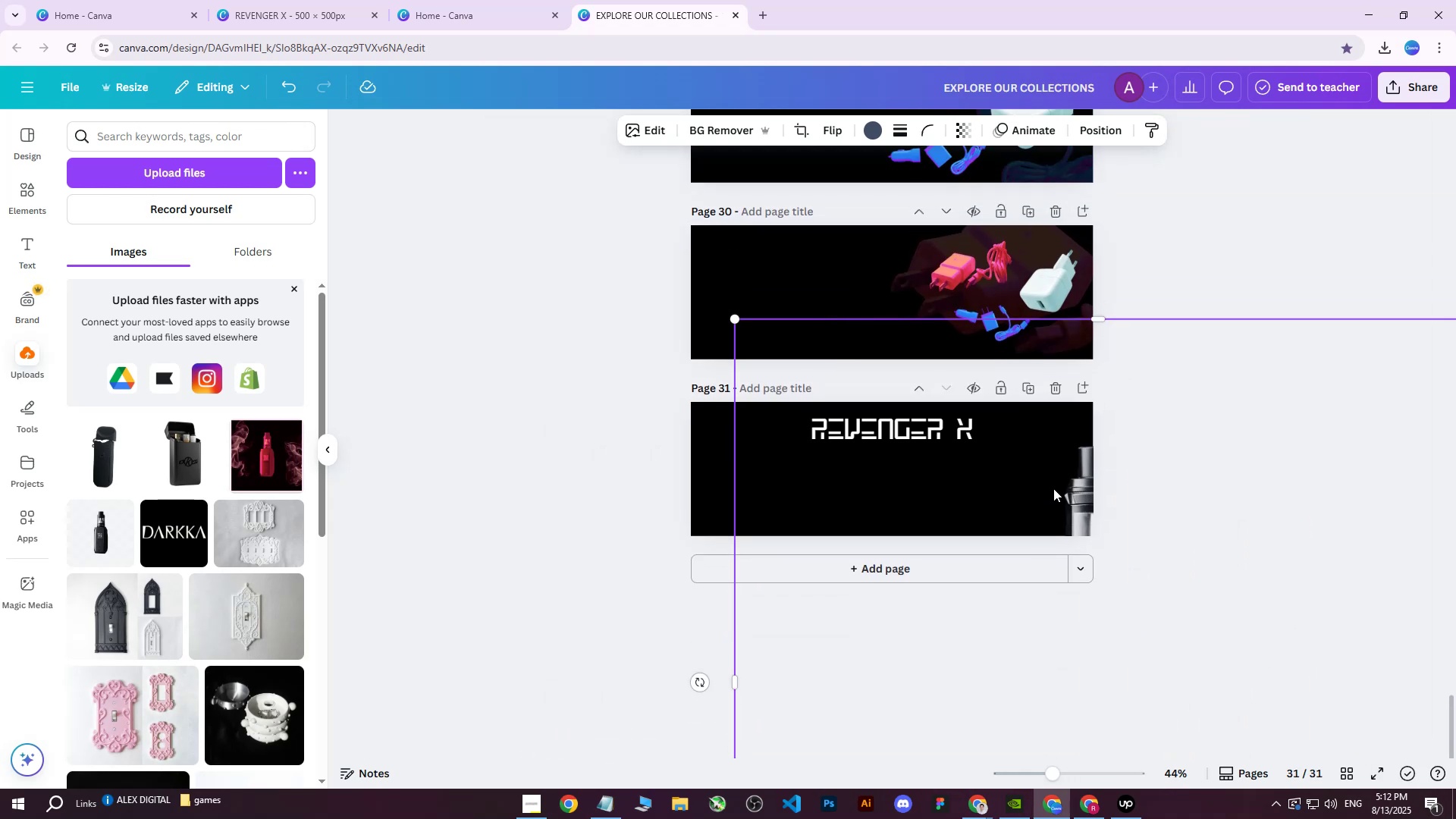 
left_click_drag(start_coordinate=[1059, 475], to_coordinate=[829, 284])
 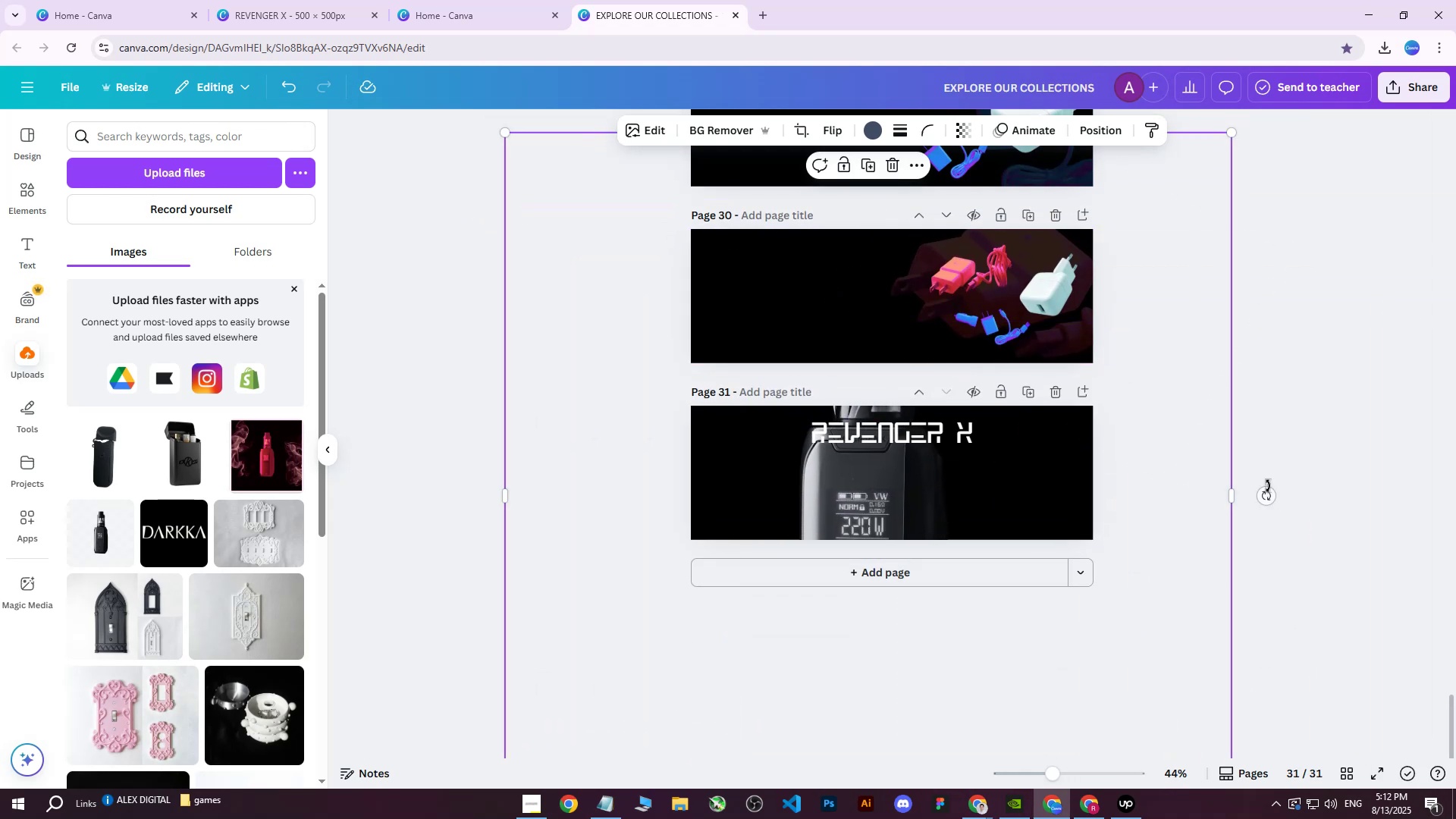 
left_click_drag(start_coordinate=[1269, 493], to_coordinate=[943, 268])
 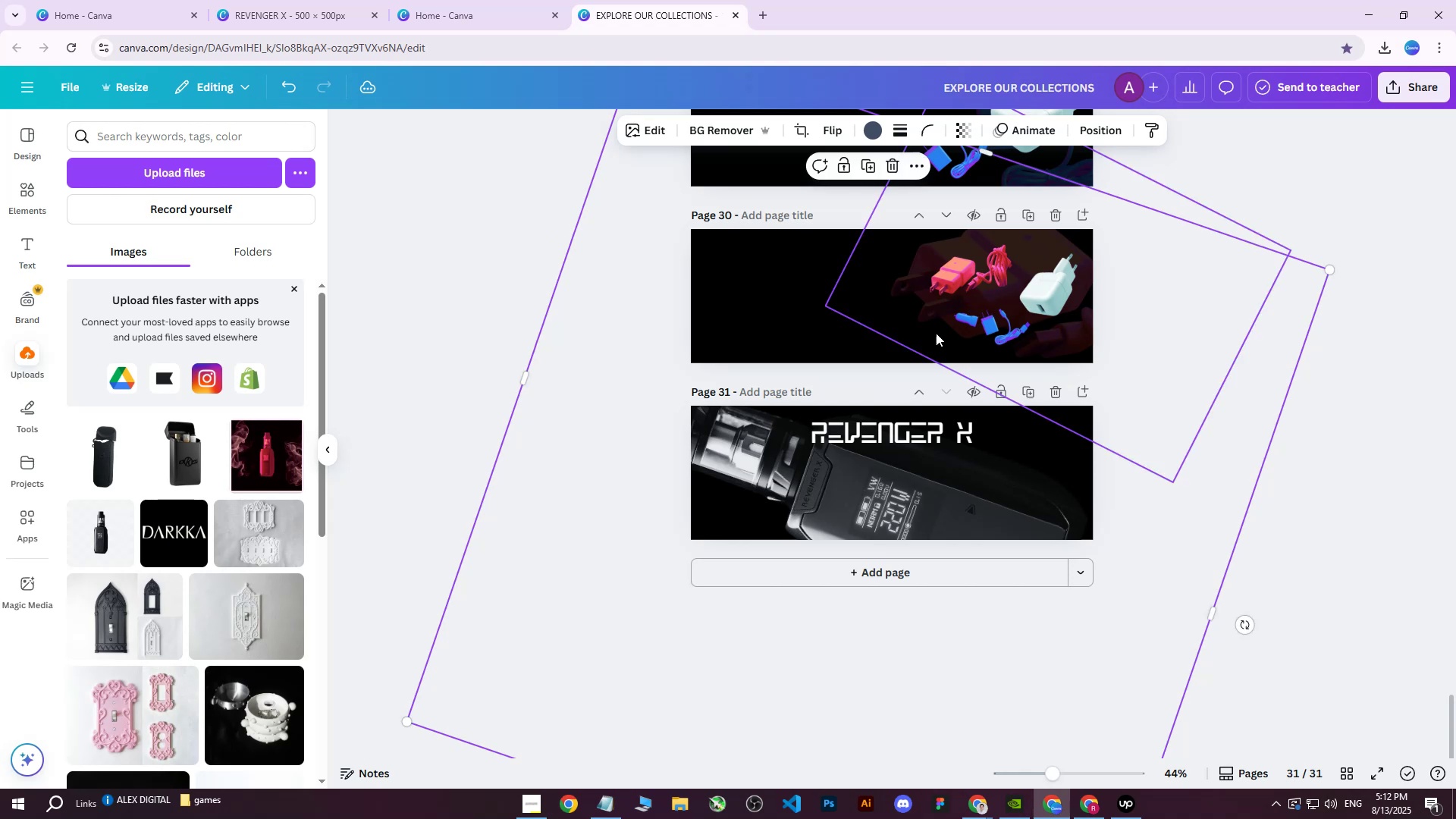 
left_click_drag(start_coordinate=[949, 353], to_coordinate=[988, 336])
 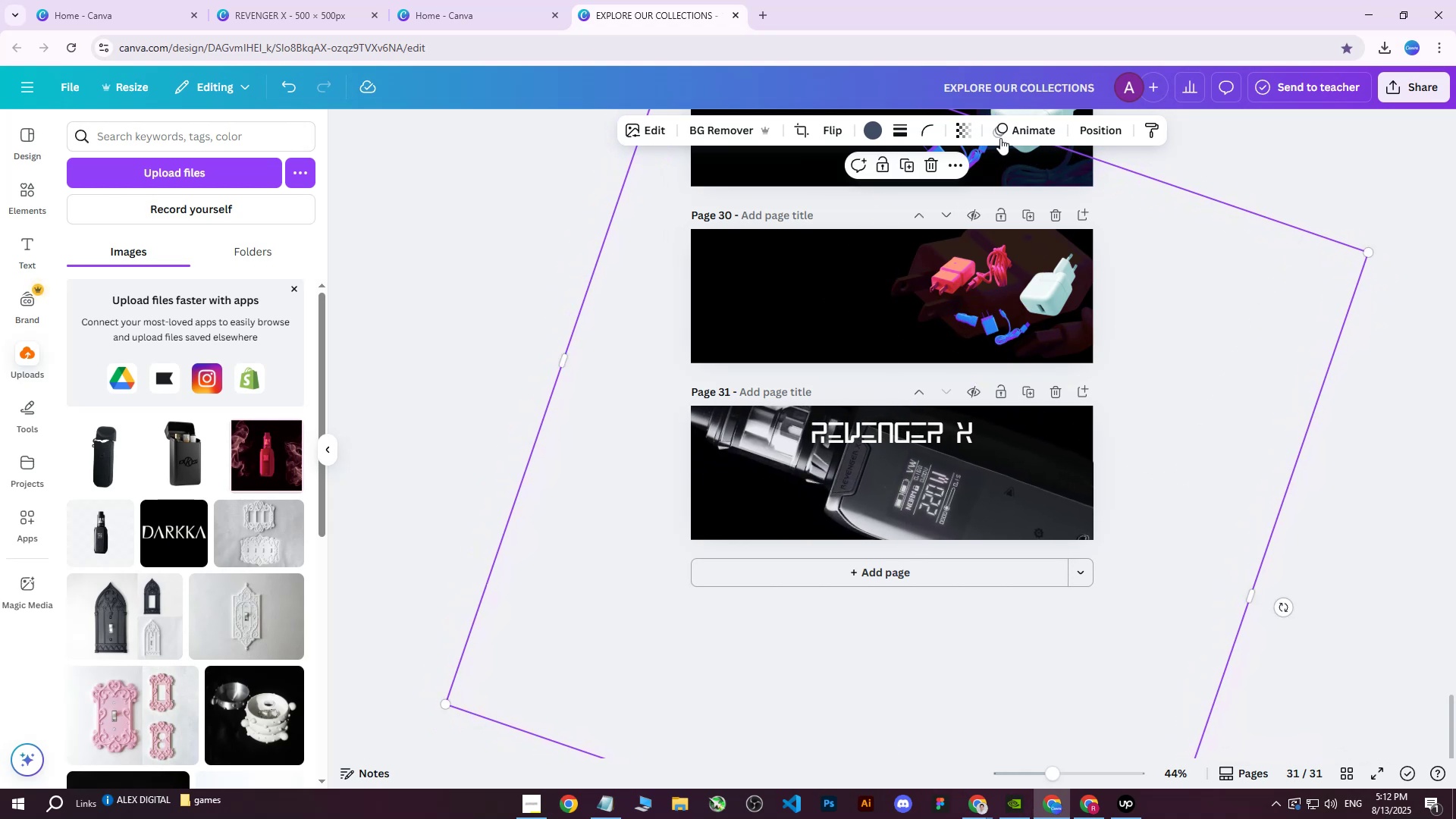 
left_click([974, 133])
 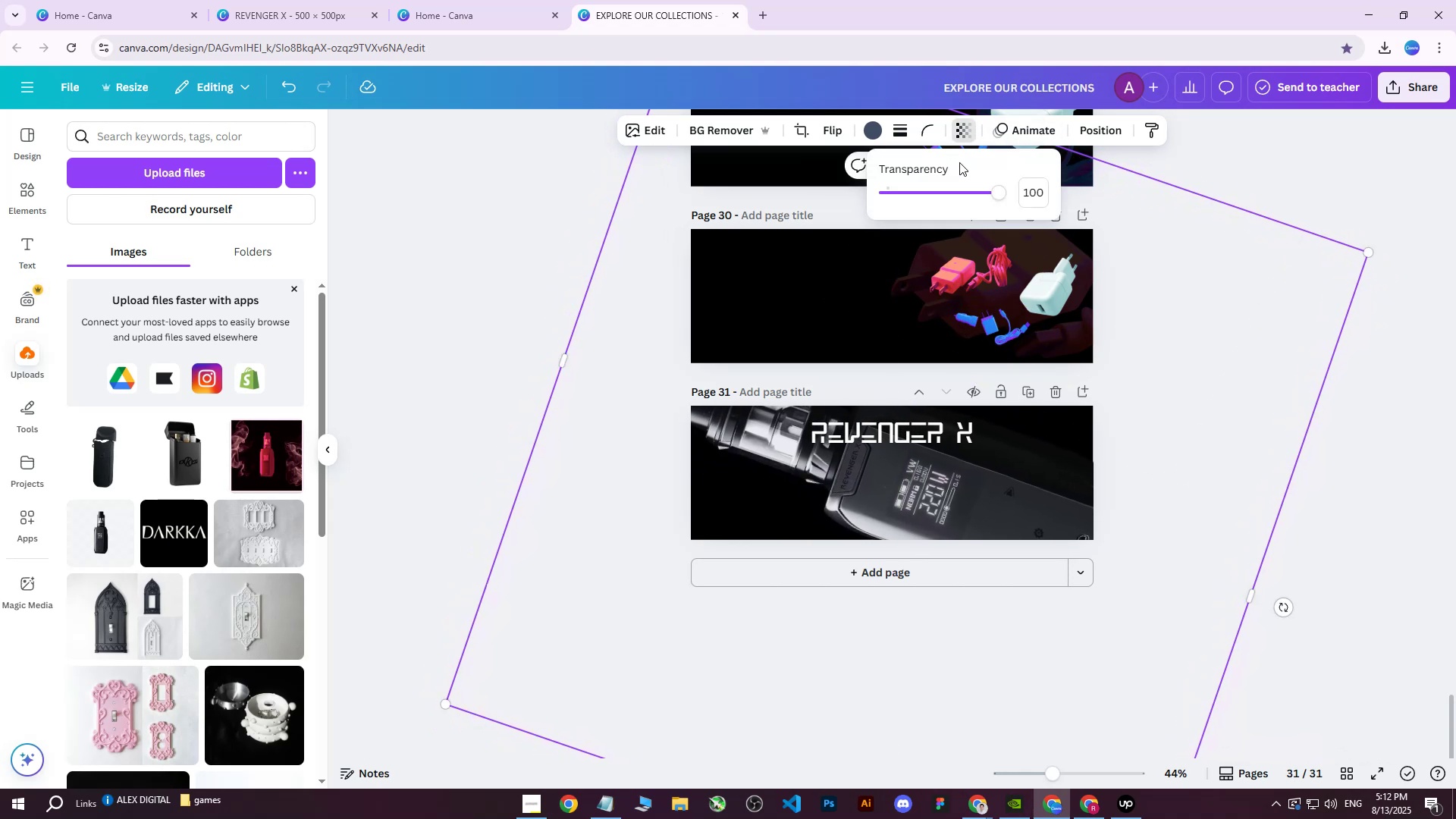 
left_click_drag(start_coordinate=[937, 184], to_coordinate=[915, 191])
 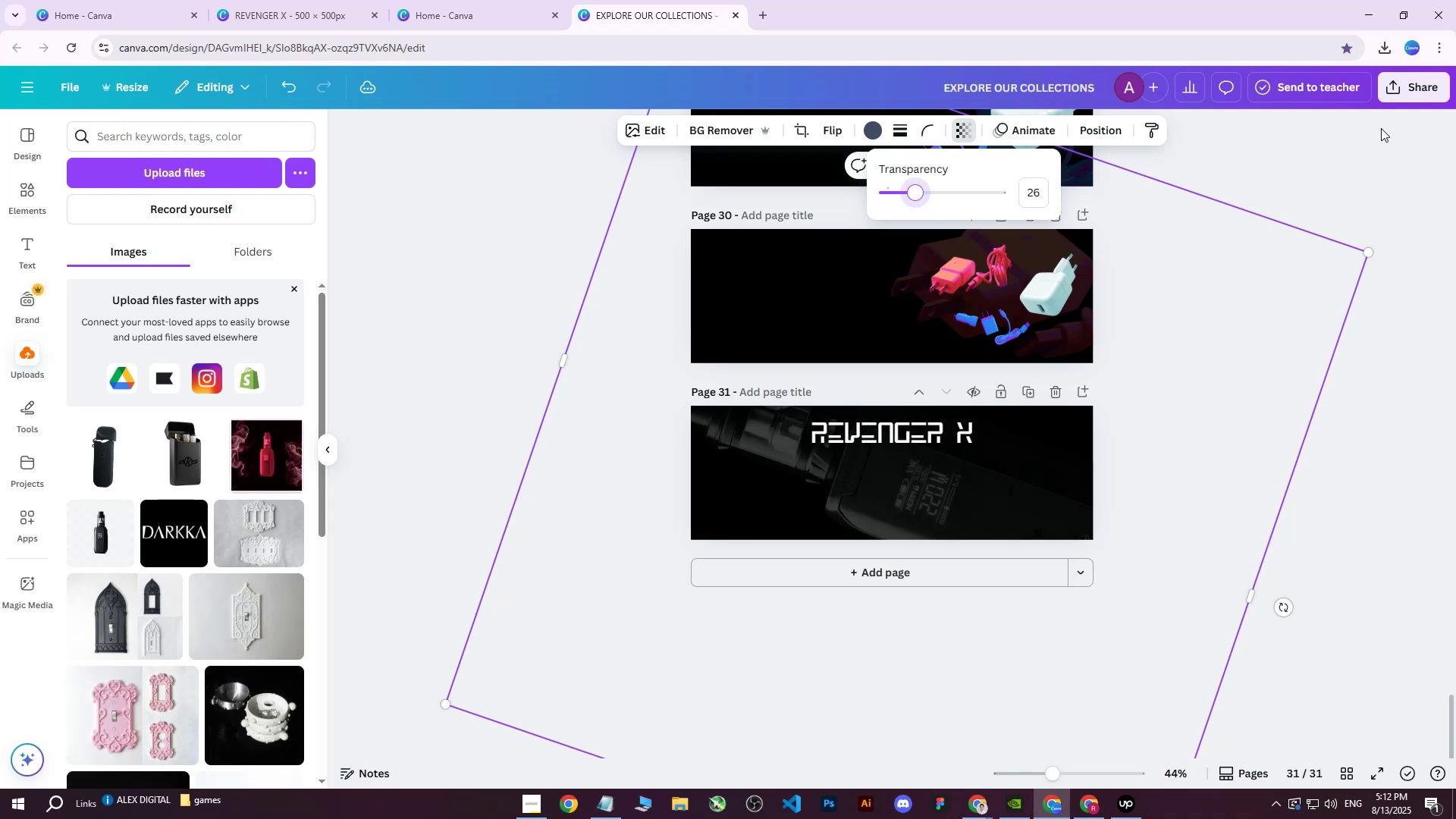 
left_click([1404, 97])
 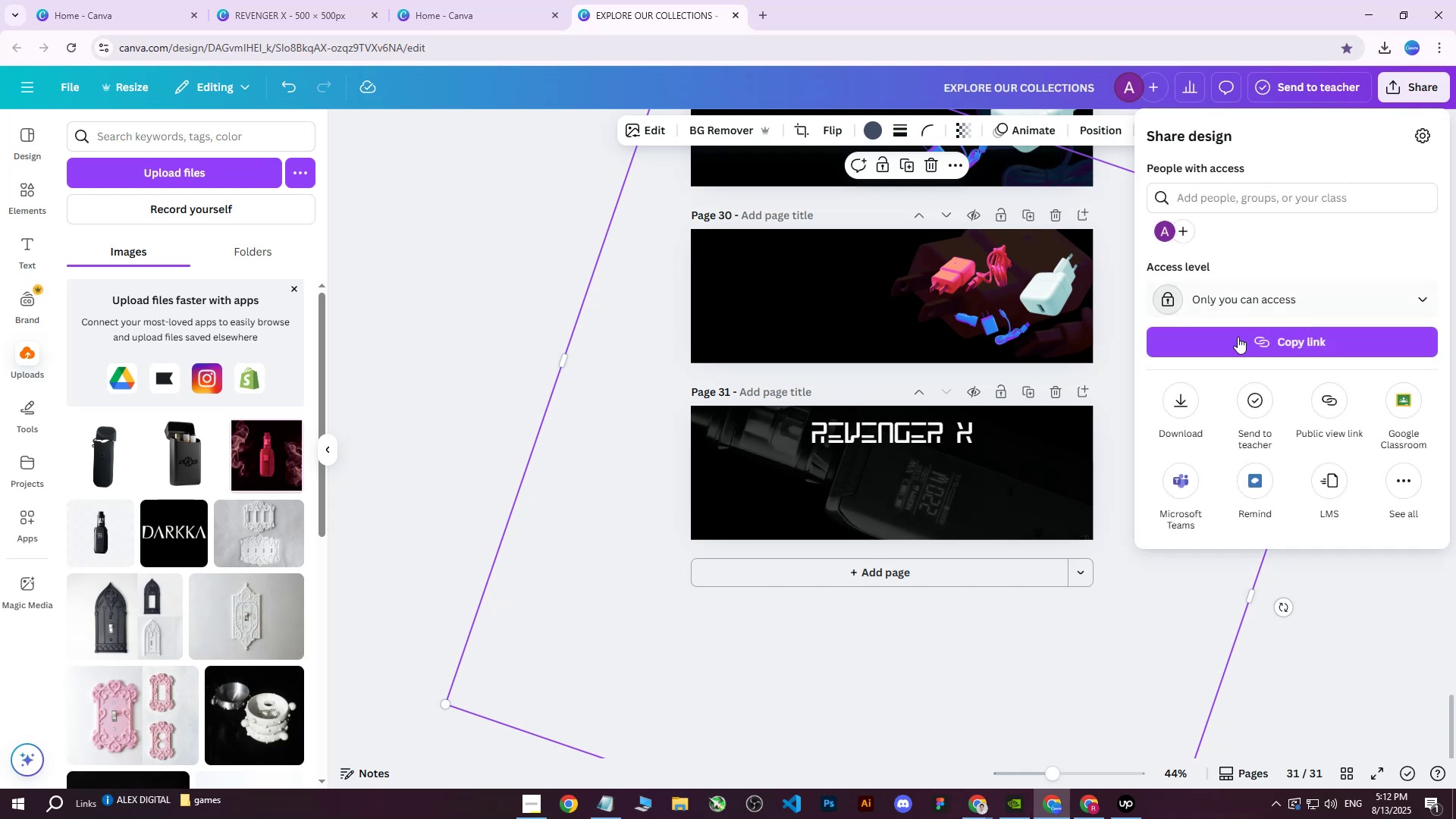 
left_click([1185, 391])
 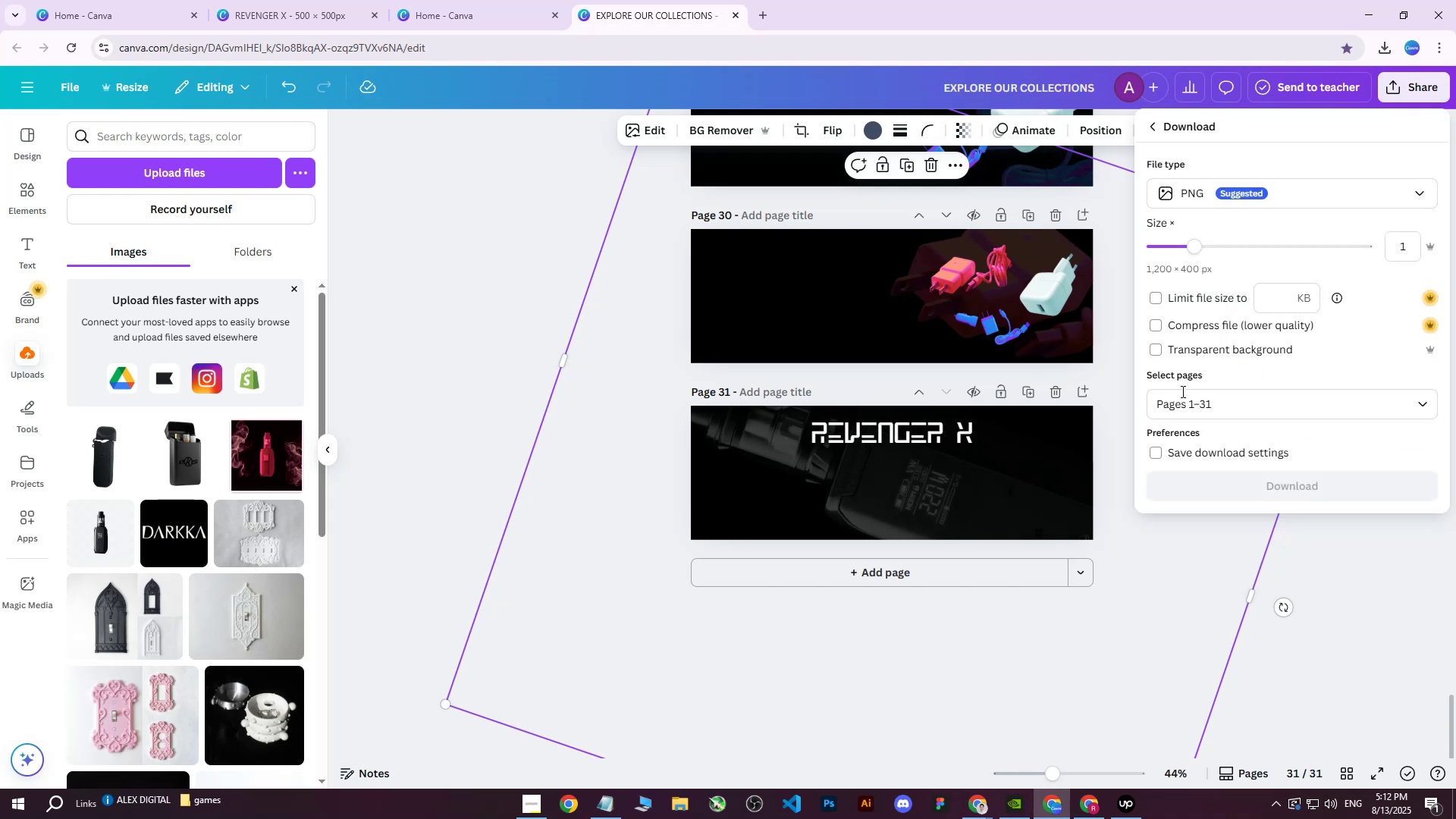 
left_click([1177, 413])
 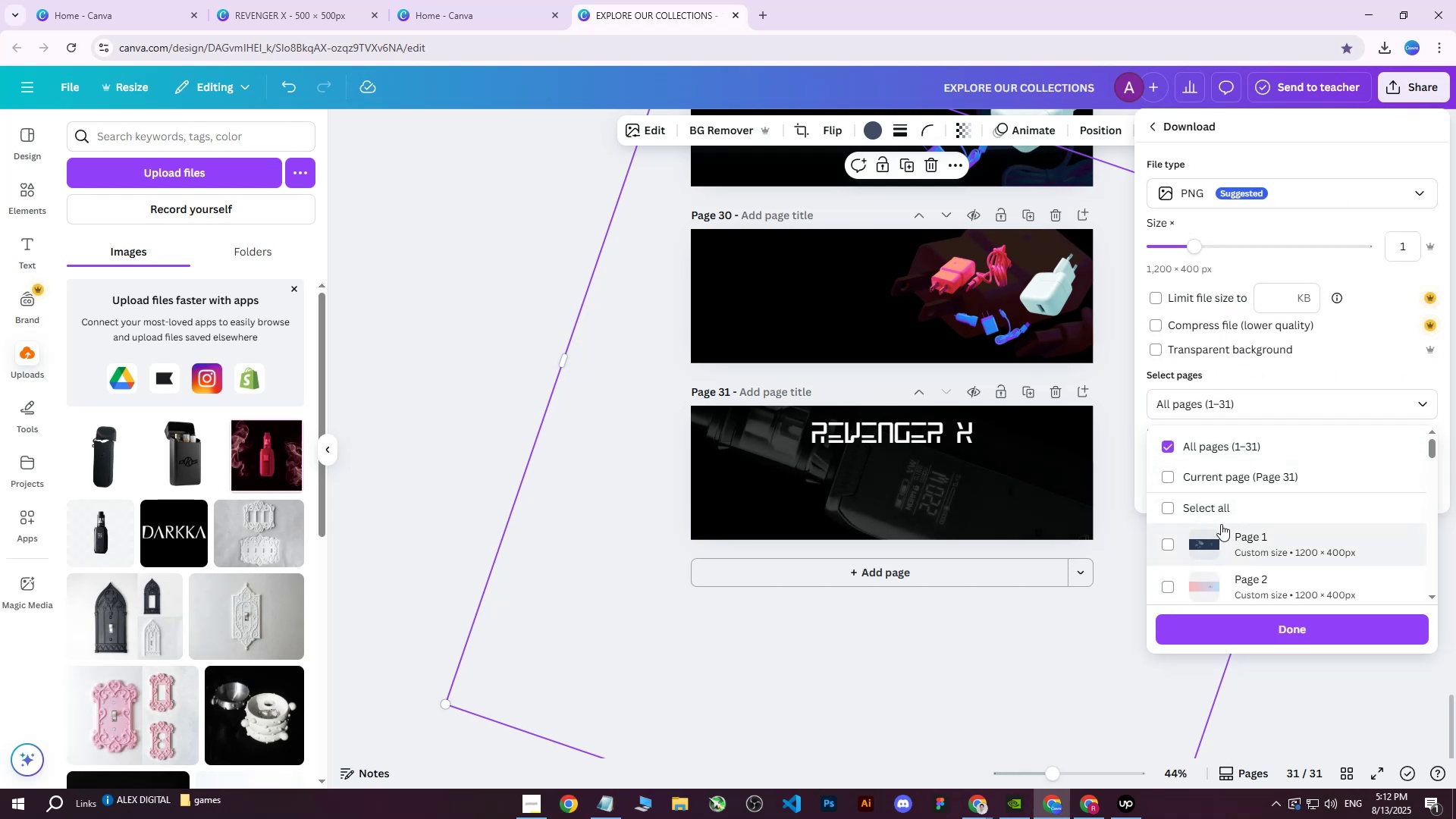 
left_click([1240, 635])
 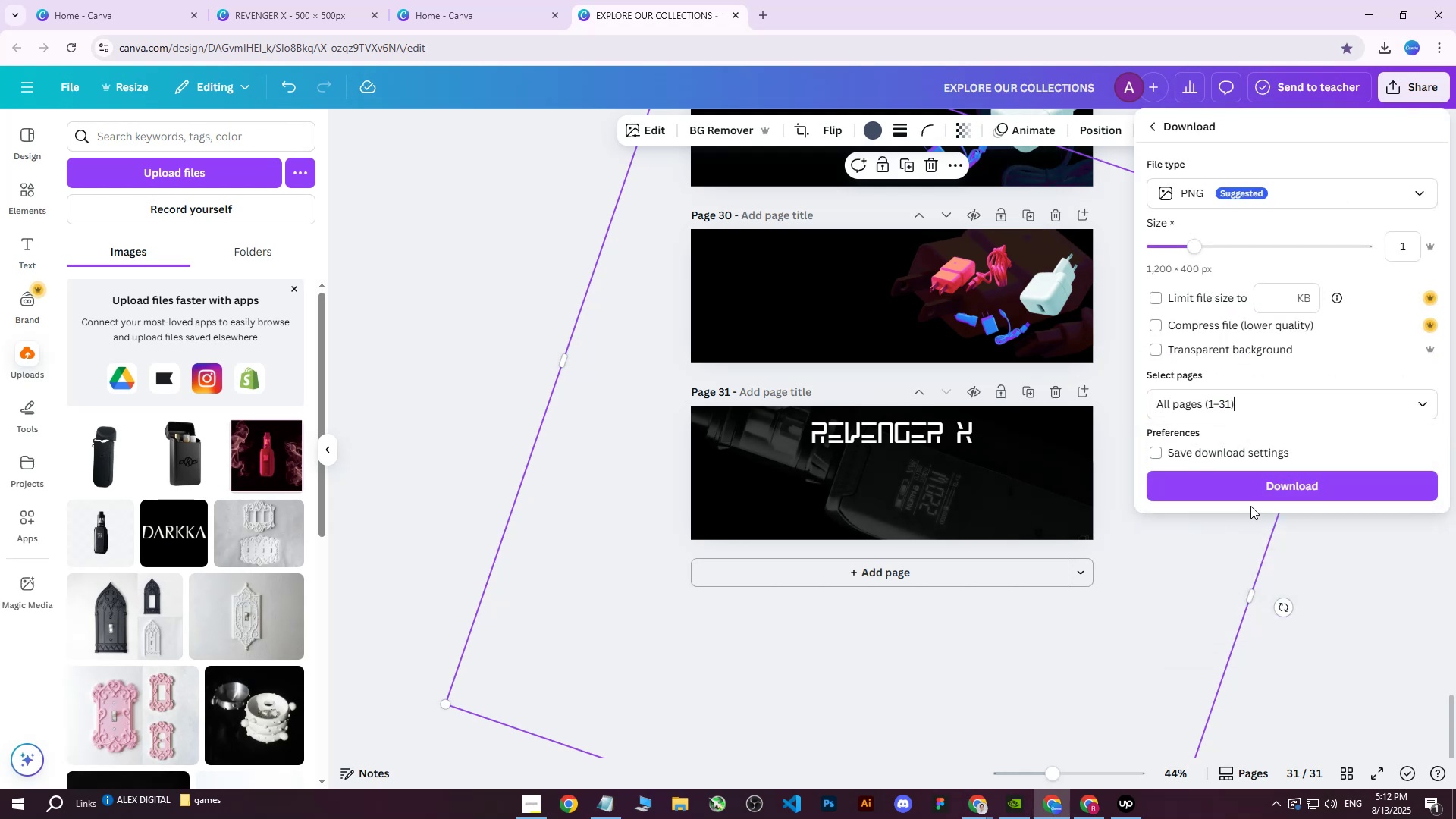 
left_click([1252, 490])
 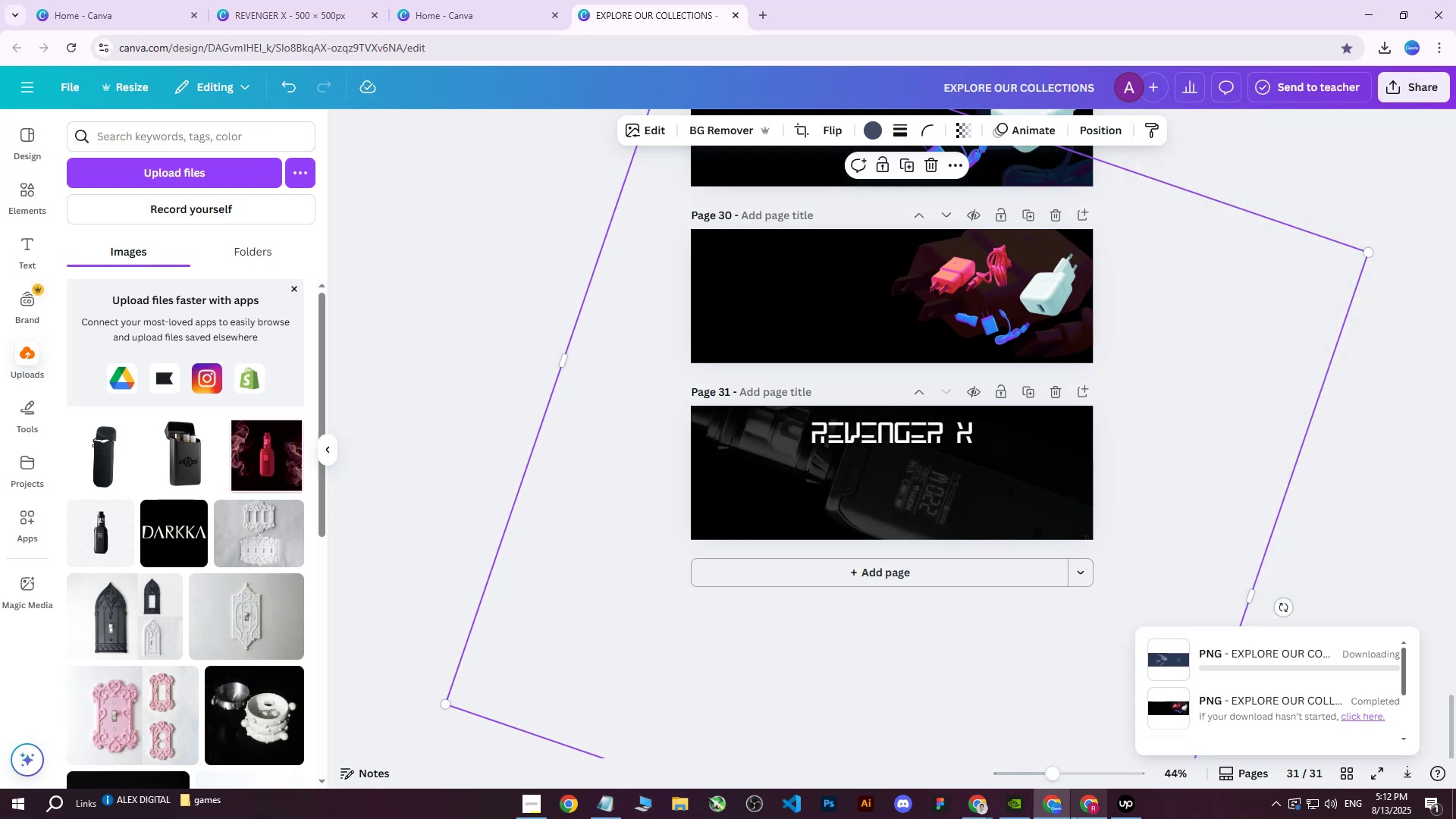 
left_click([1082, 810])
 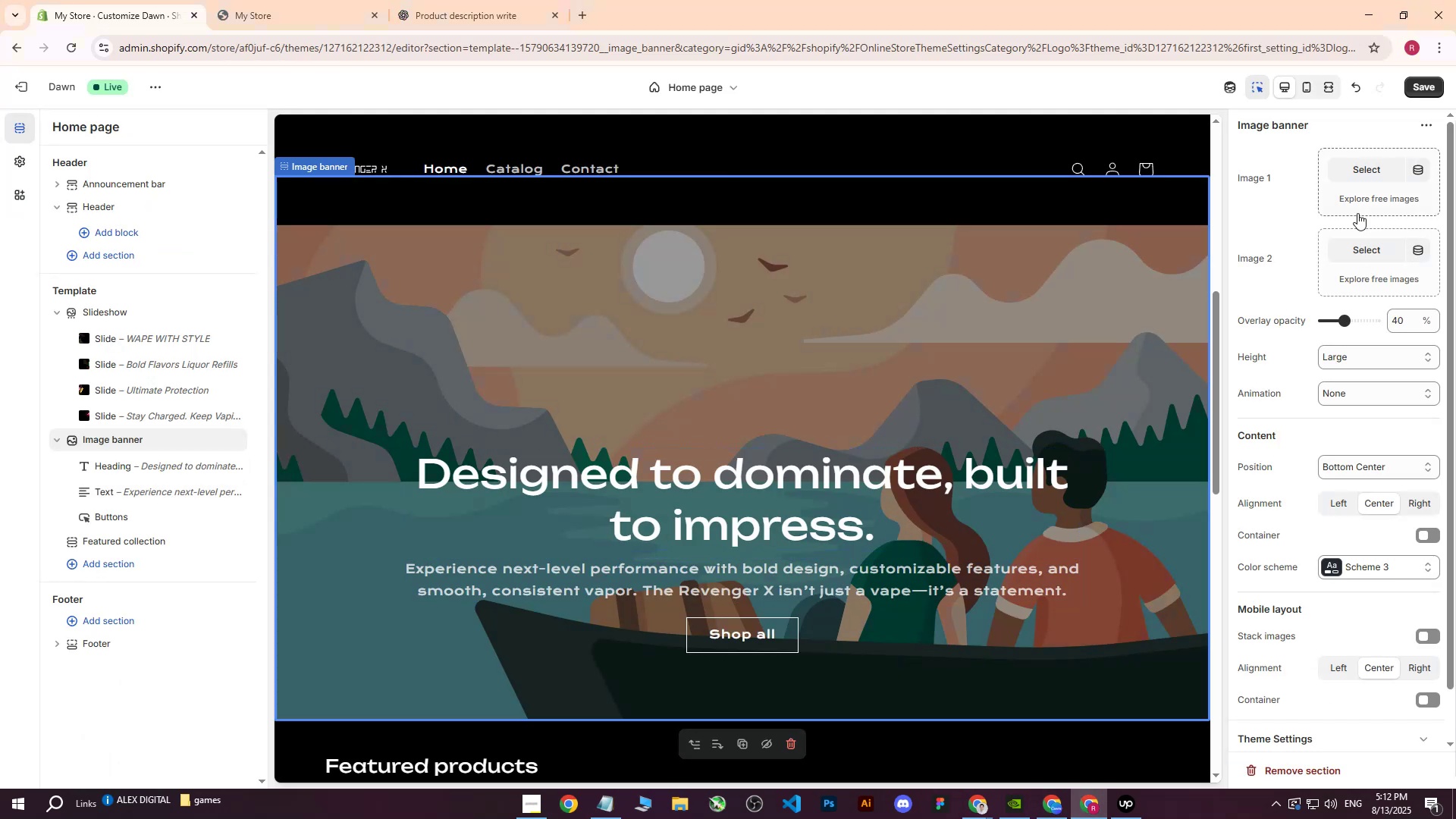 
left_click([1360, 168])
 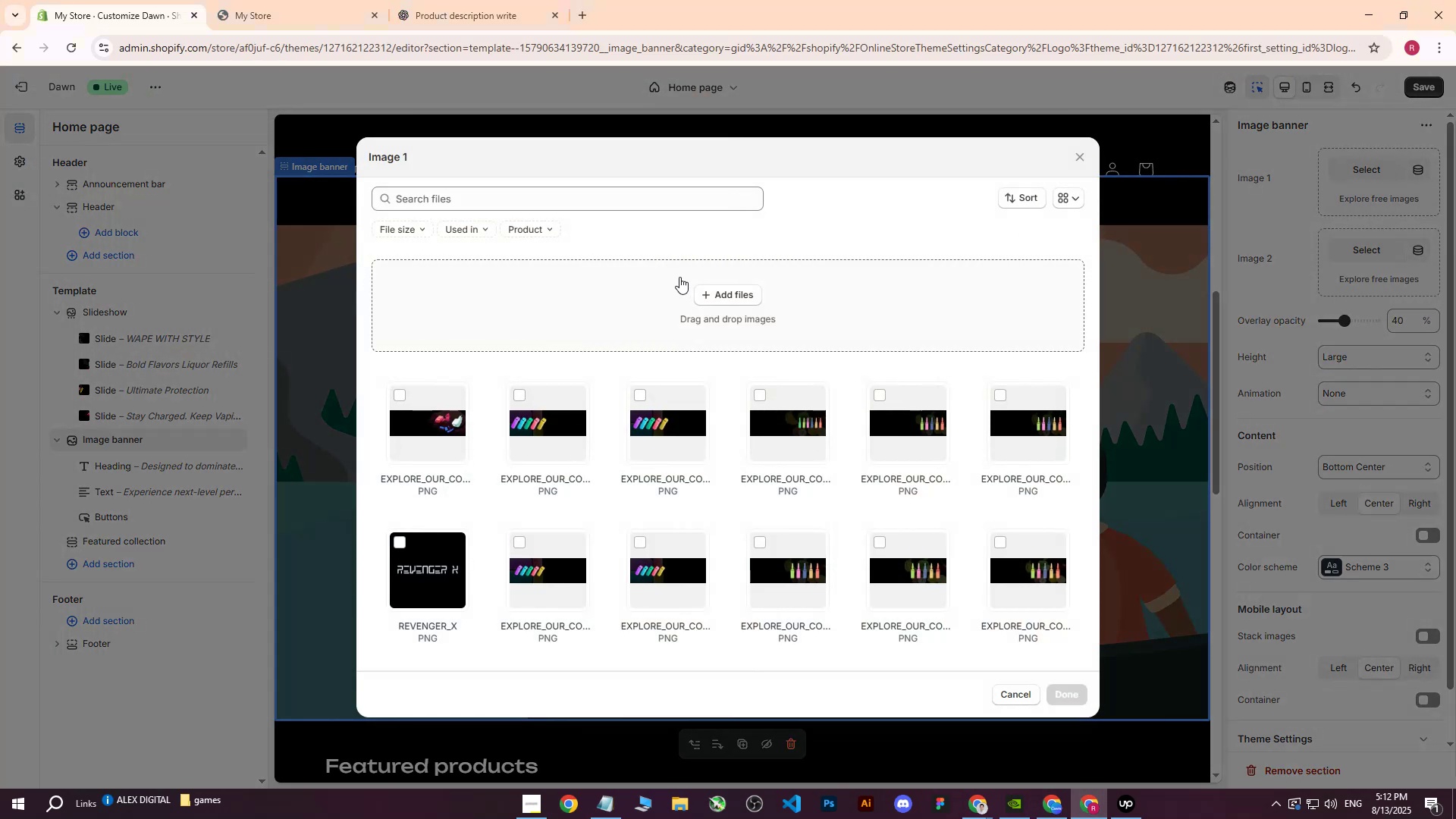 
left_click([742, 297])
 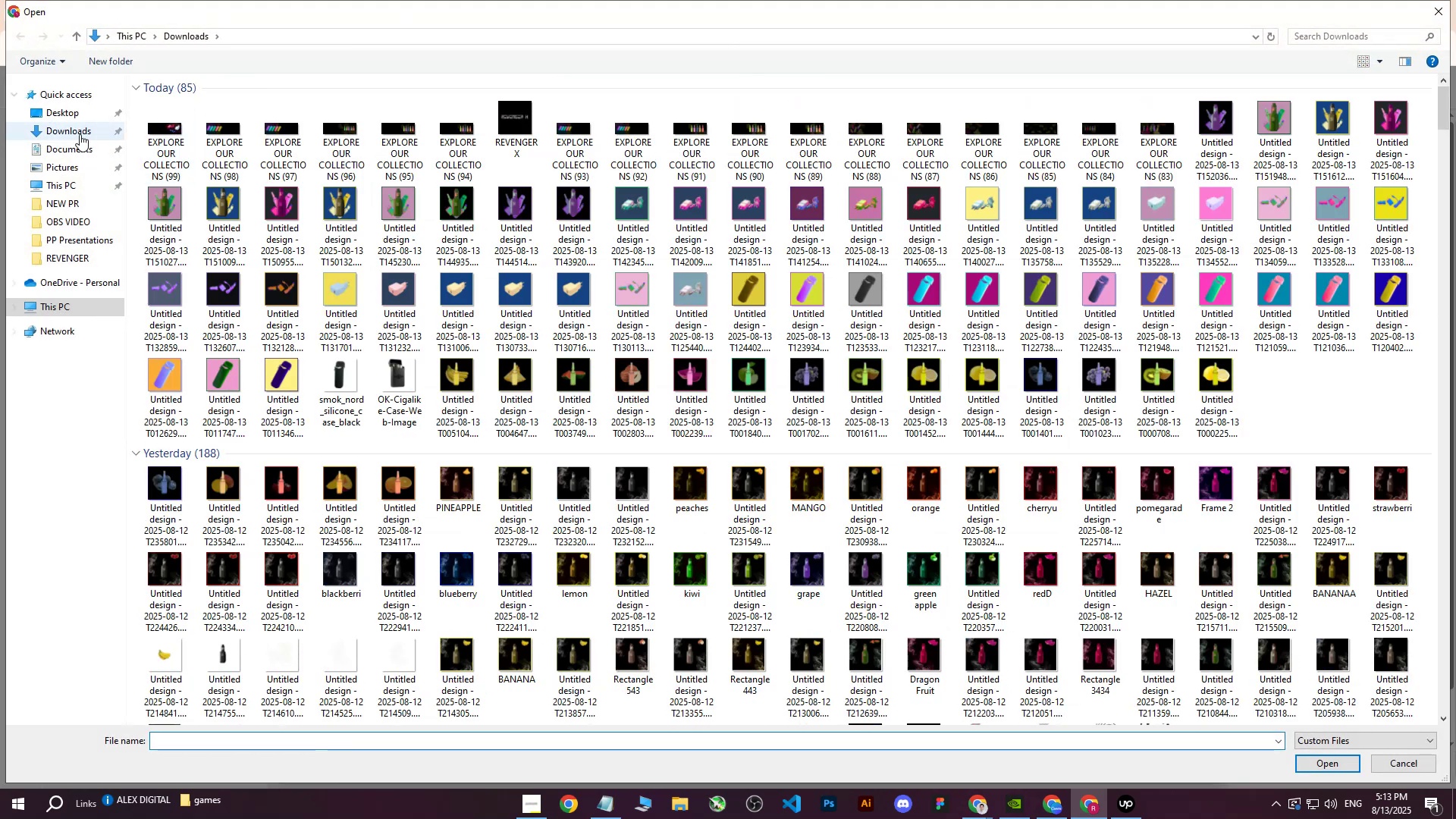 
double_click([66, 134])
 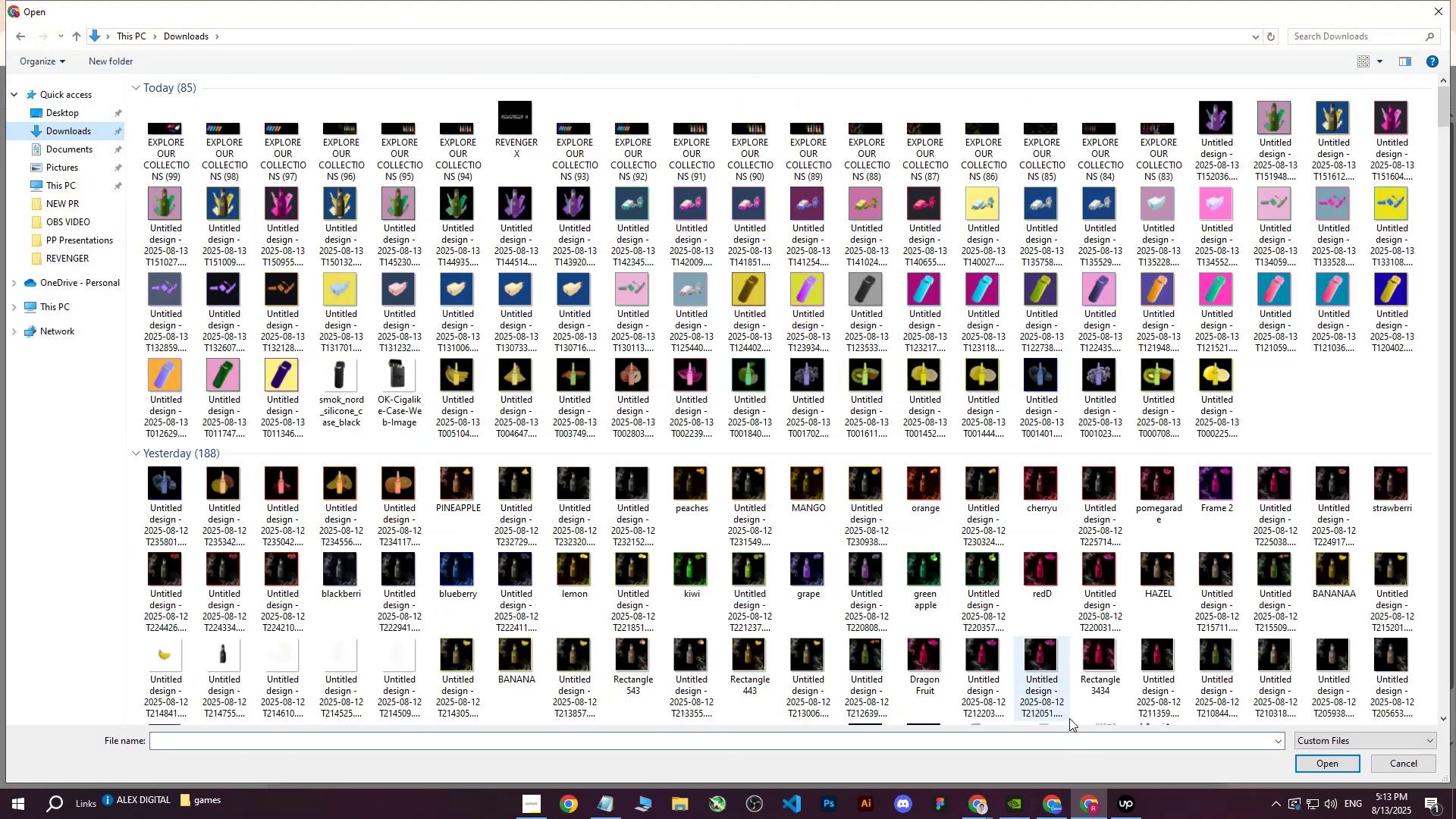 
left_click([1051, 802])
 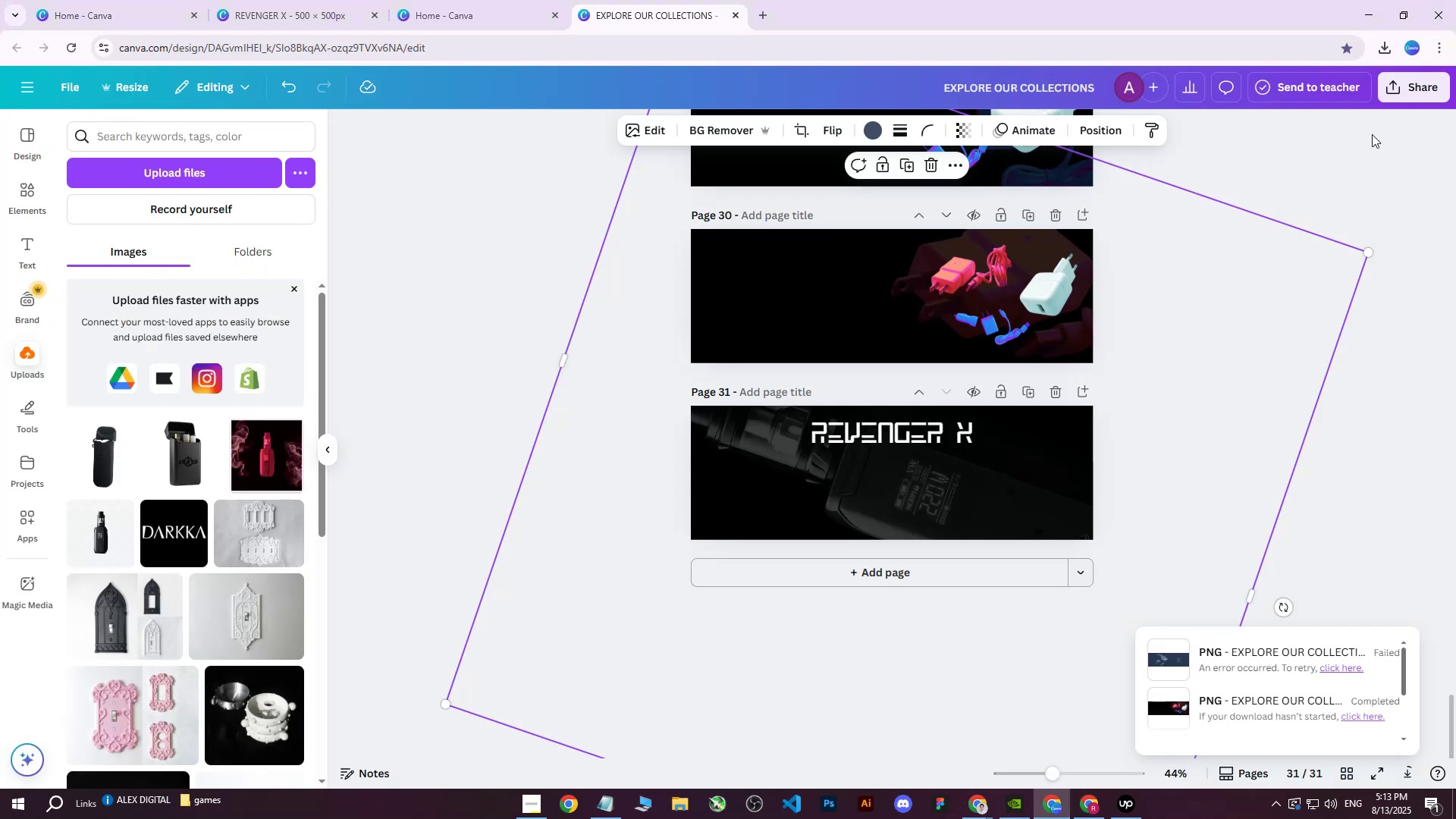 
left_click([948, 490])
 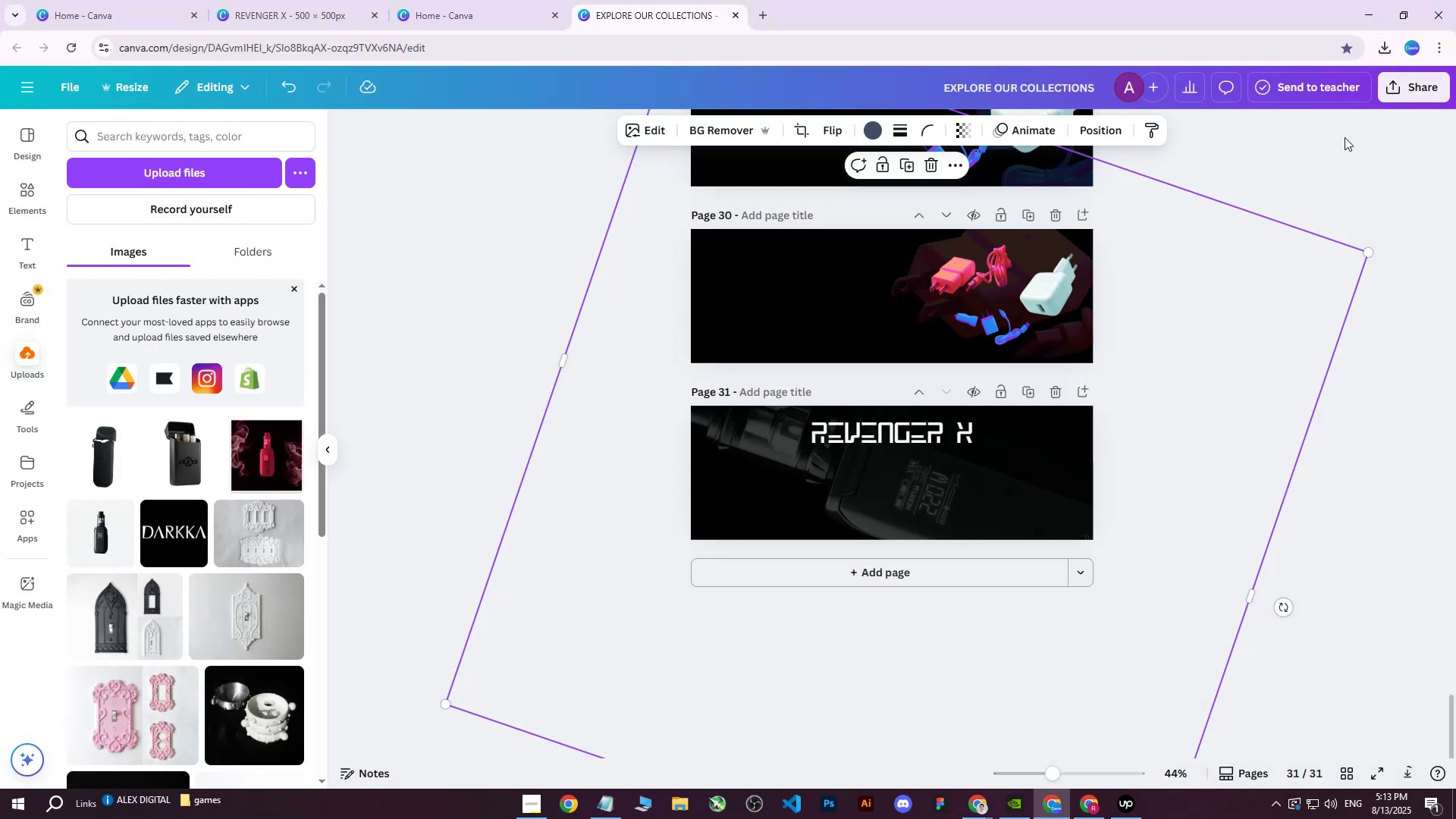 
left_click([1379, 80])
 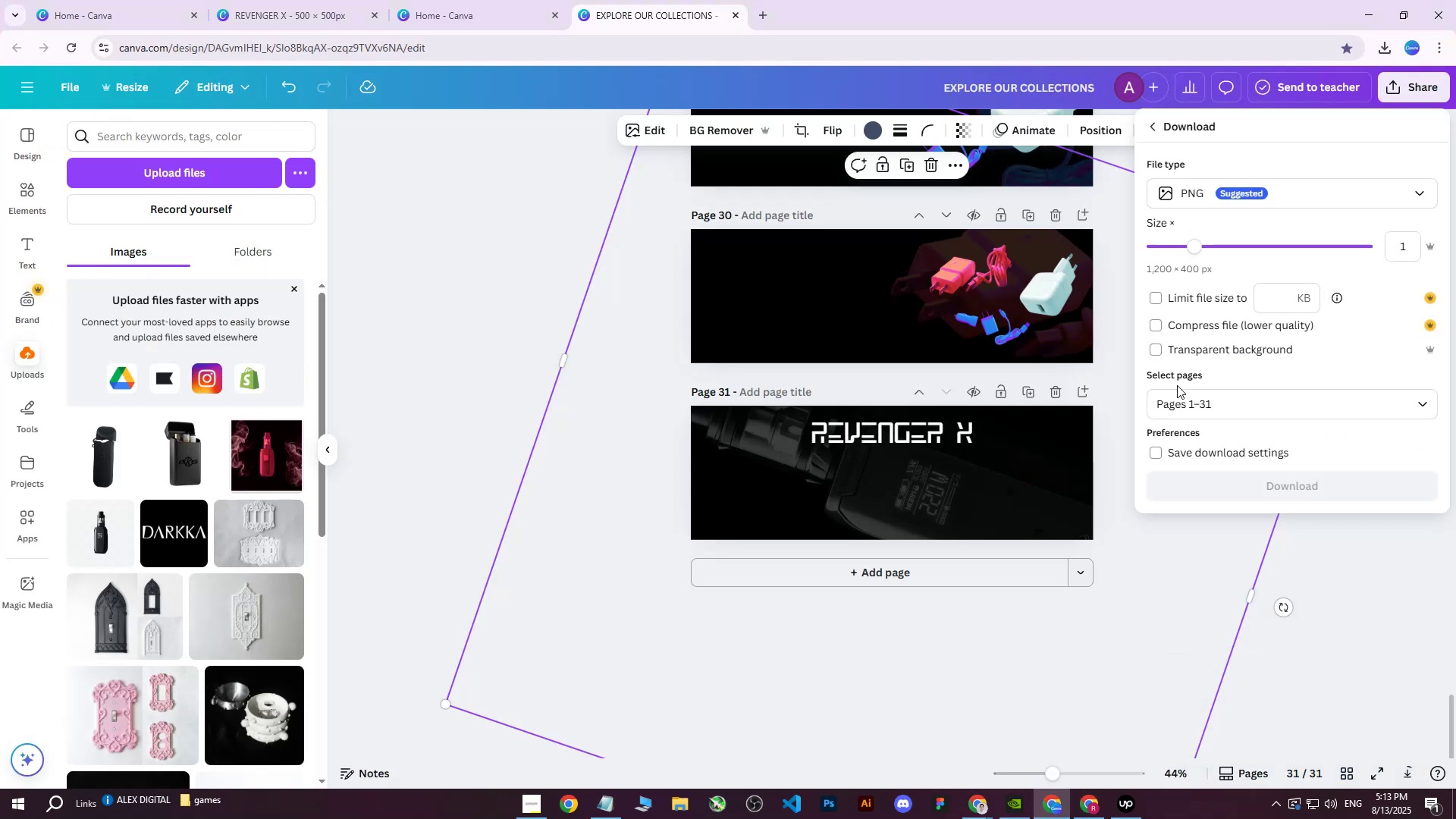 
double_click([1198, 417])
 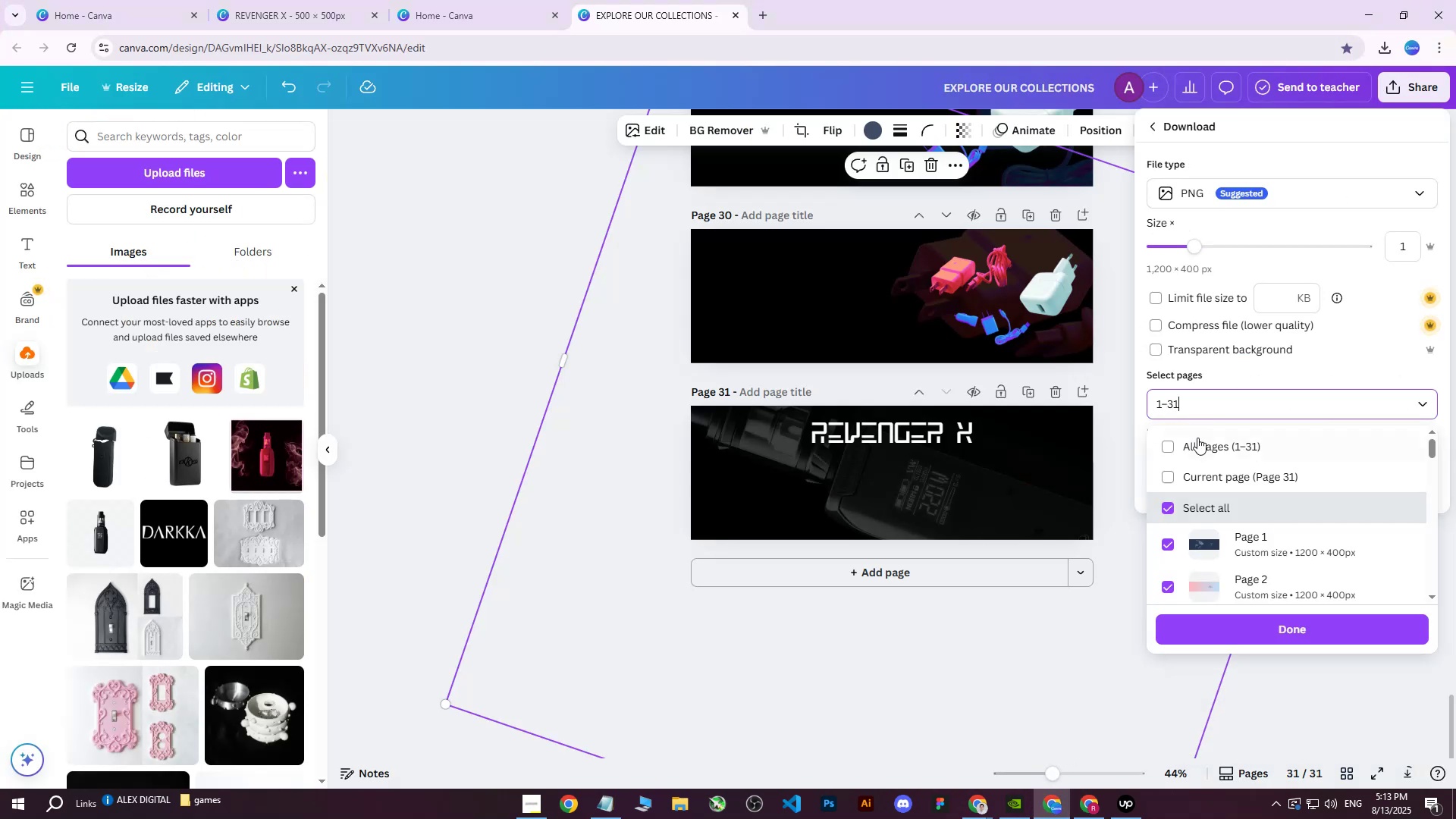 
triple_click([1194, 450])
 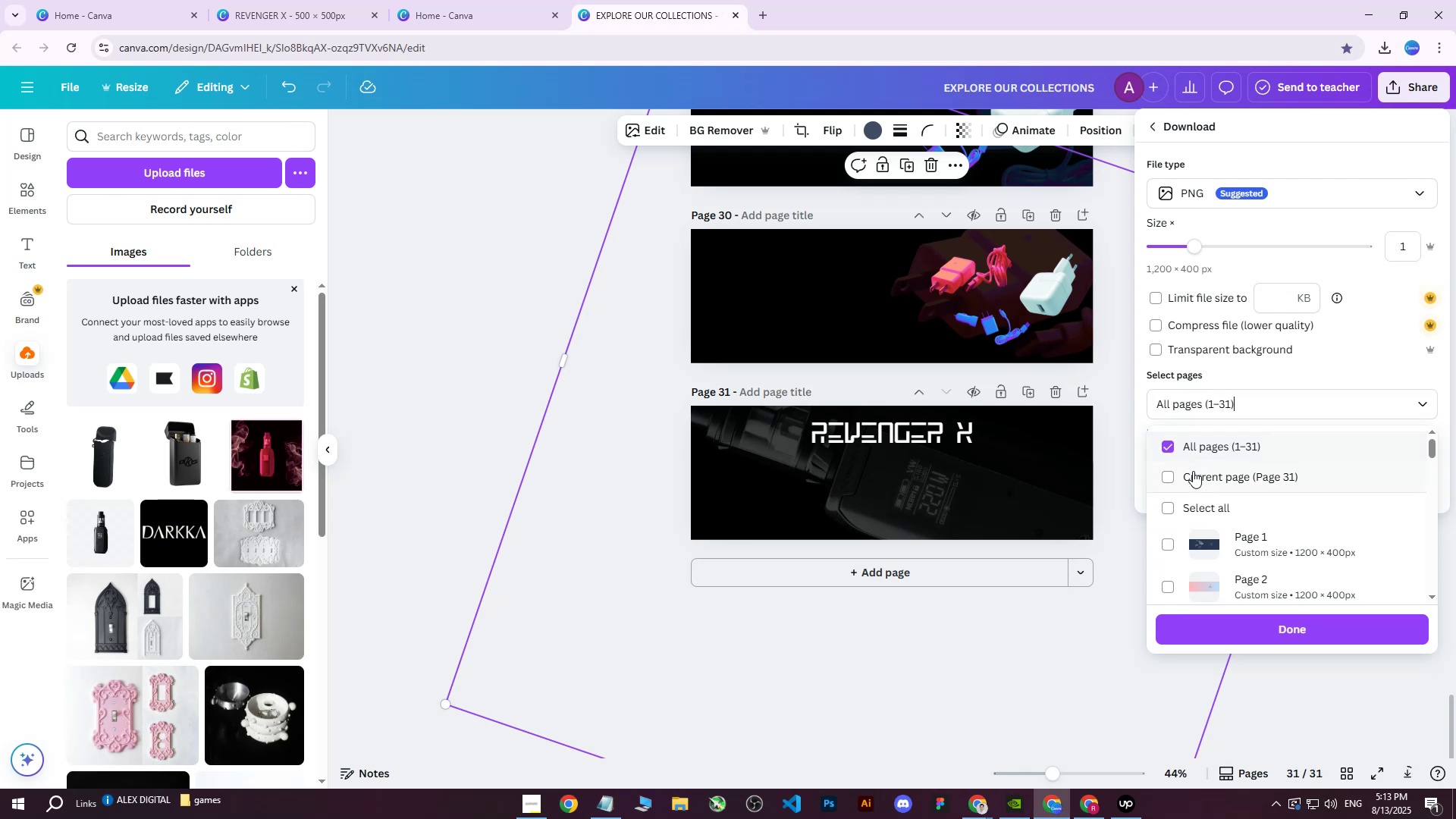 
triple_click([1193, 471])
 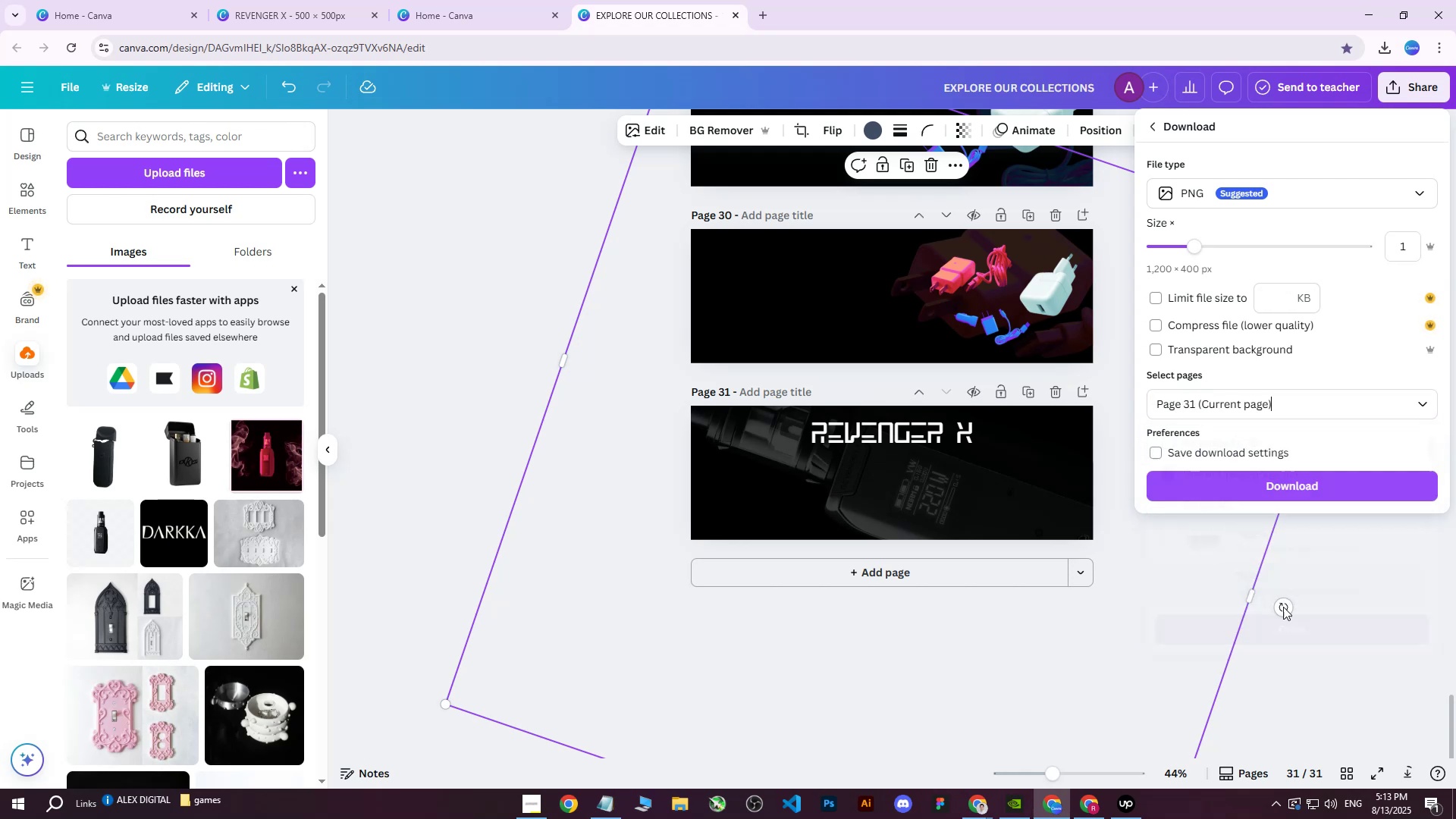 
double_click([1281, 491])
 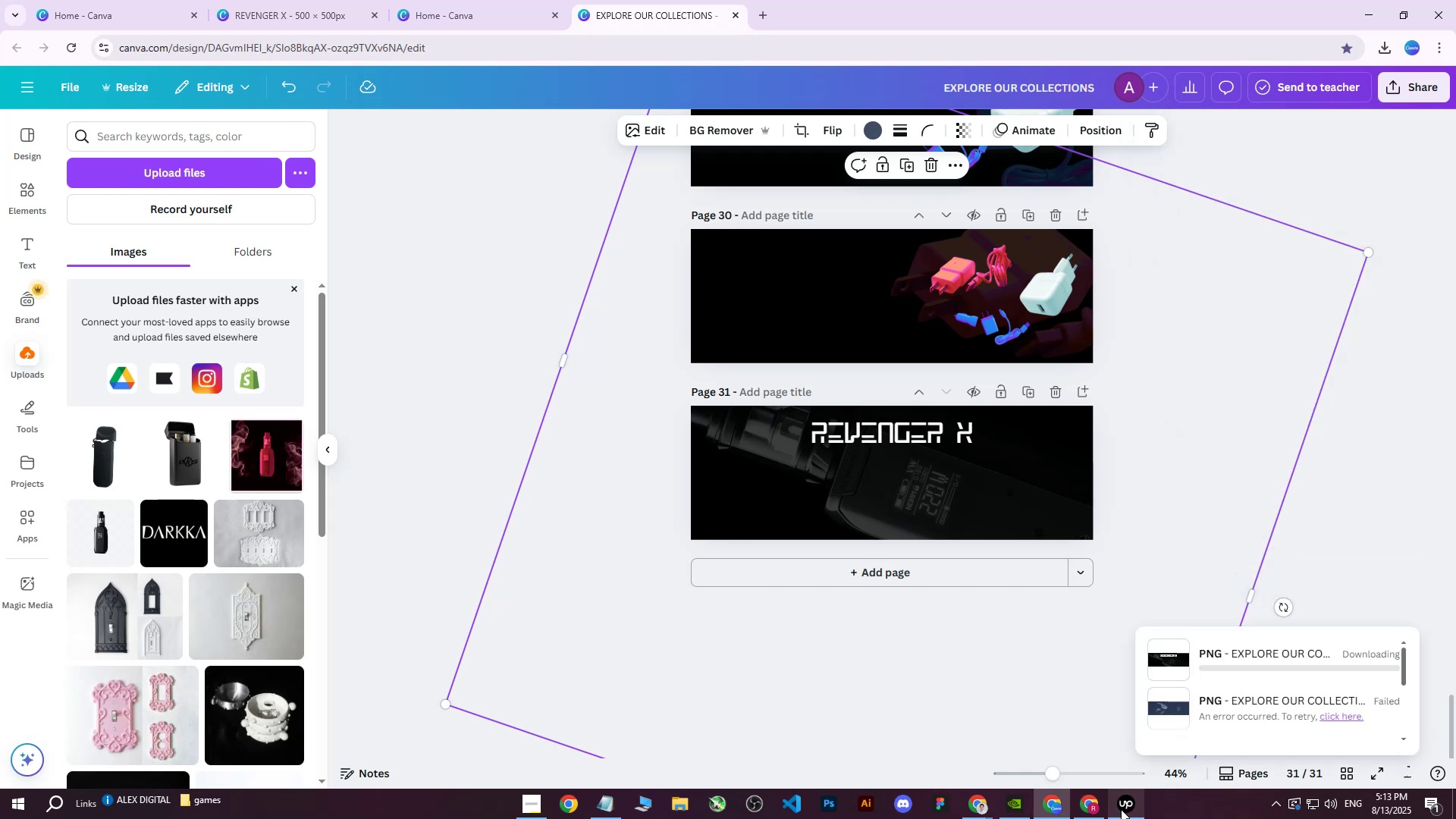 
left_click([1121, 809])
 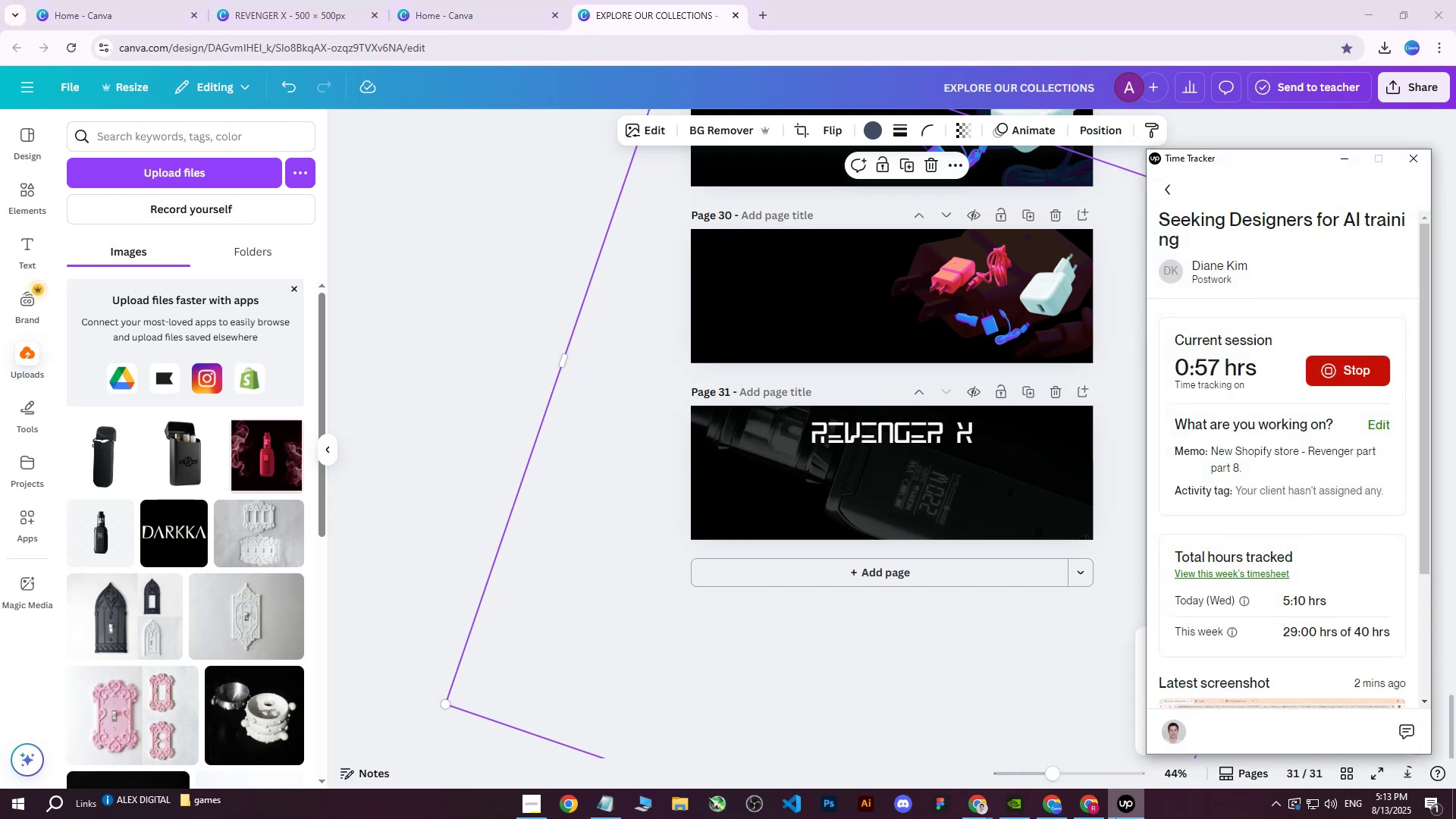 
left_click([1078, 808])
 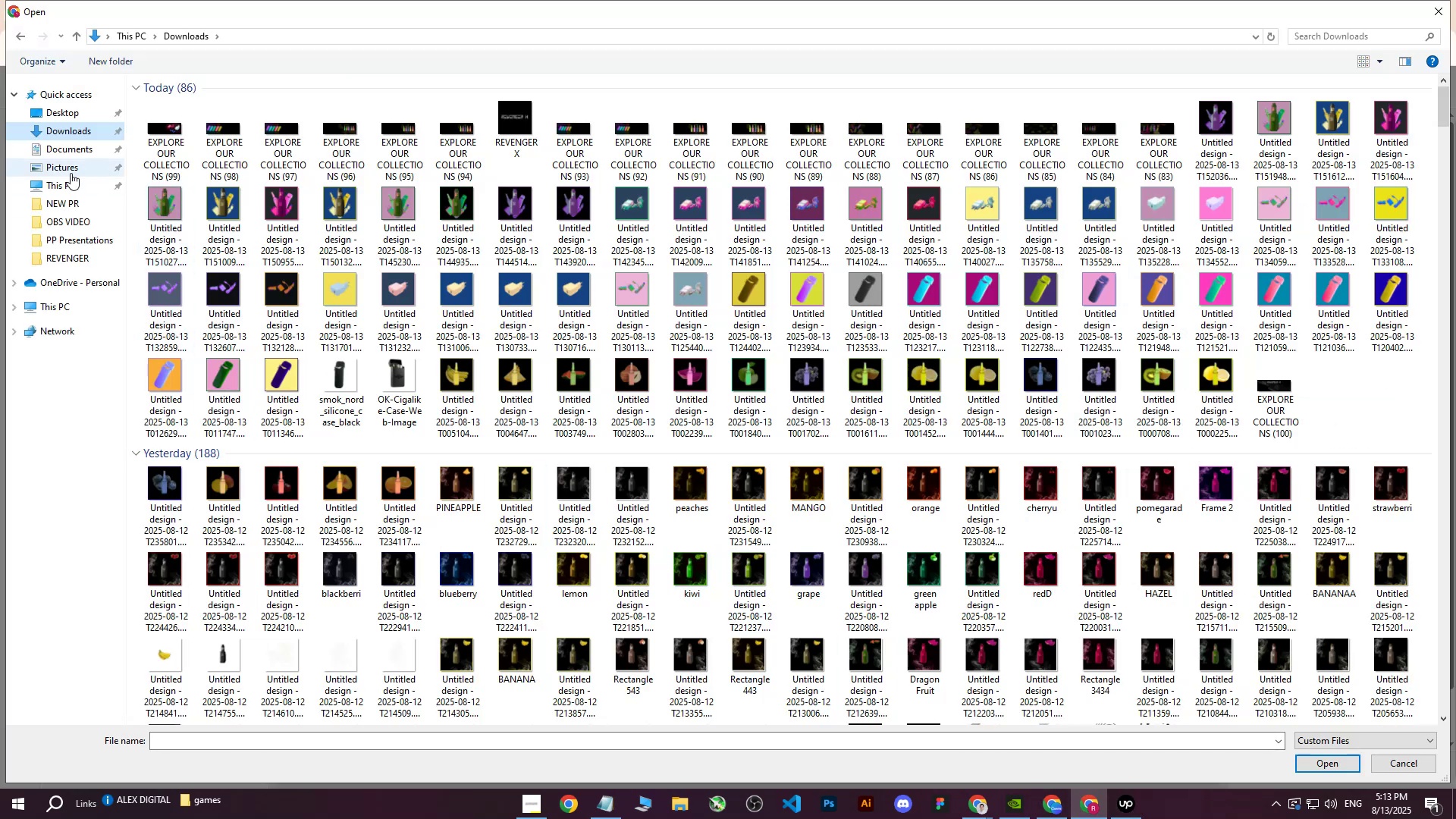 
double_click([67, 127])
 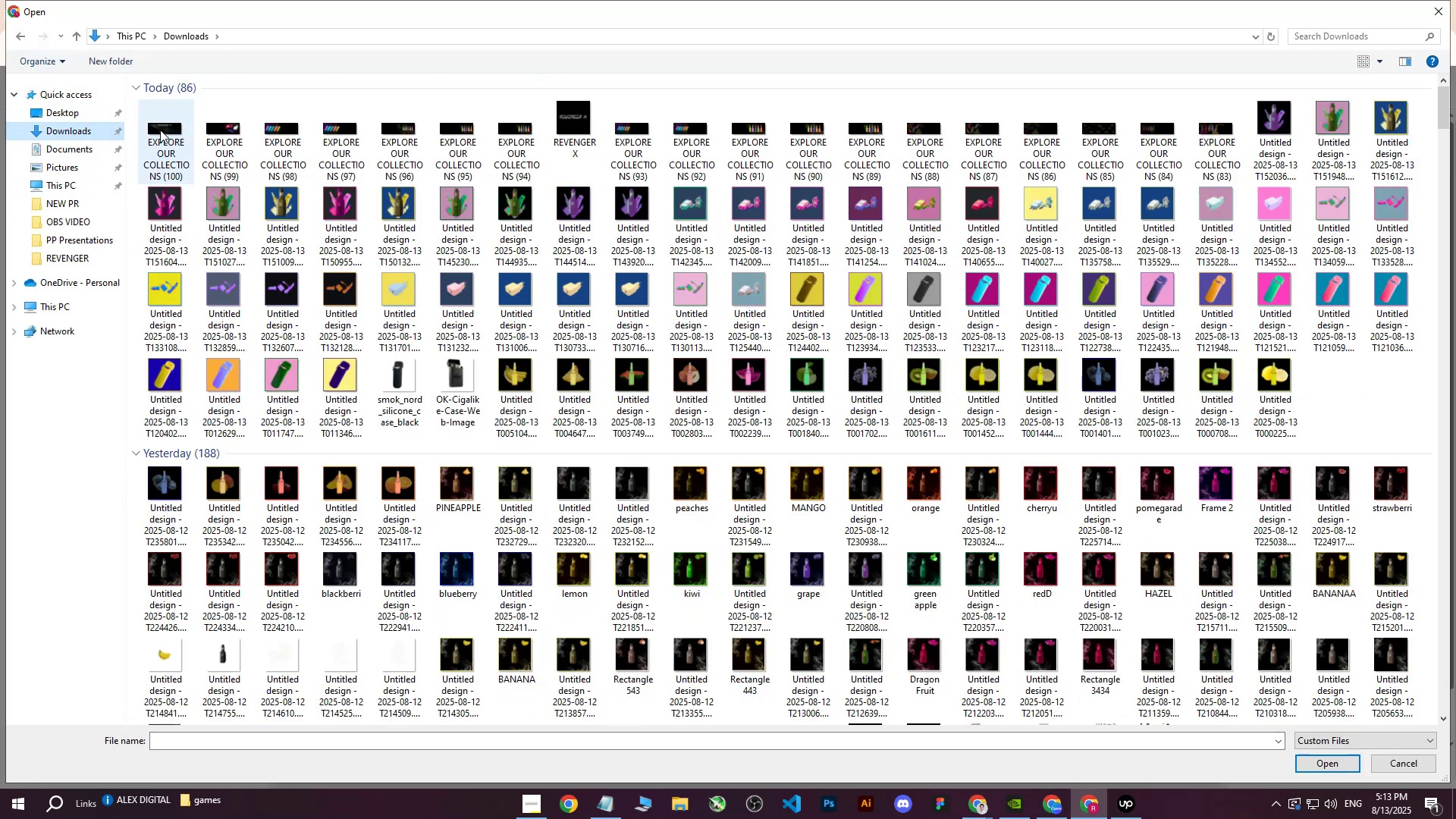 
left_click([161, 130])
 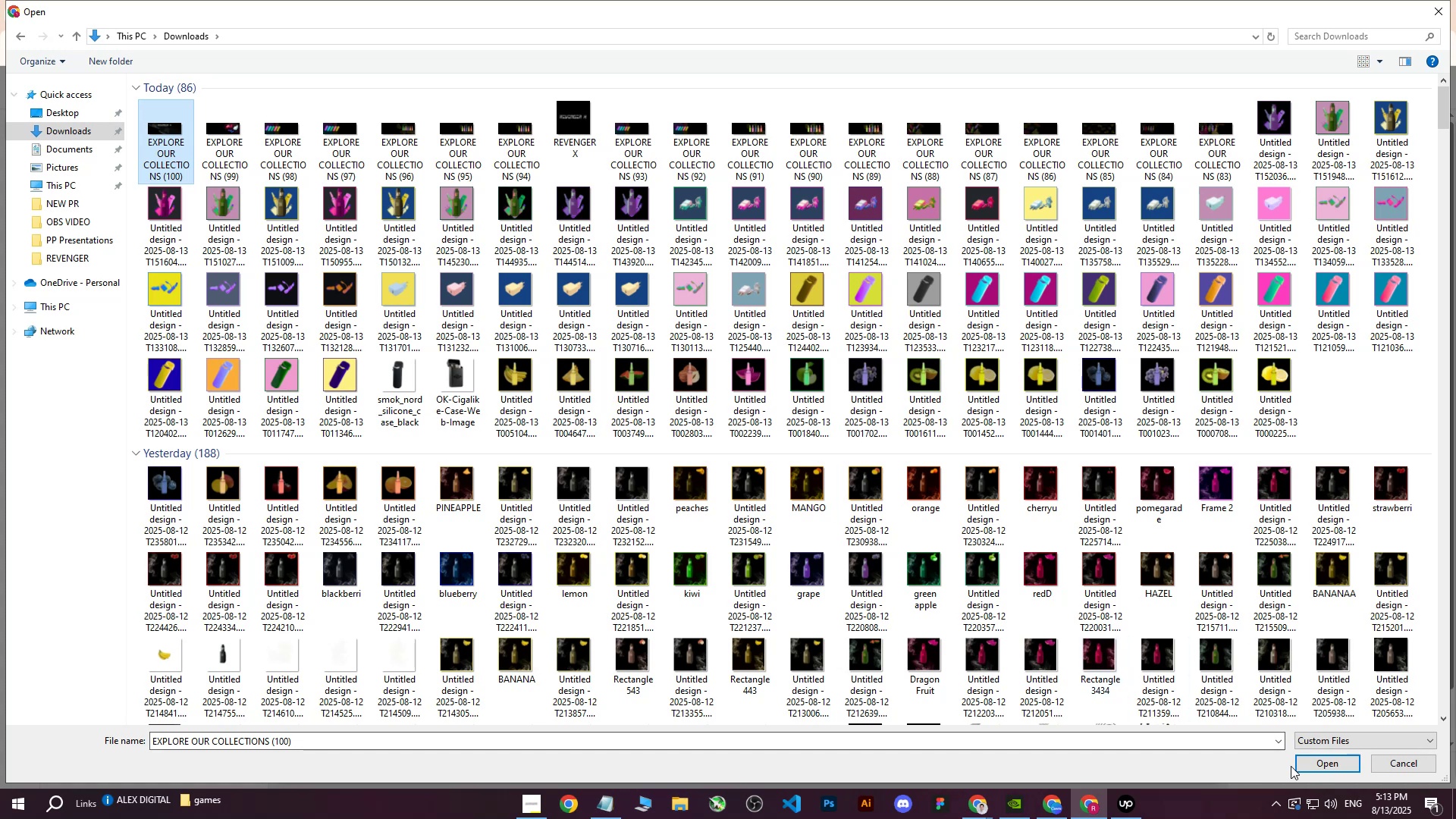 
left_click([1313, 767])
 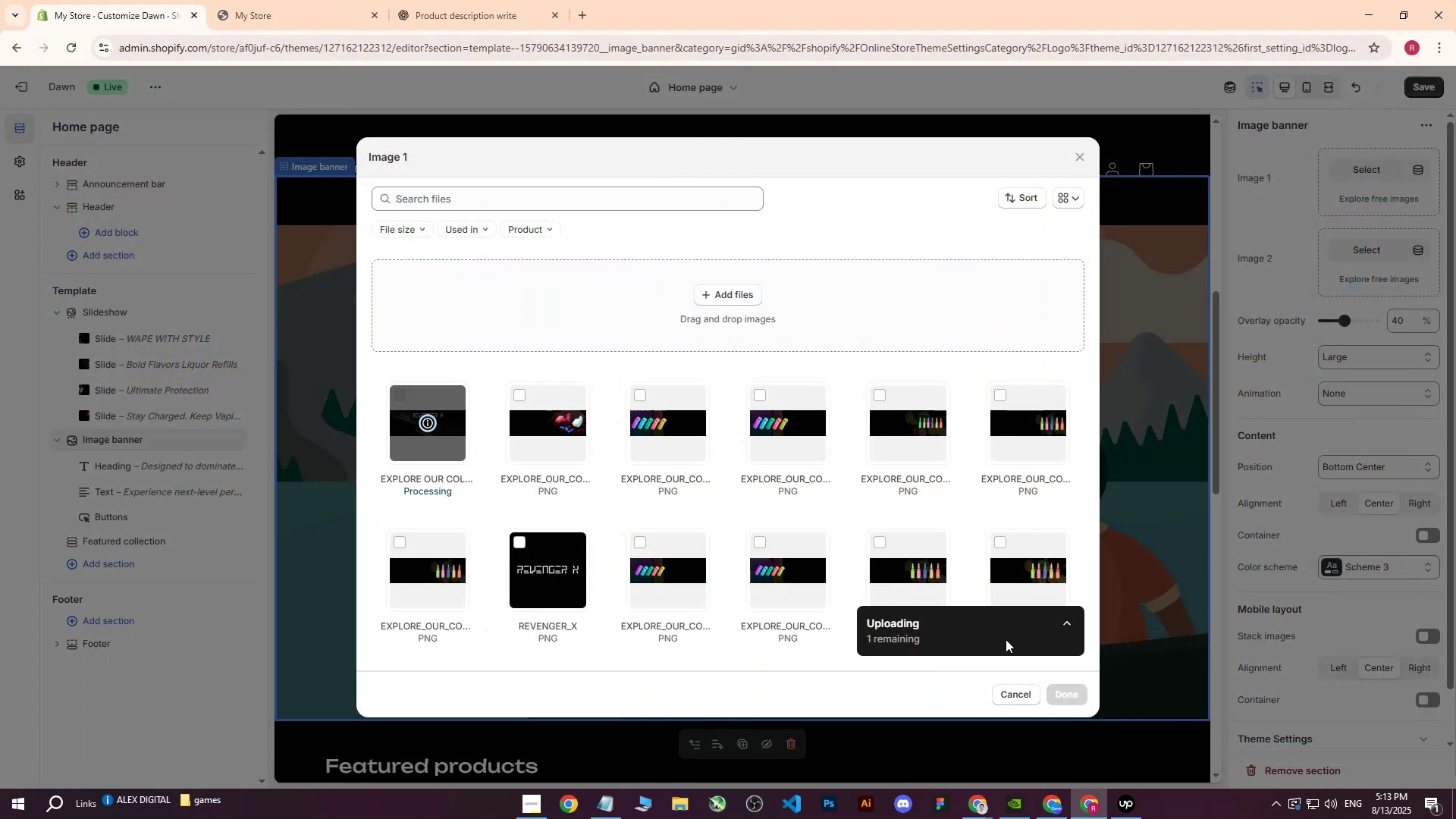 
mouse_move([579, 468])
 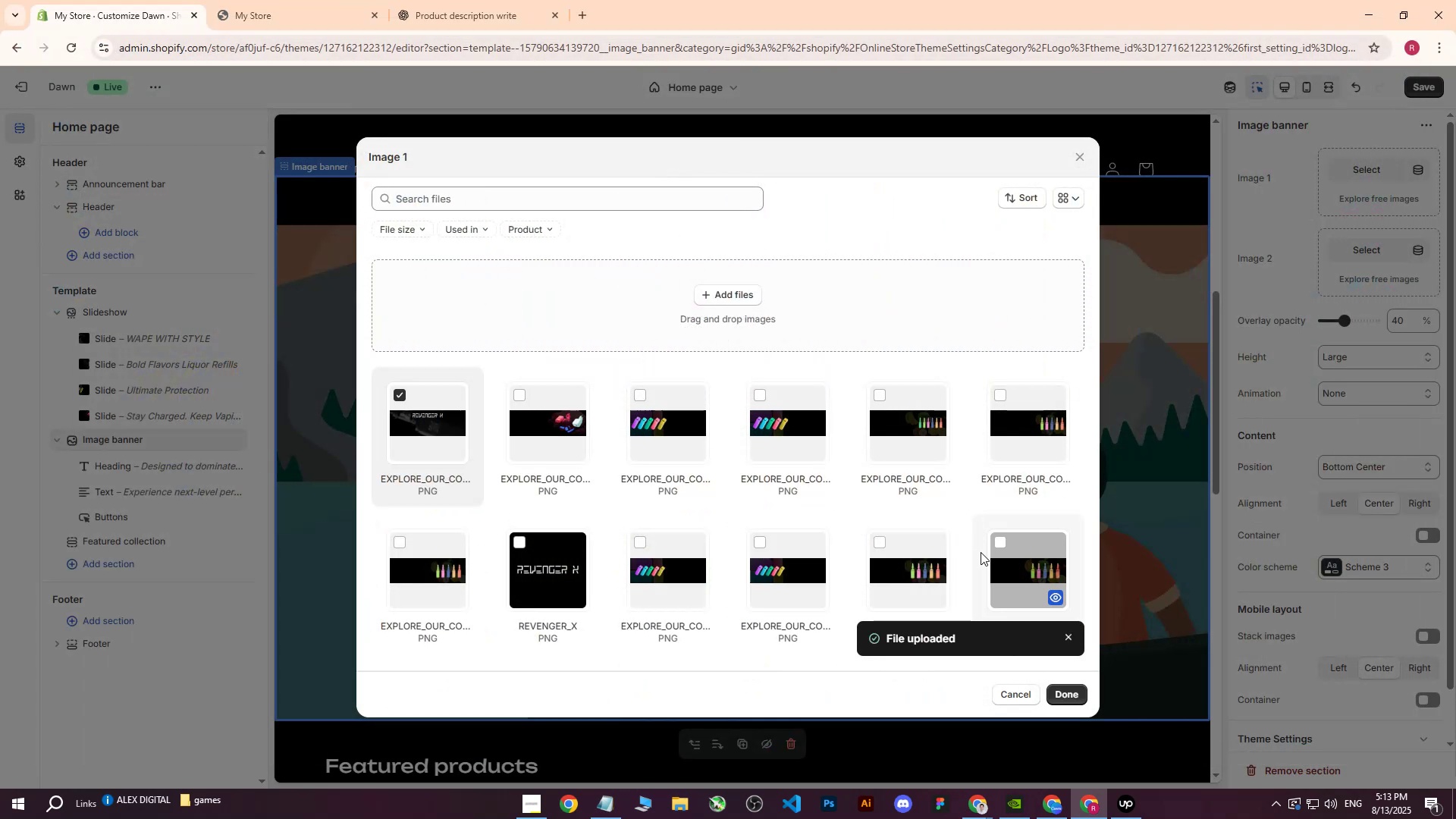 
wait(5.14)
 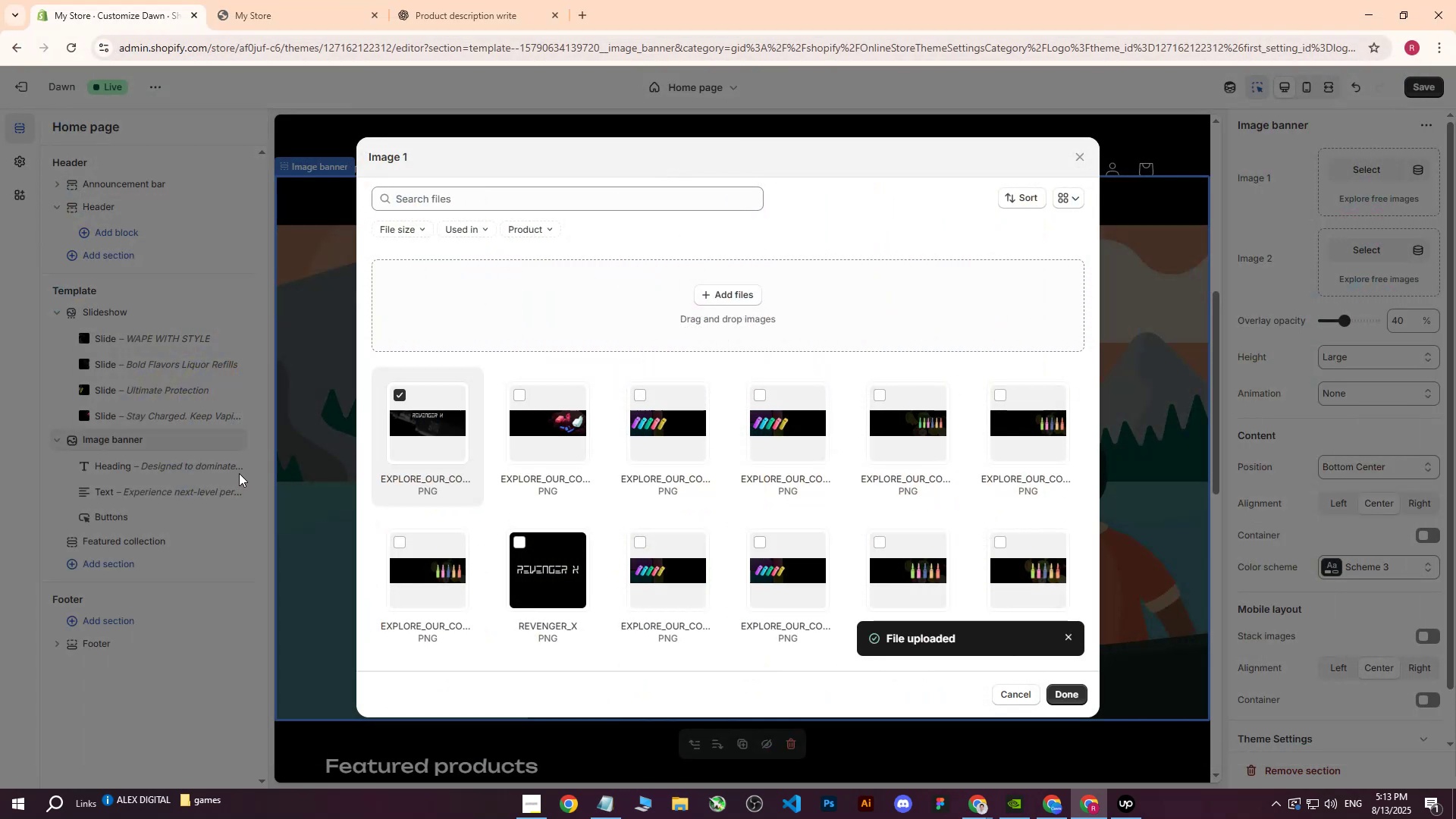 
left_click([1072, 693])
 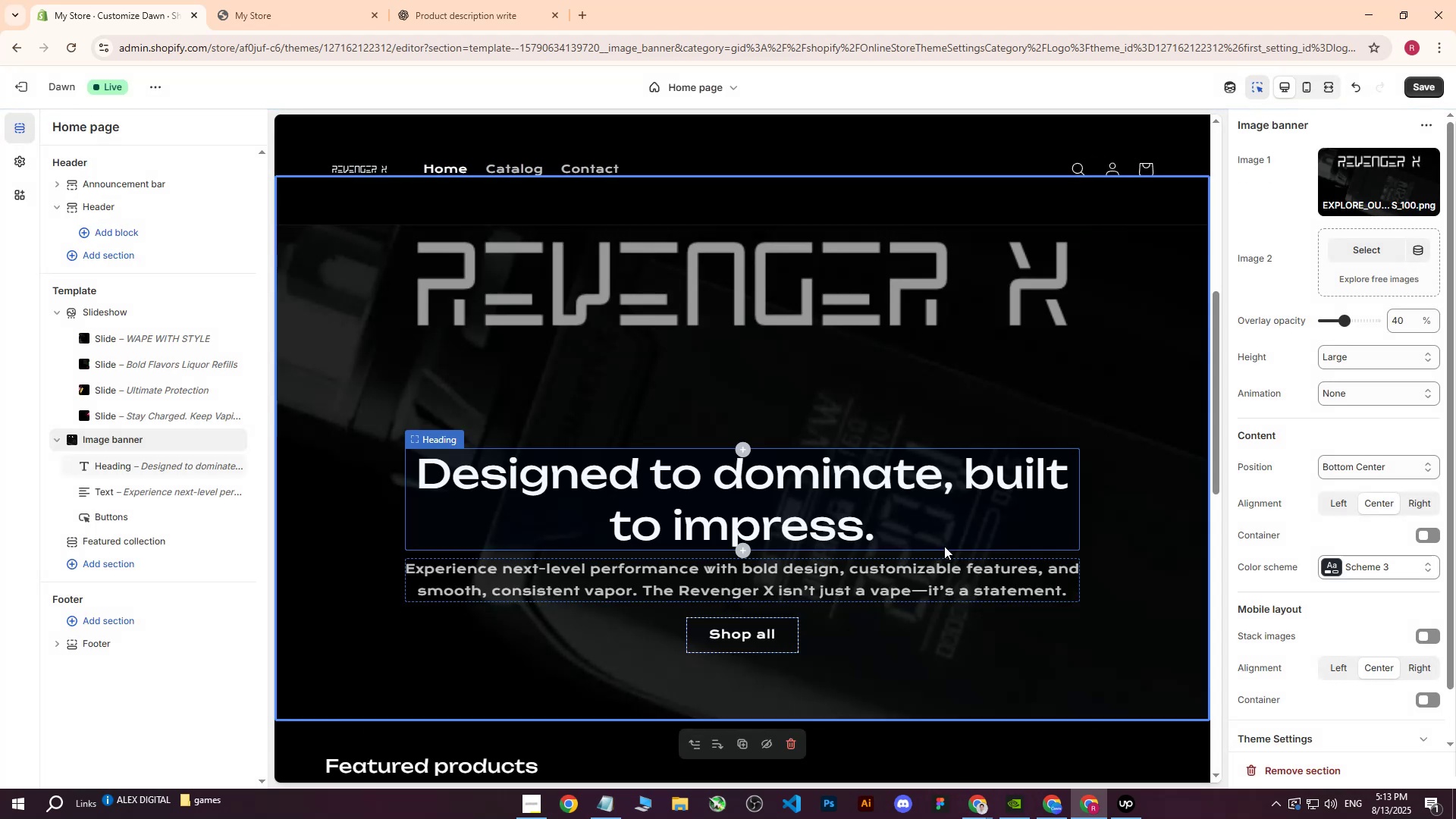 
scroll: coordinate [934, 585], scroll_direction: up, amount: 2.0
 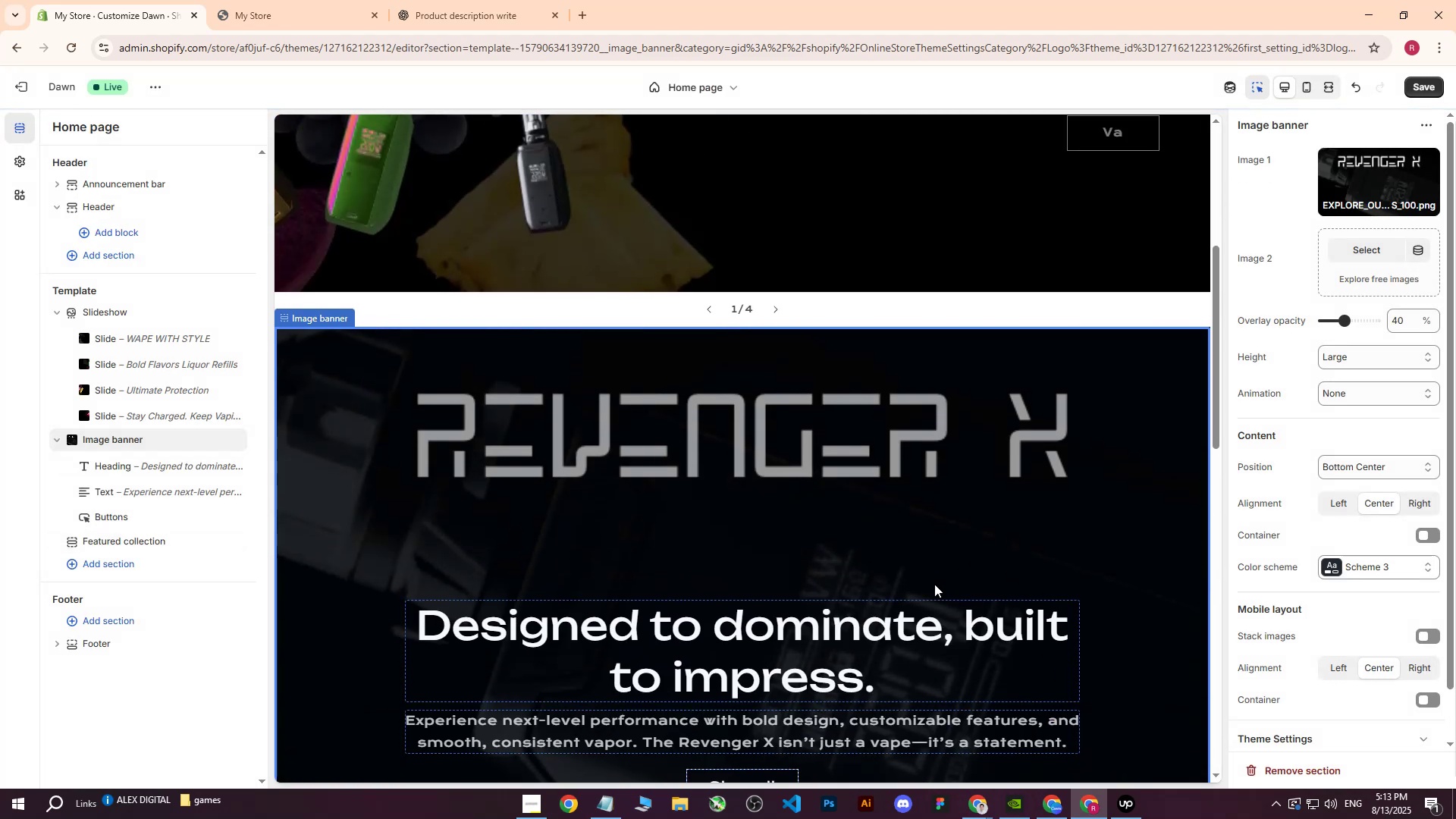 
scroll: coordinate [934, 583], scroll_direction: down, amount: 2.0
 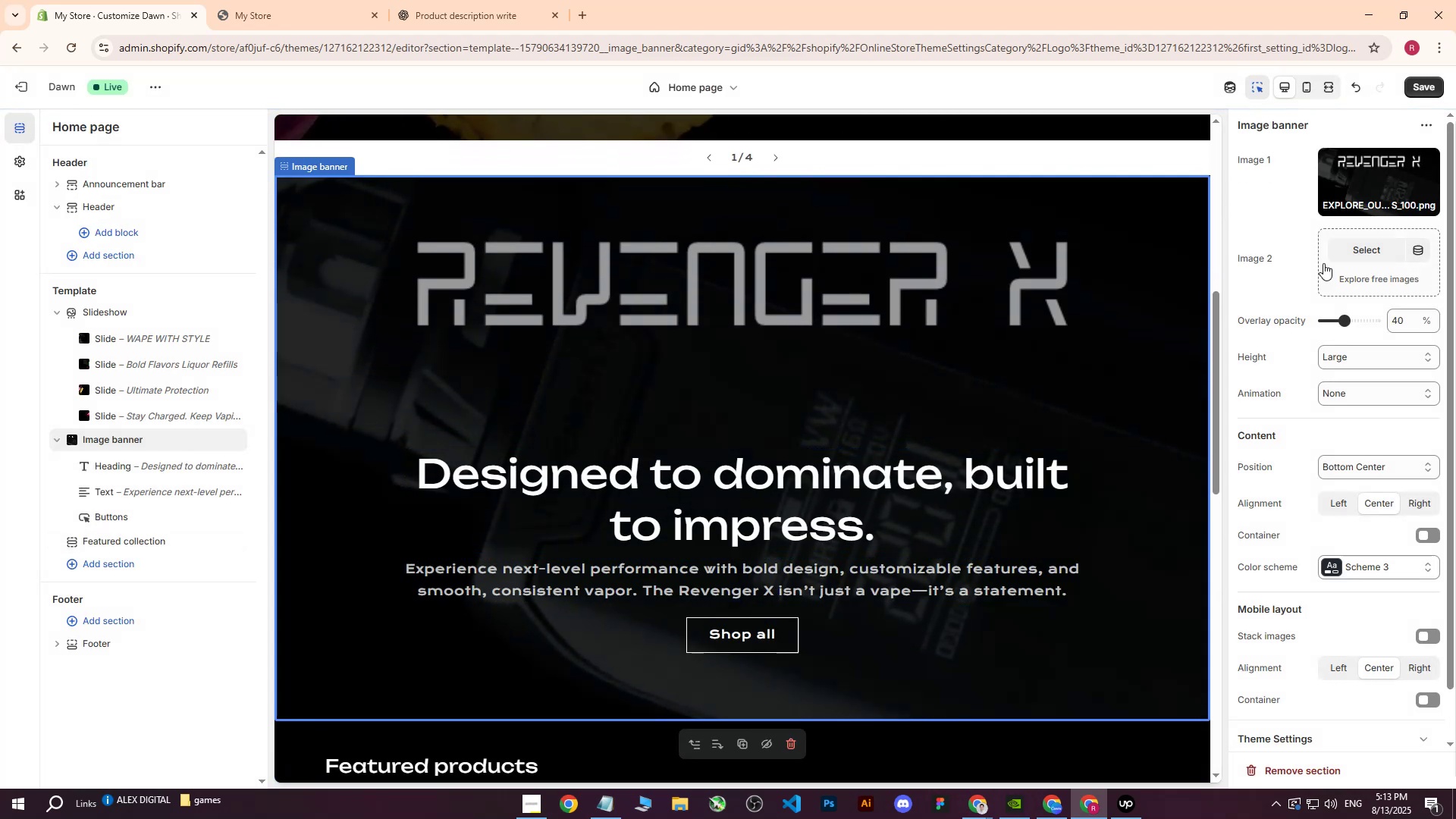 
left_click_drag(start_coordinate=[1337, 323], to_coordinate=[1272, 322])
 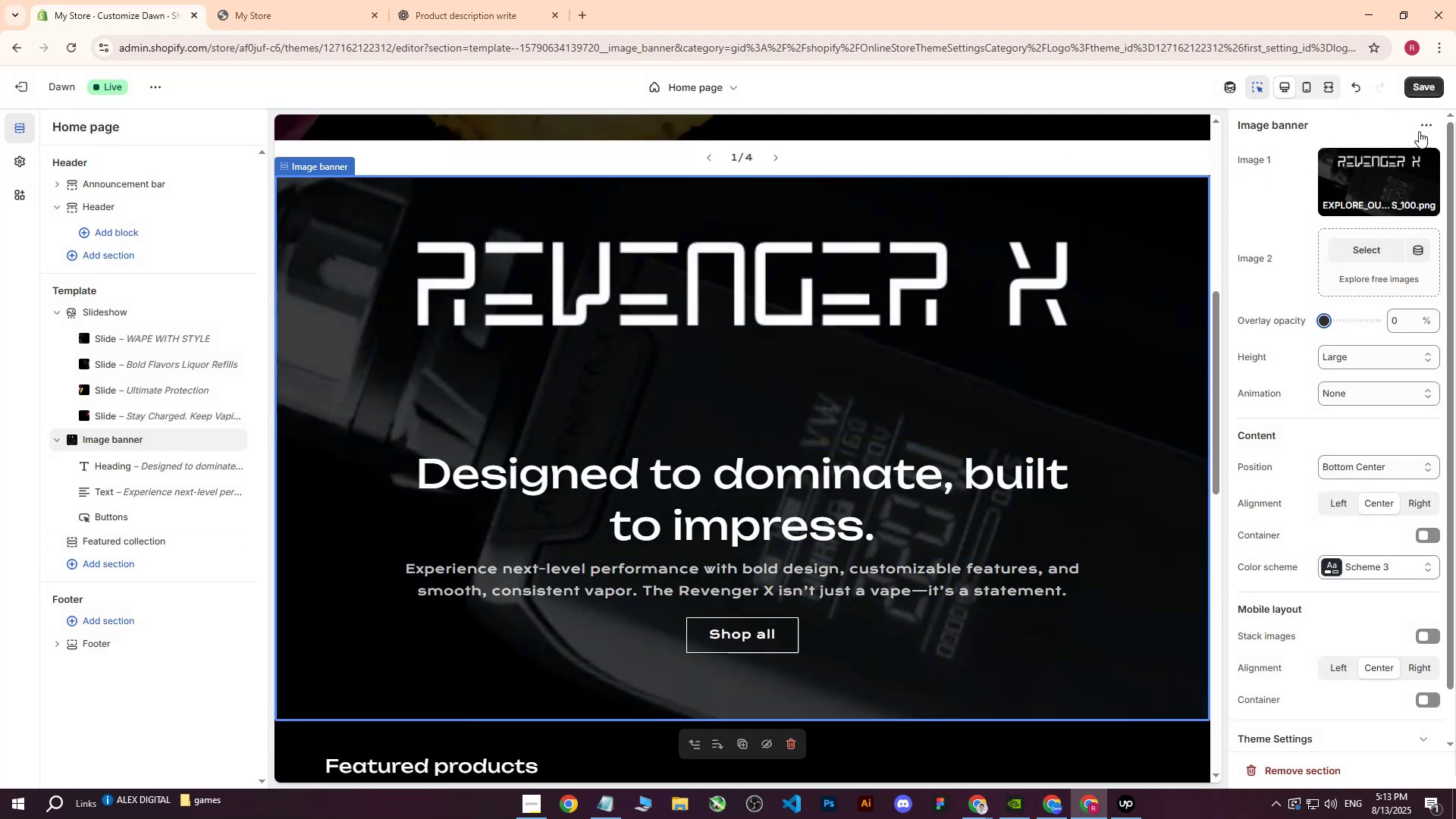 
left_click_drag(start_coordinate=[1417, 92], to_coordinate=[1213, 177])
 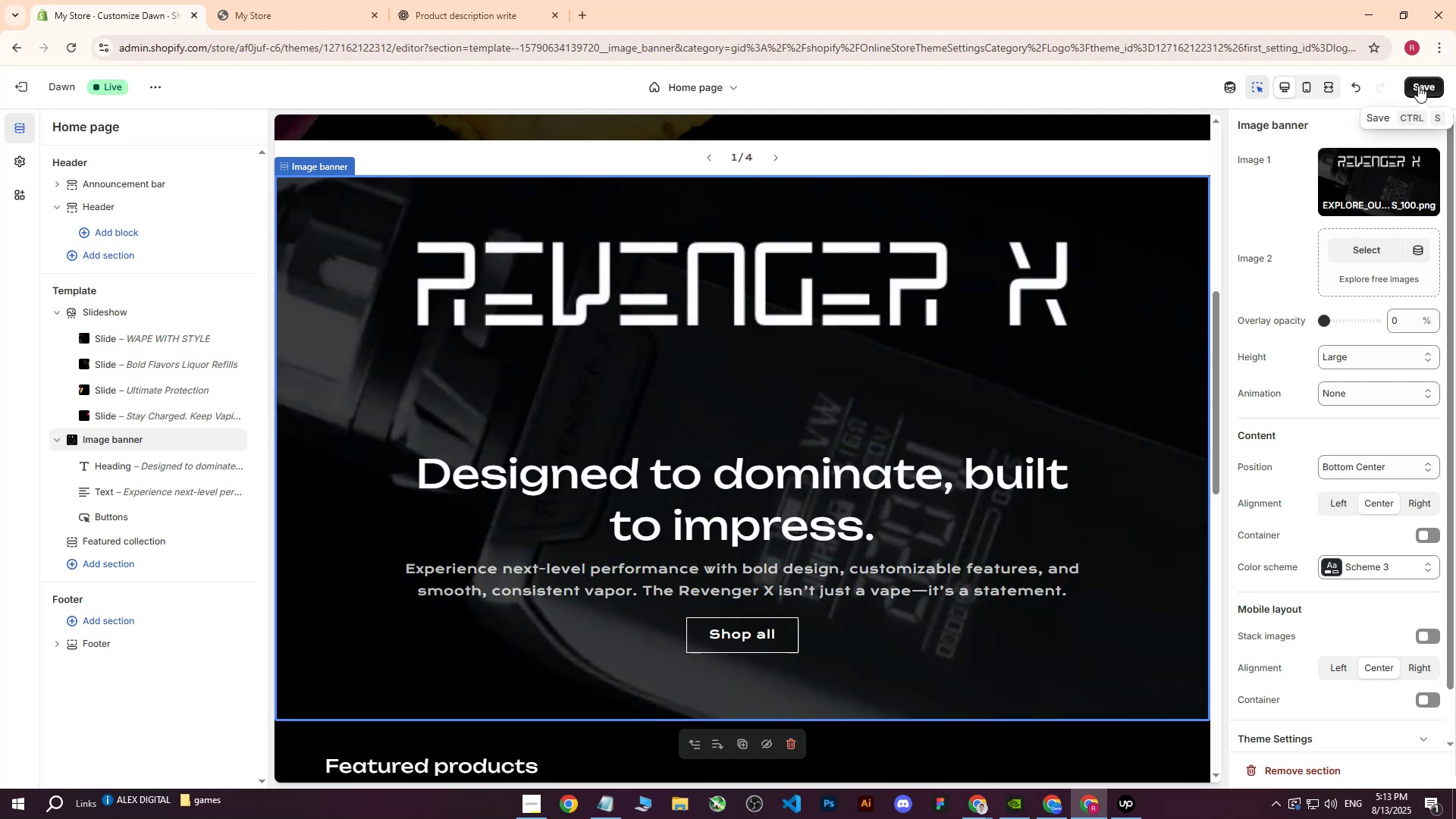 
left_click([1418, 86])
 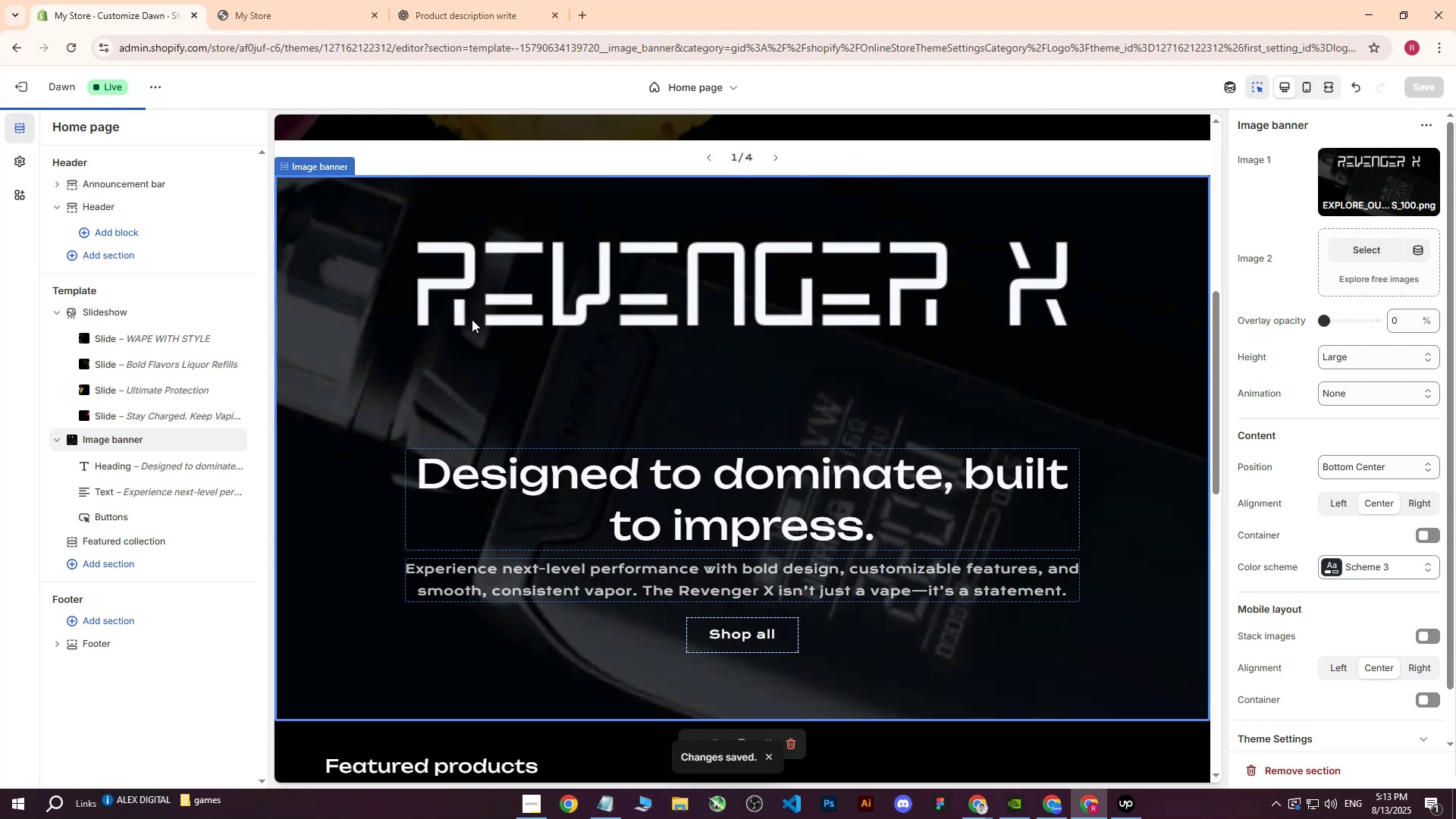 
left_click([313, 0])
 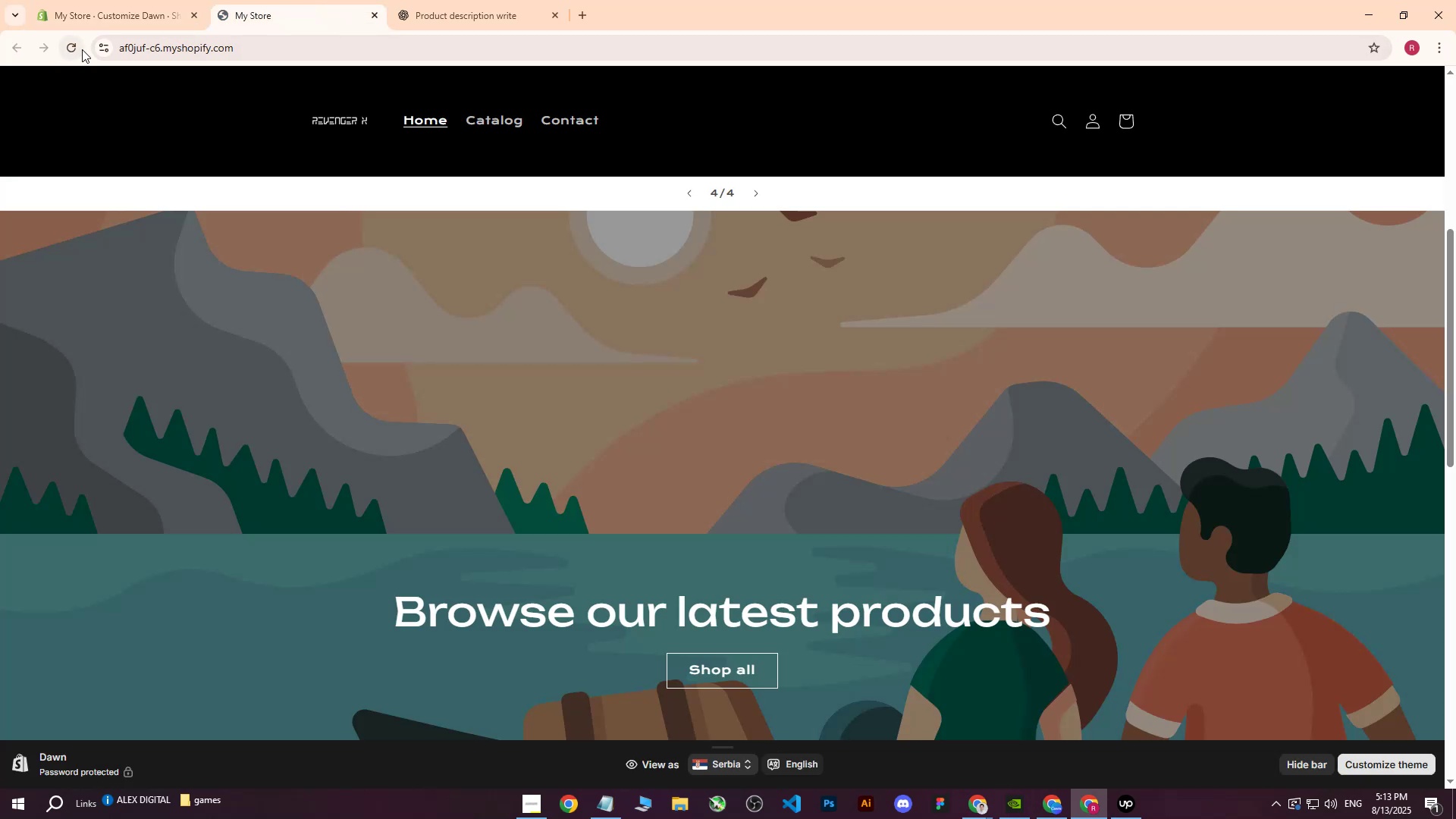 
left_click([82, 49])
 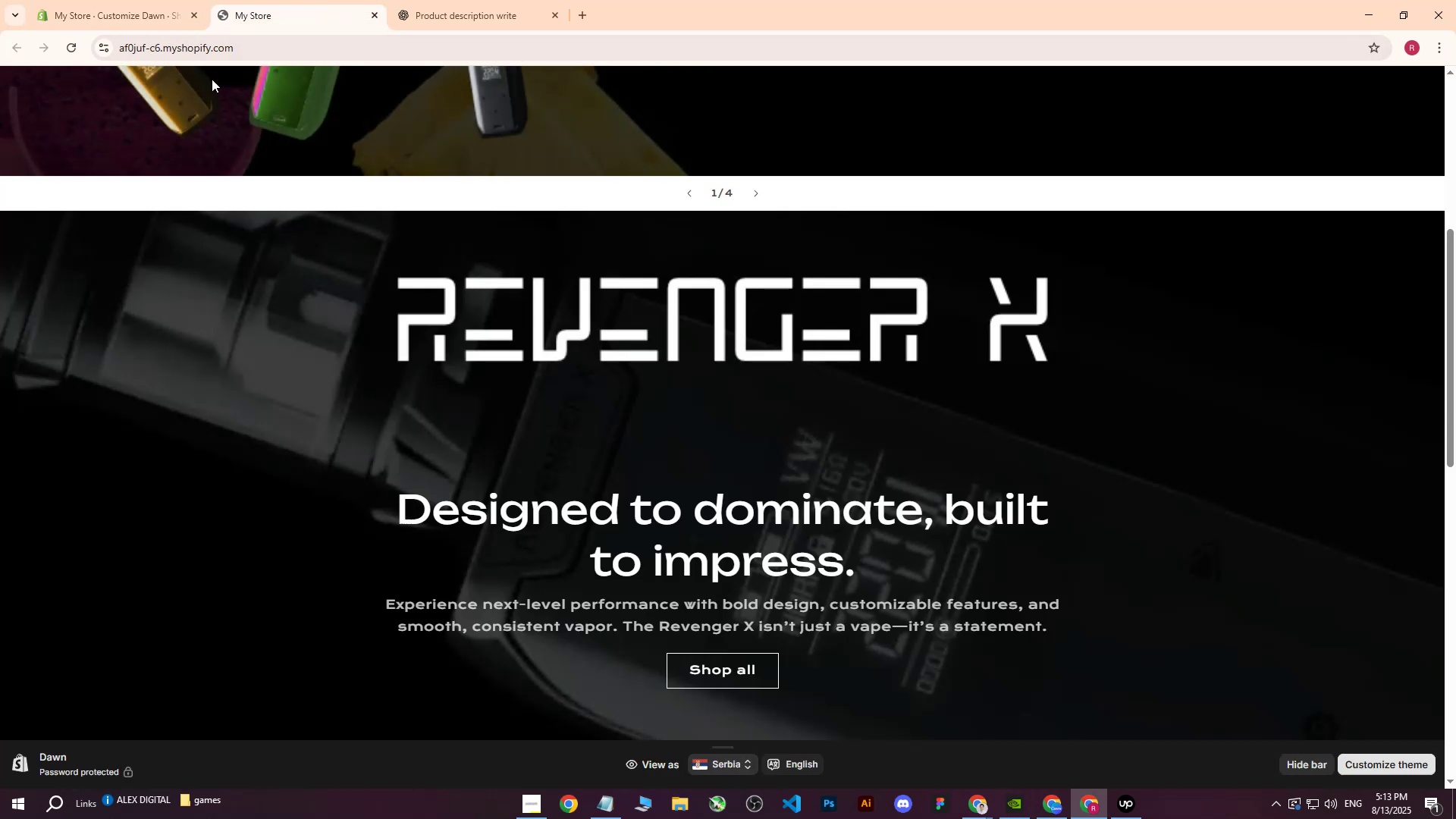 
scroll: coordinate [746, 394], scroll_direction: up, amount: 6.0
 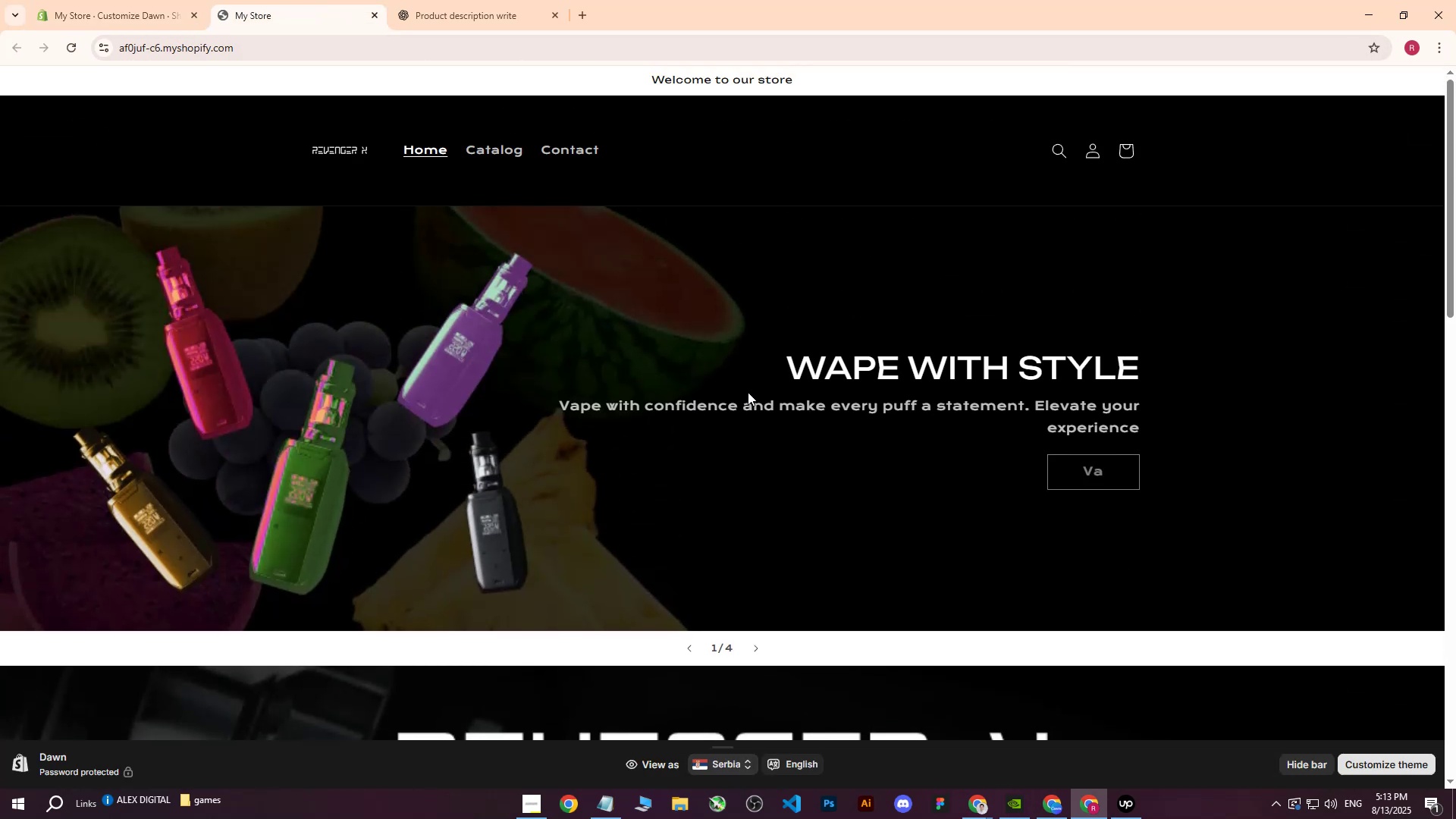 
scroll: coordinate [752, 400], scroll_direction: down, amount: 7.0
 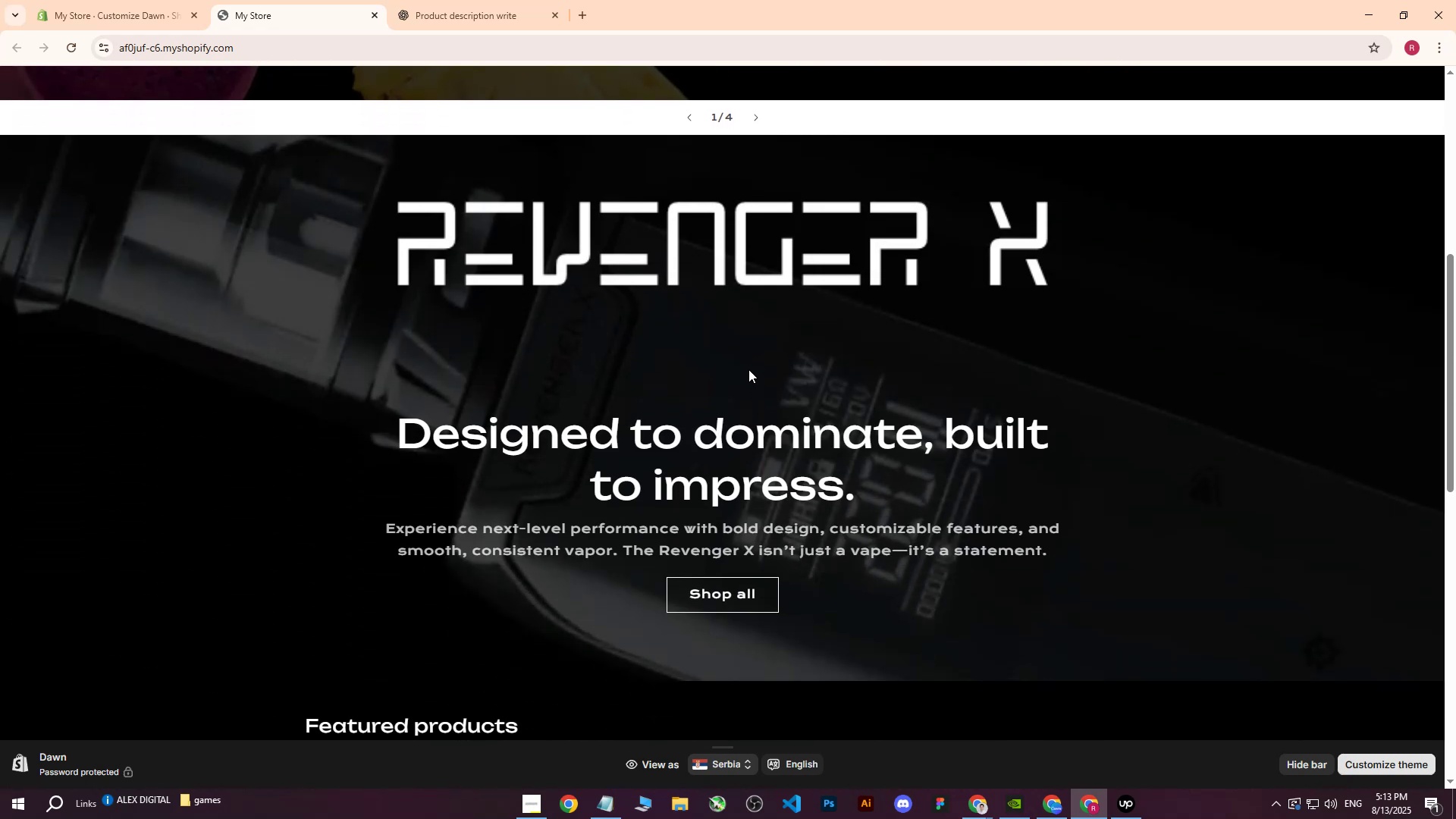 
scroll: coordinate [748, 368], scroll_direction: up, amount: 1.0
 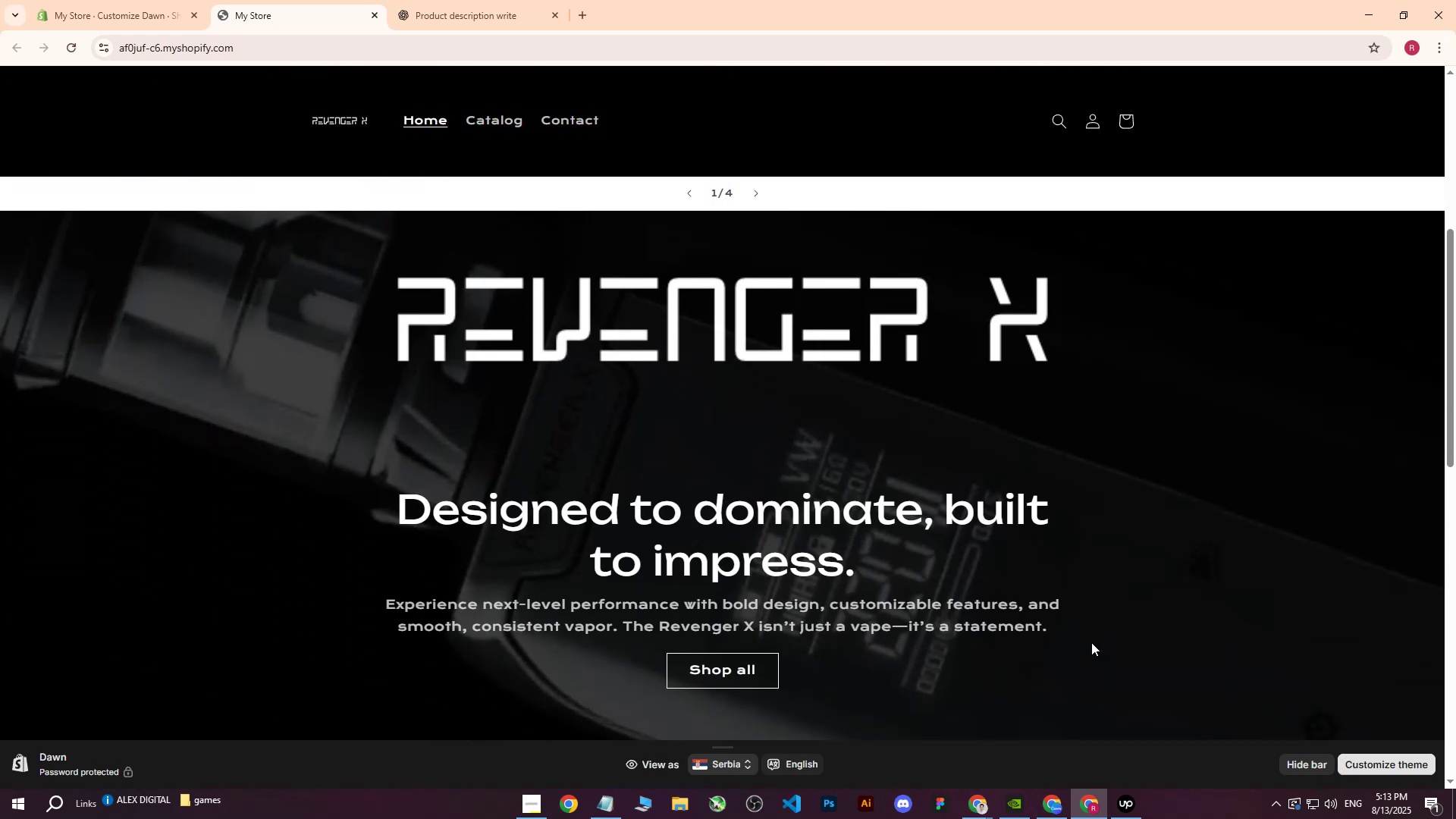 
wait(5.92)
 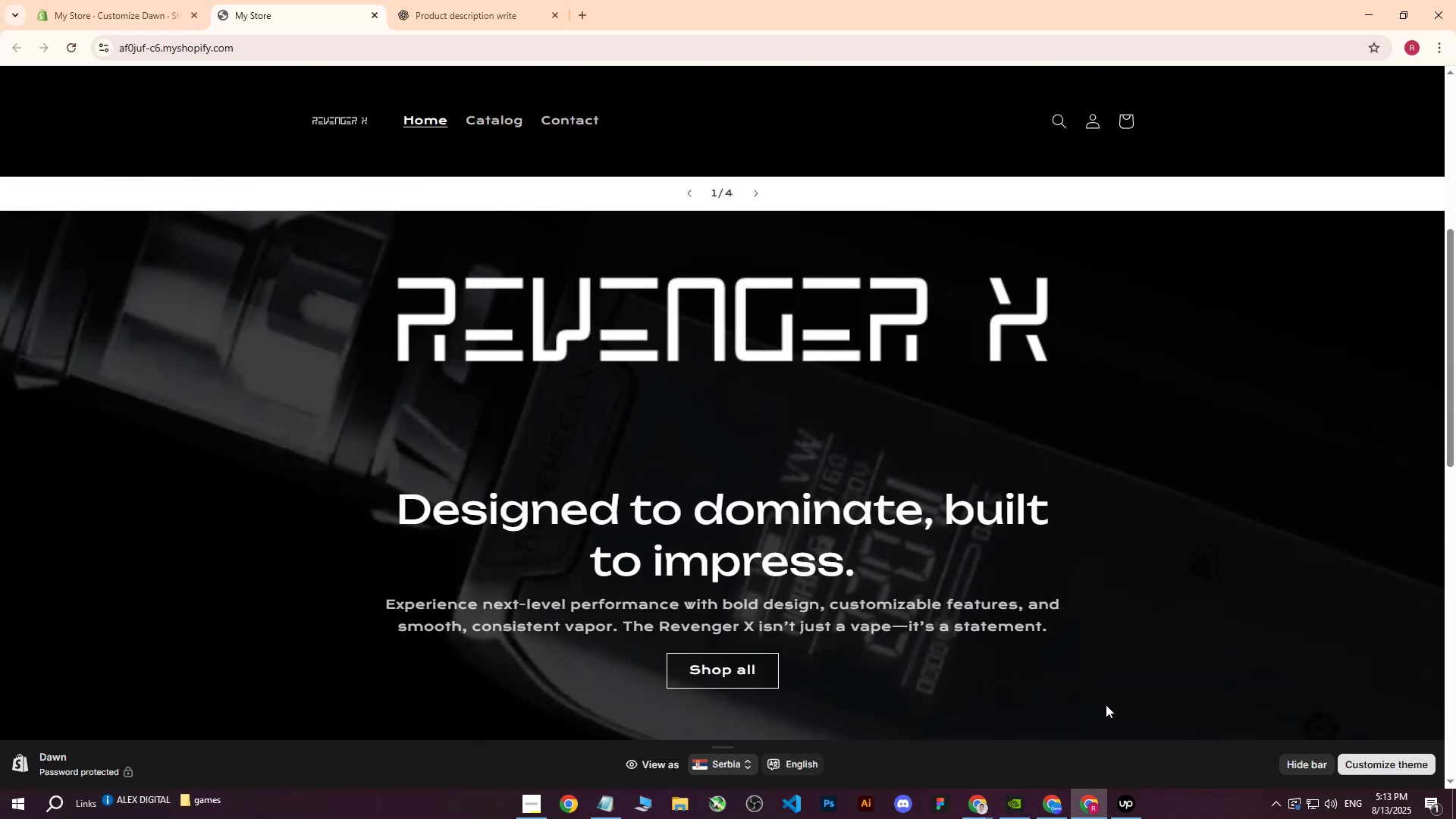 
scroll: coordinate [1050, 661], scroll_direction: down, amount: 1.0
 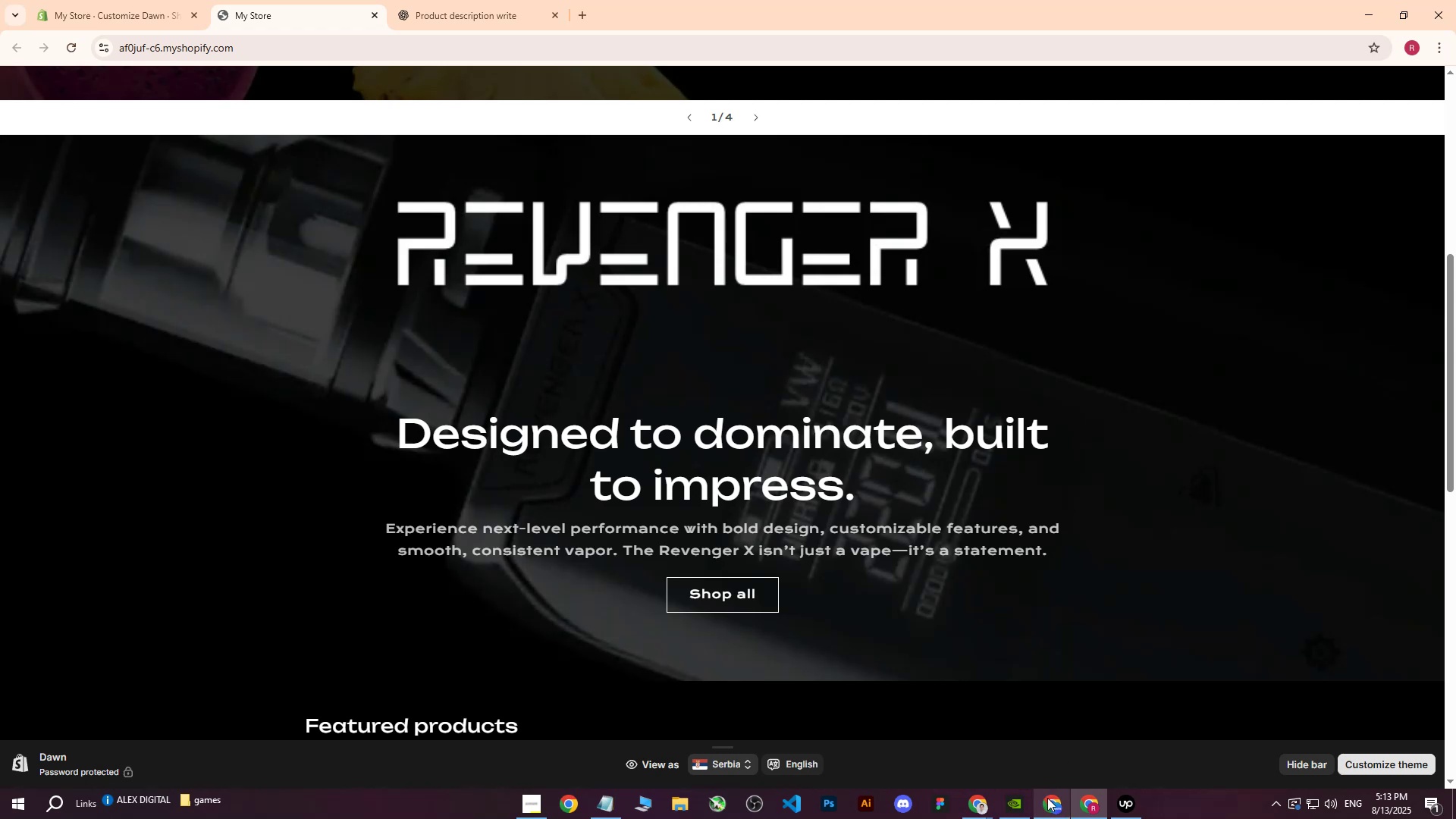 
left_click([1047, 798])
 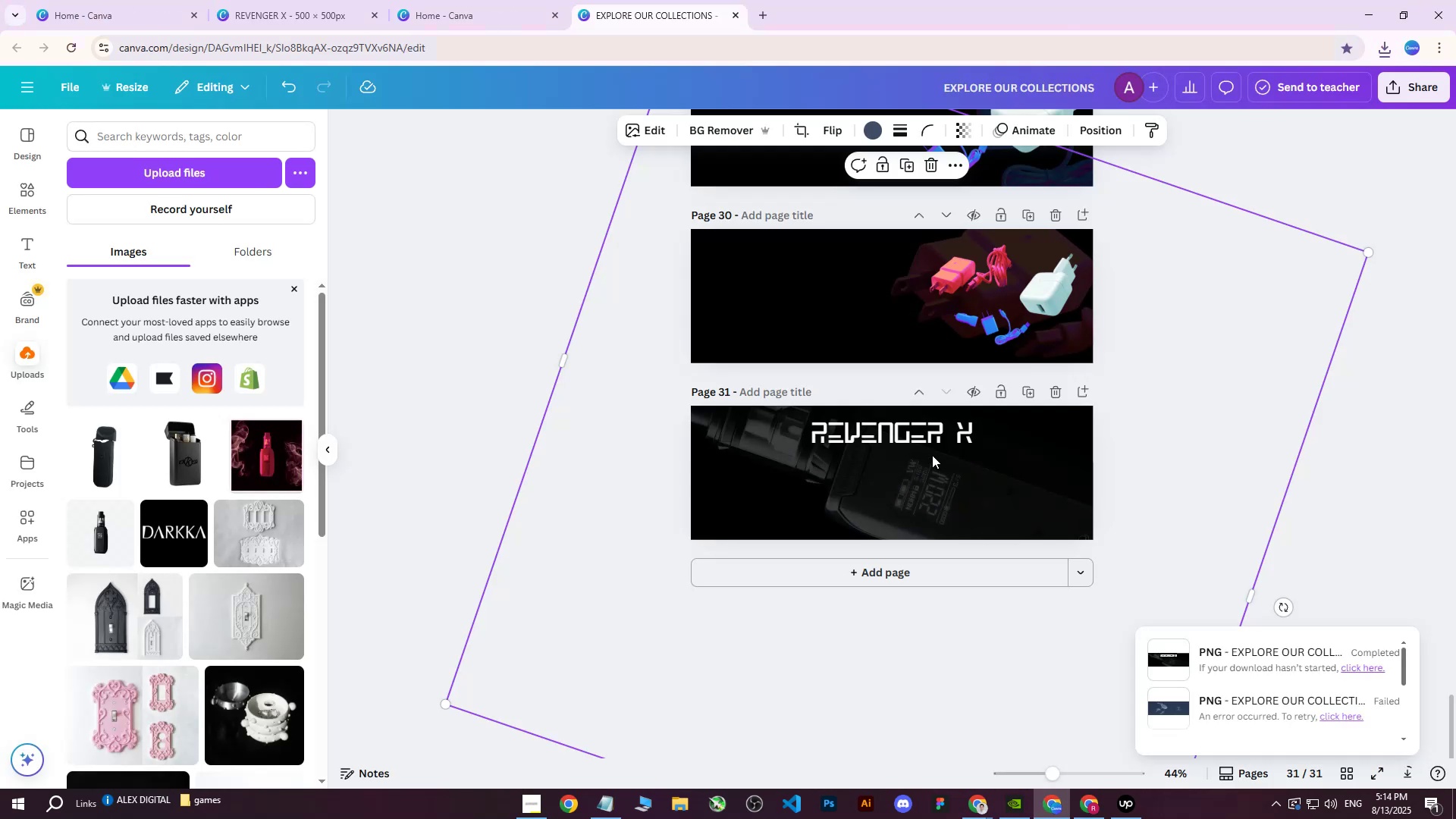 
left_click([917, 432])
 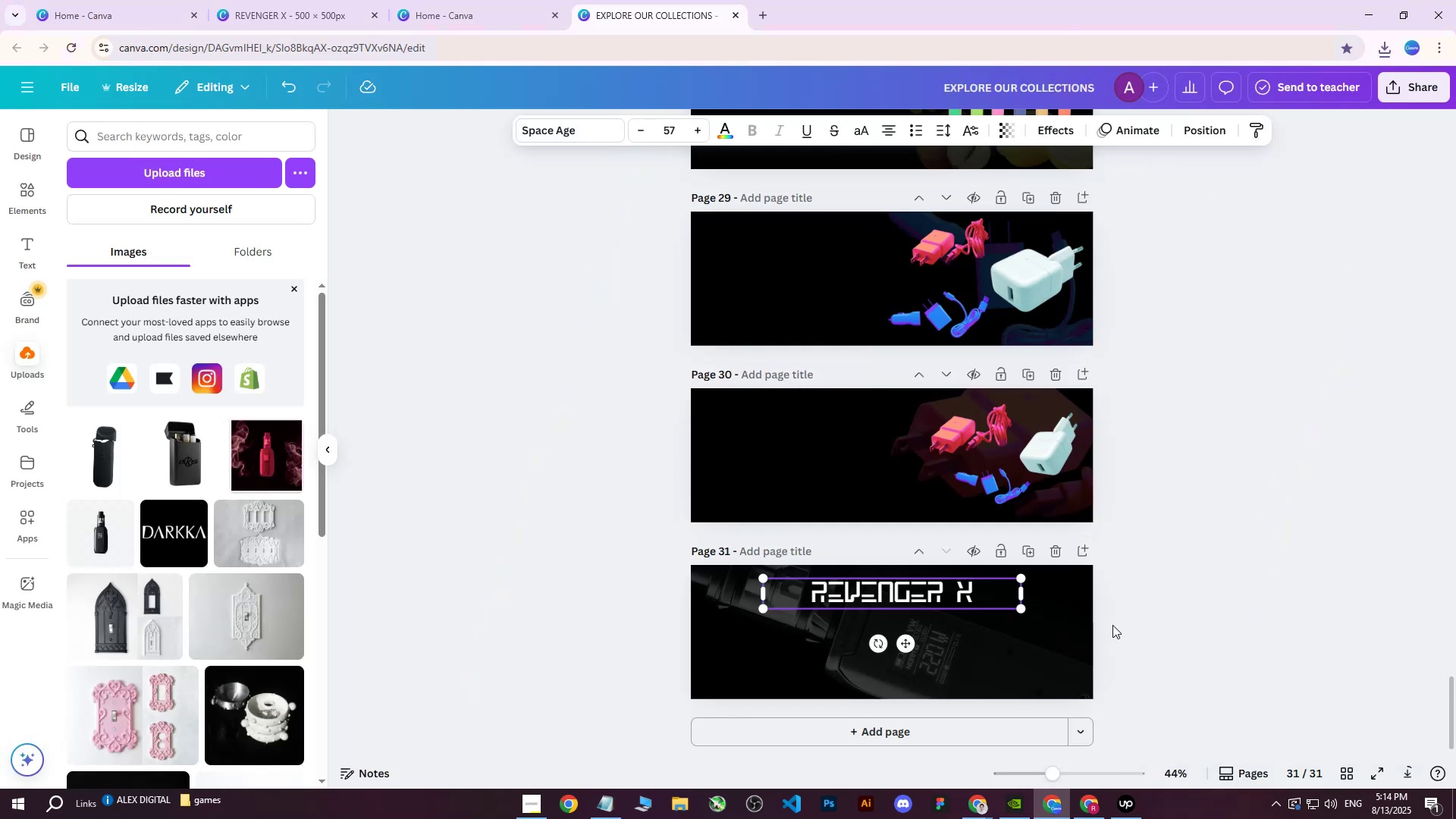 
hold_key(key=ArrowDown, duration=0.35)
 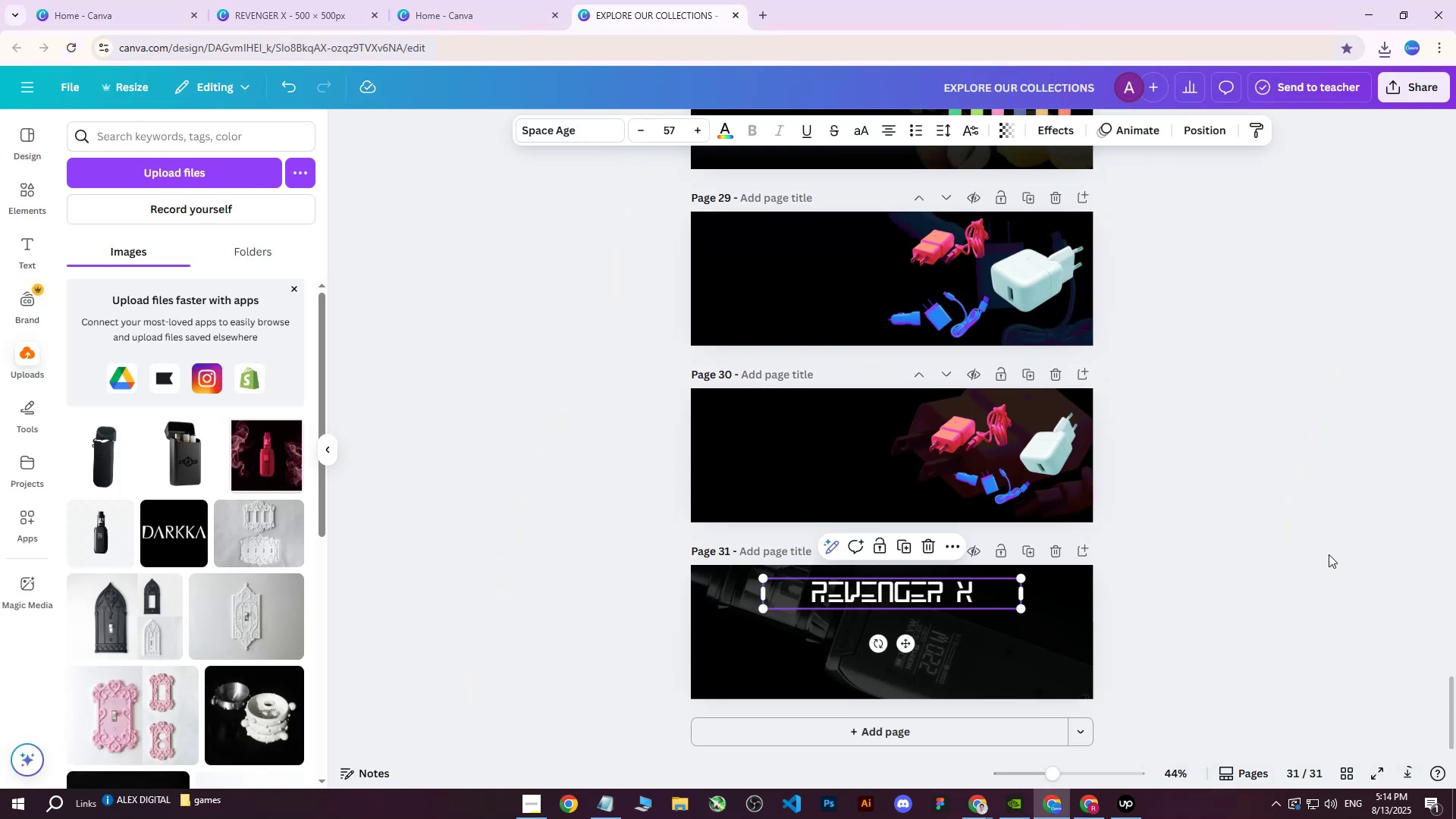 
left_click([1329, 554])
 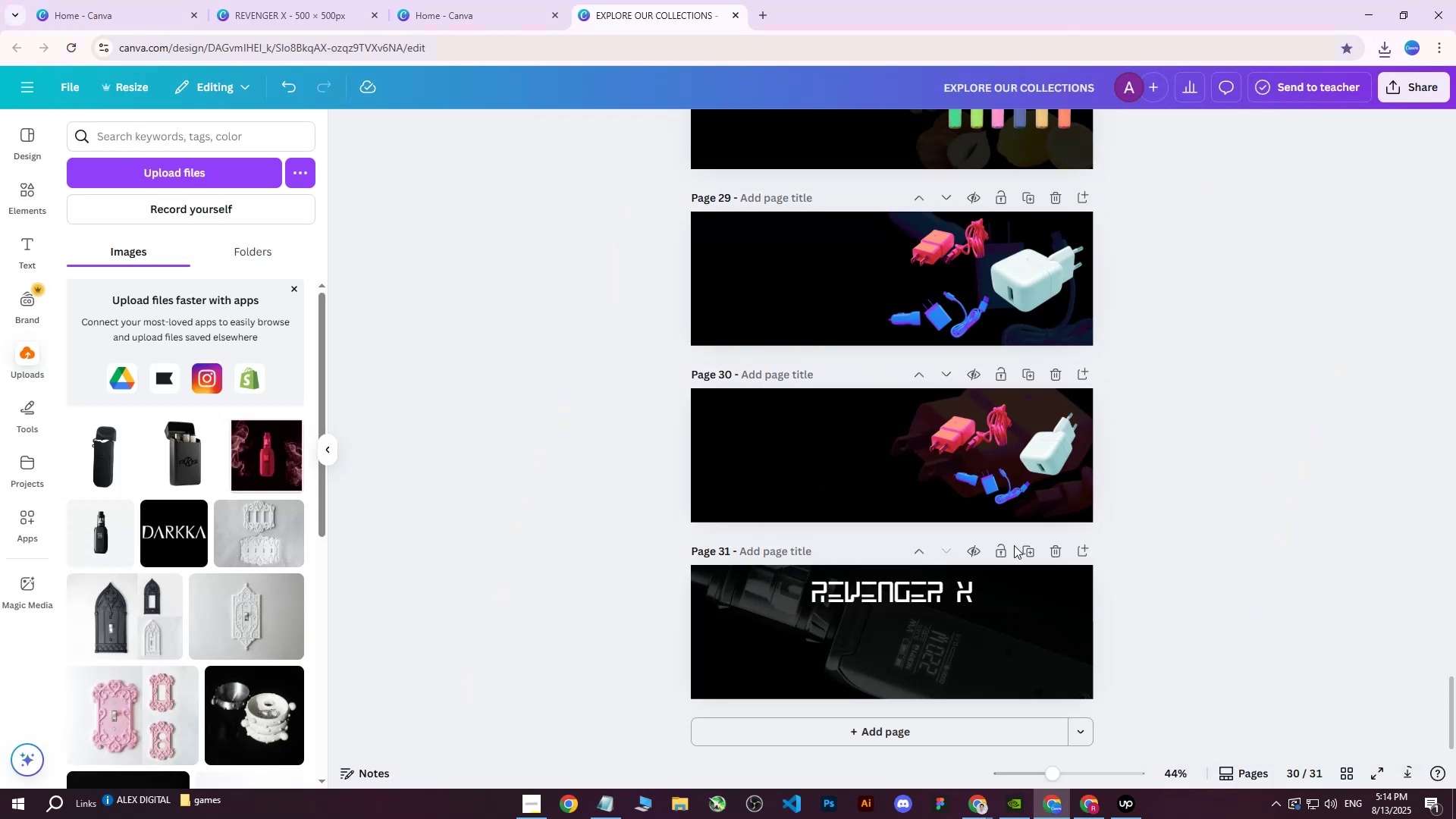 
left_click([1024, 549])
 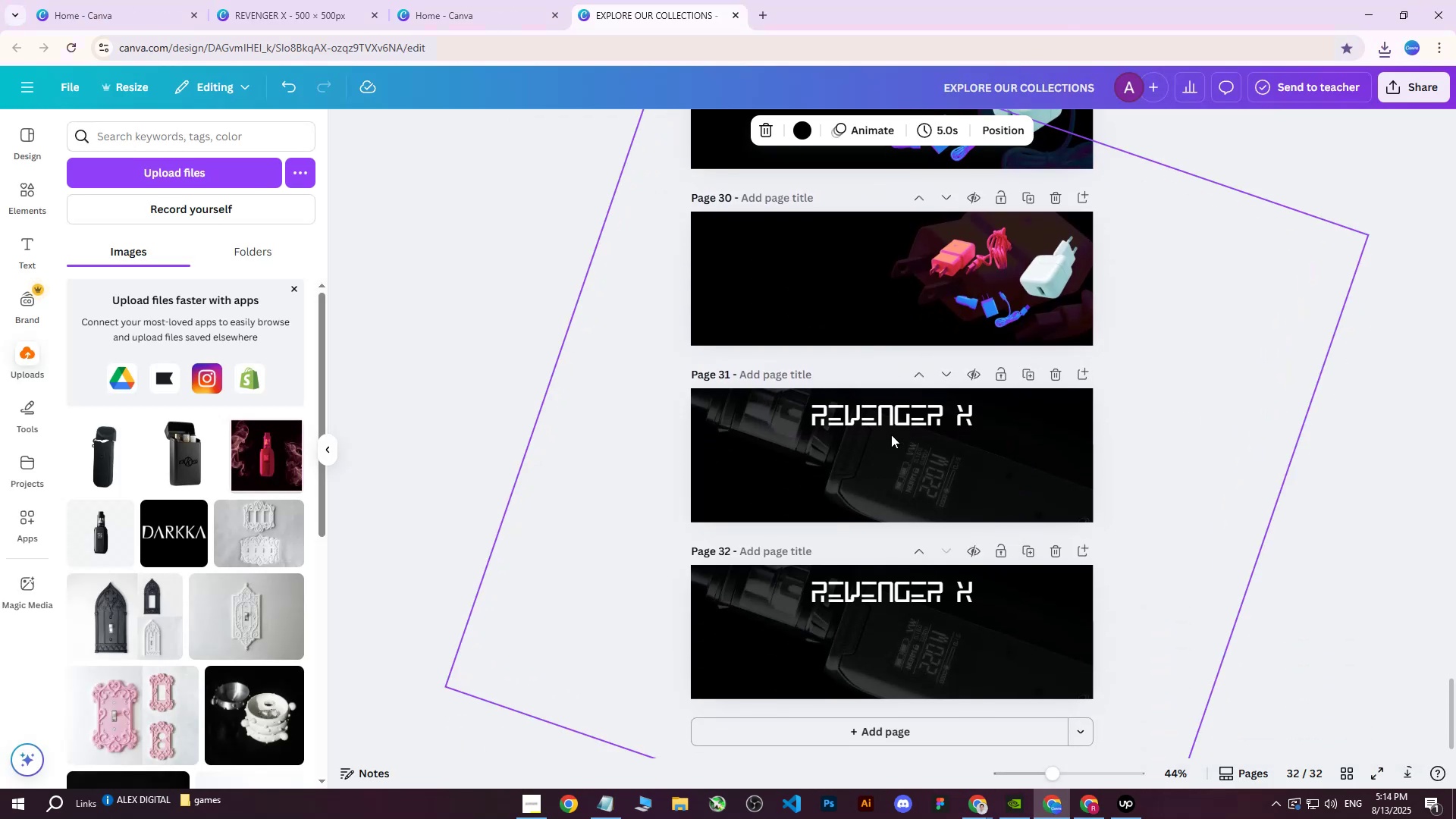 
left_click([853, 409])
 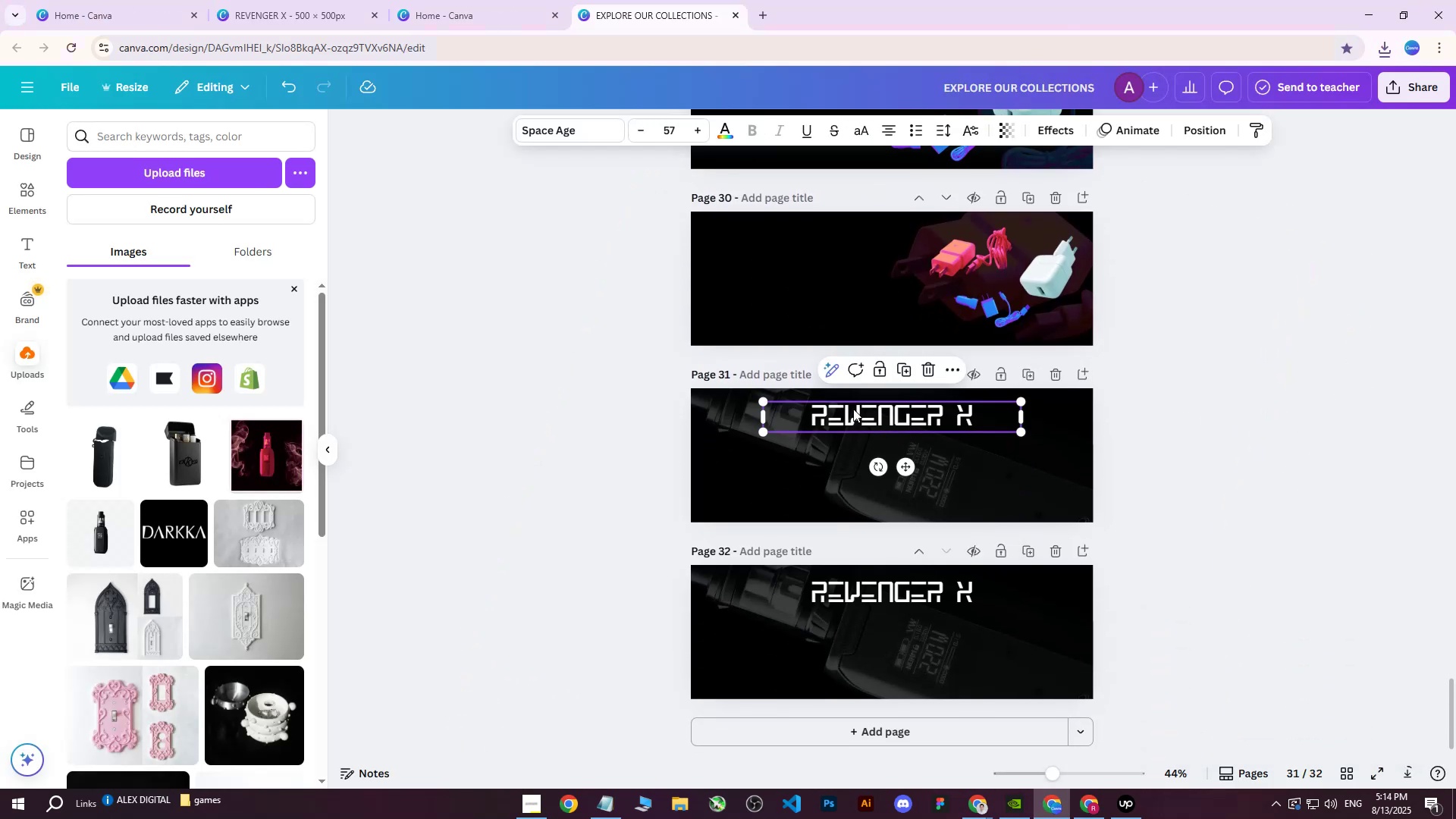 
hold_key(key=ArrowDown, duration=1.5)
 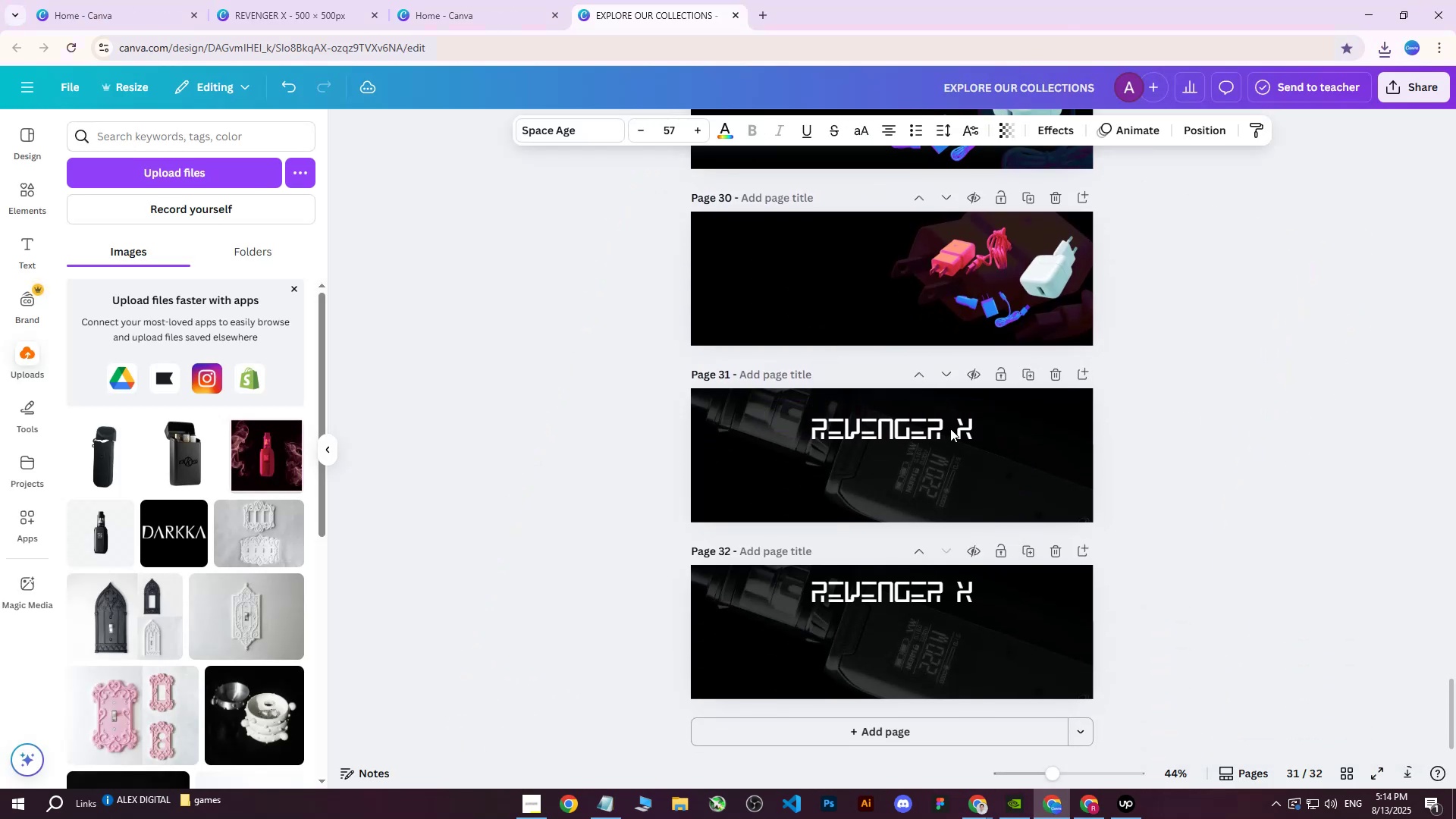 
hold_key(key=ArrowDown, duration=0.32)
 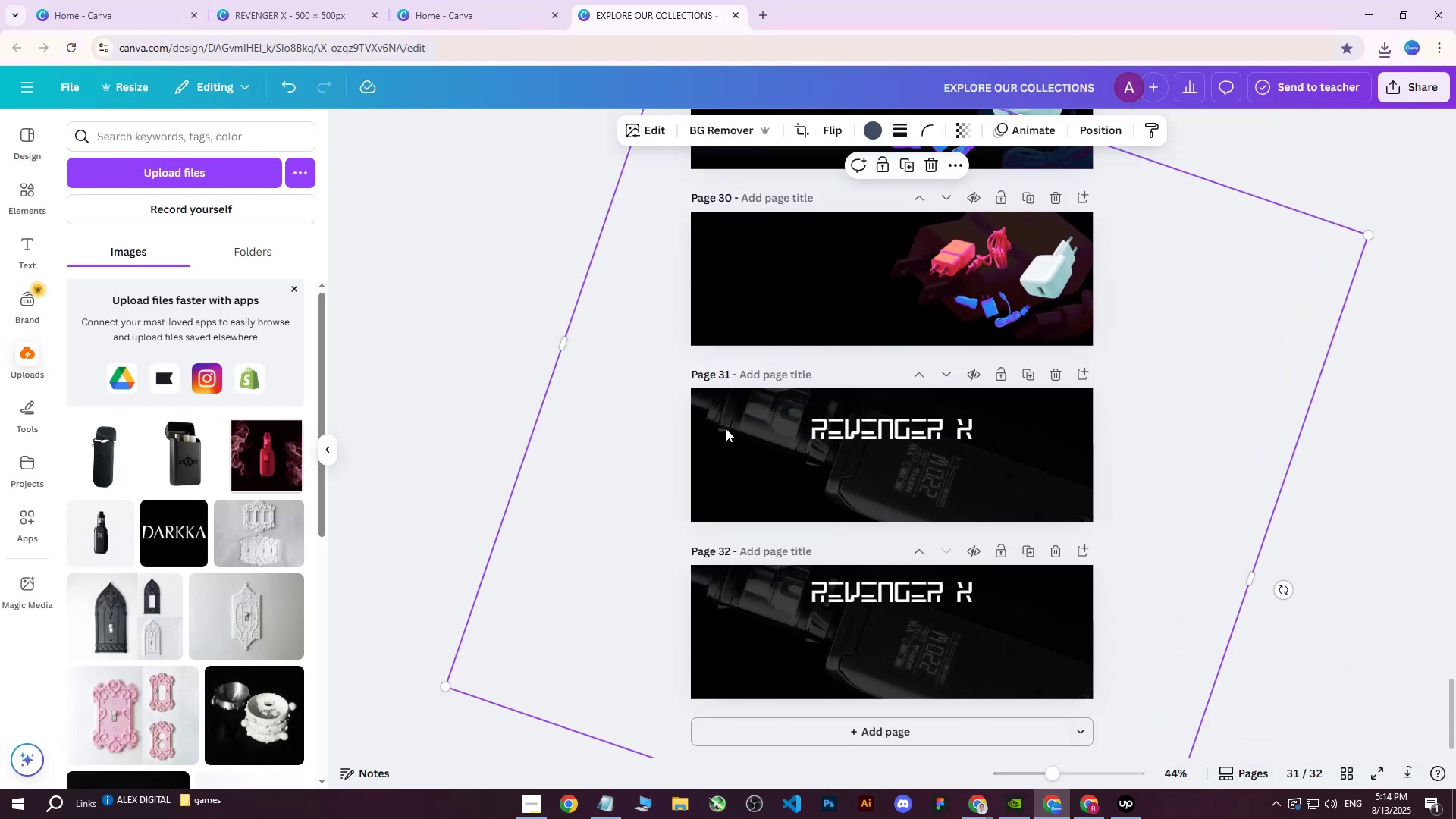 
left_click([689, 459])
 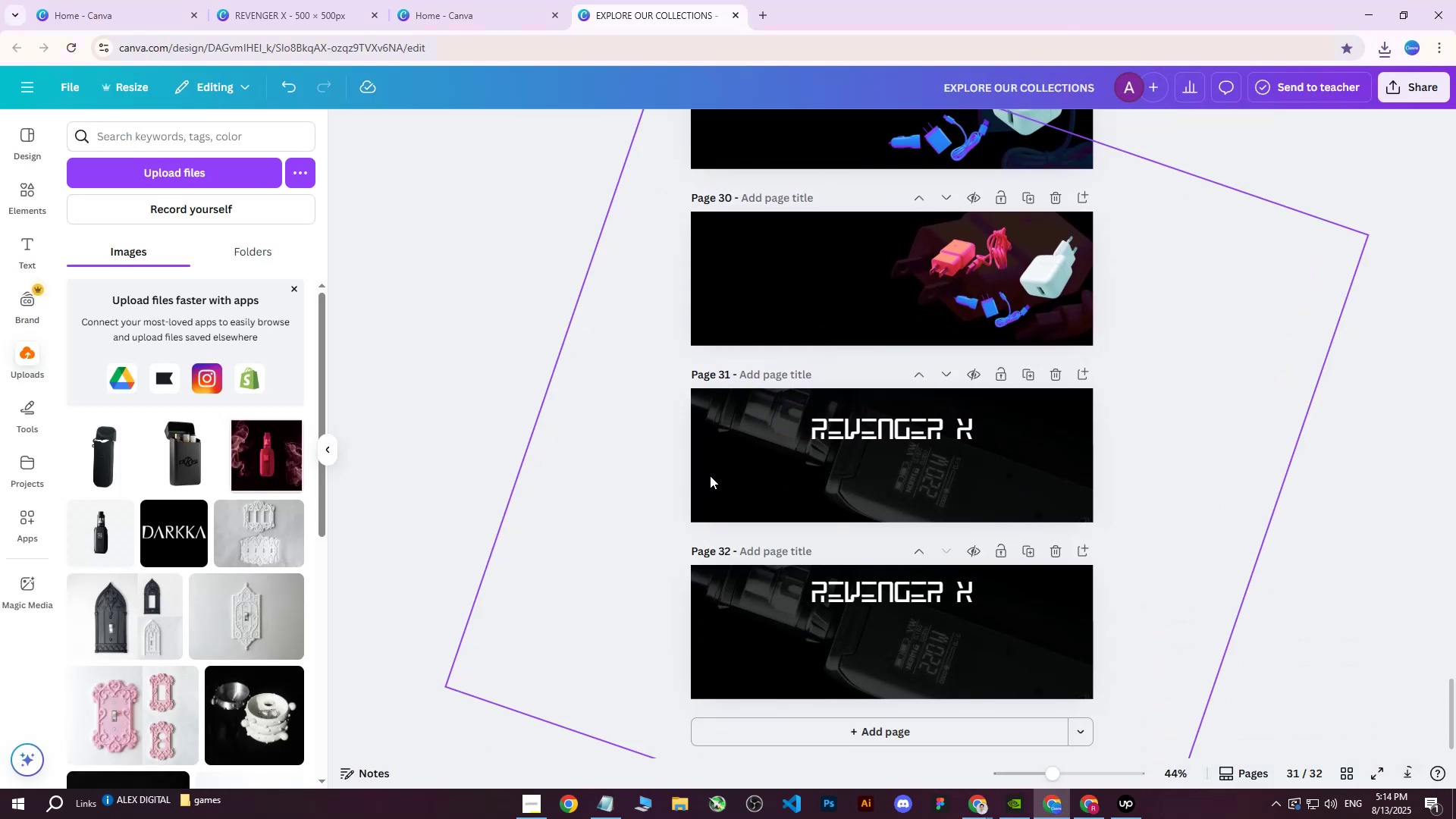 
left_click([722, 478])
 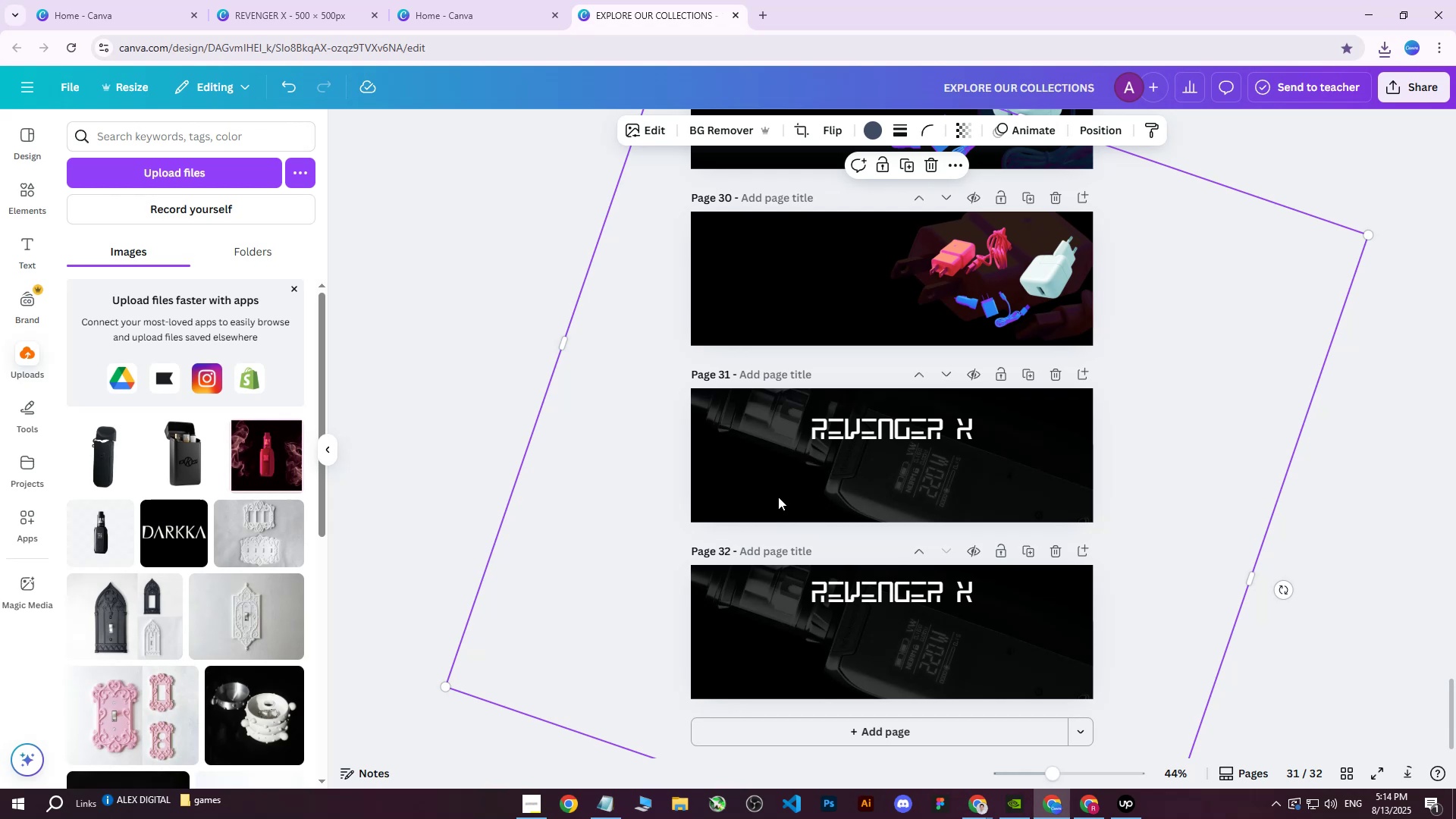 
hold_key(key=ControlLeft, duration=0.56)
scroll: coordinate [778, 497], scroll_direction: down, amount: 2.0
 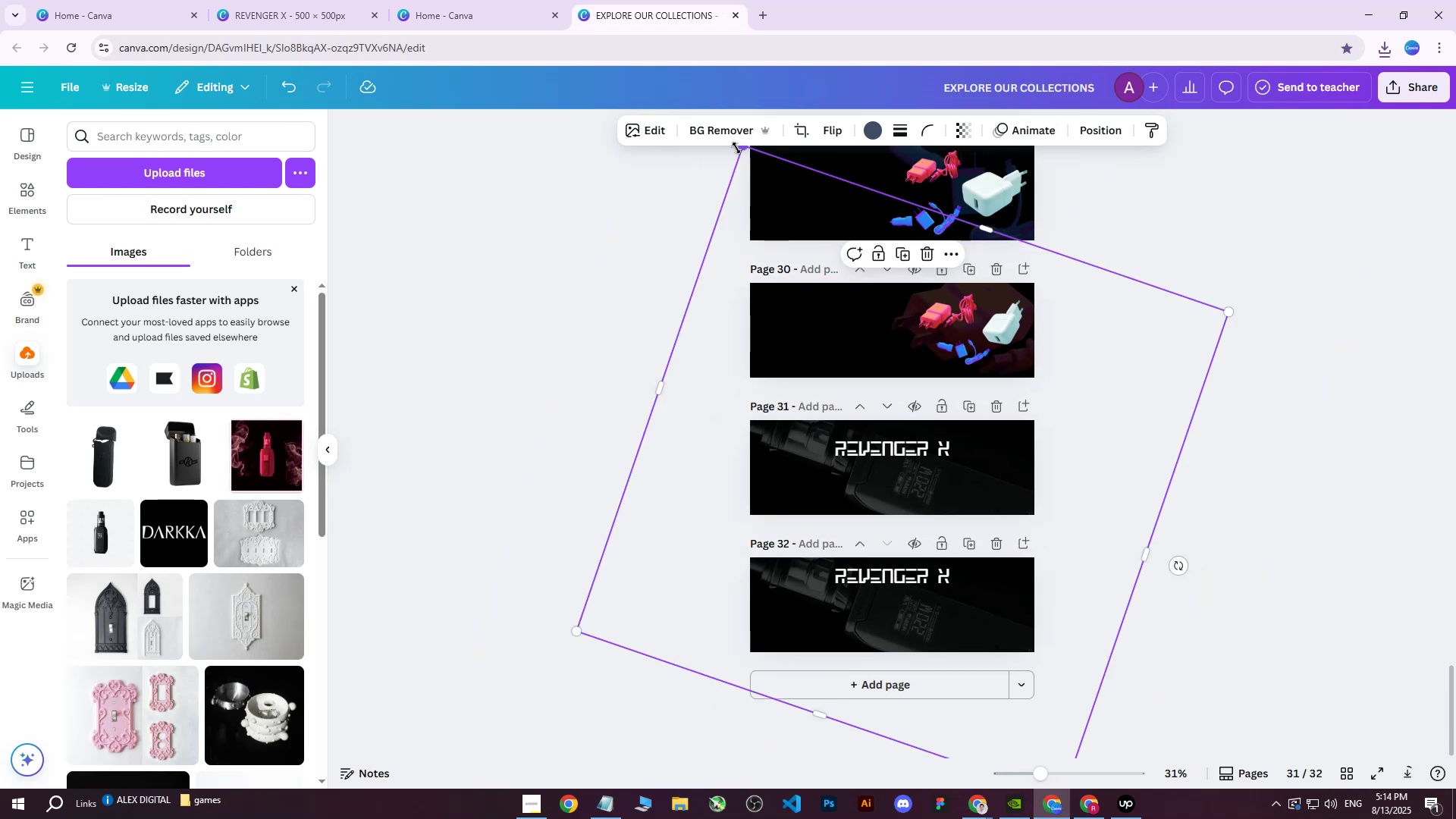 
left_click_drag(start_coordinate=[742, 150], to_coordinate=[787, 221])
 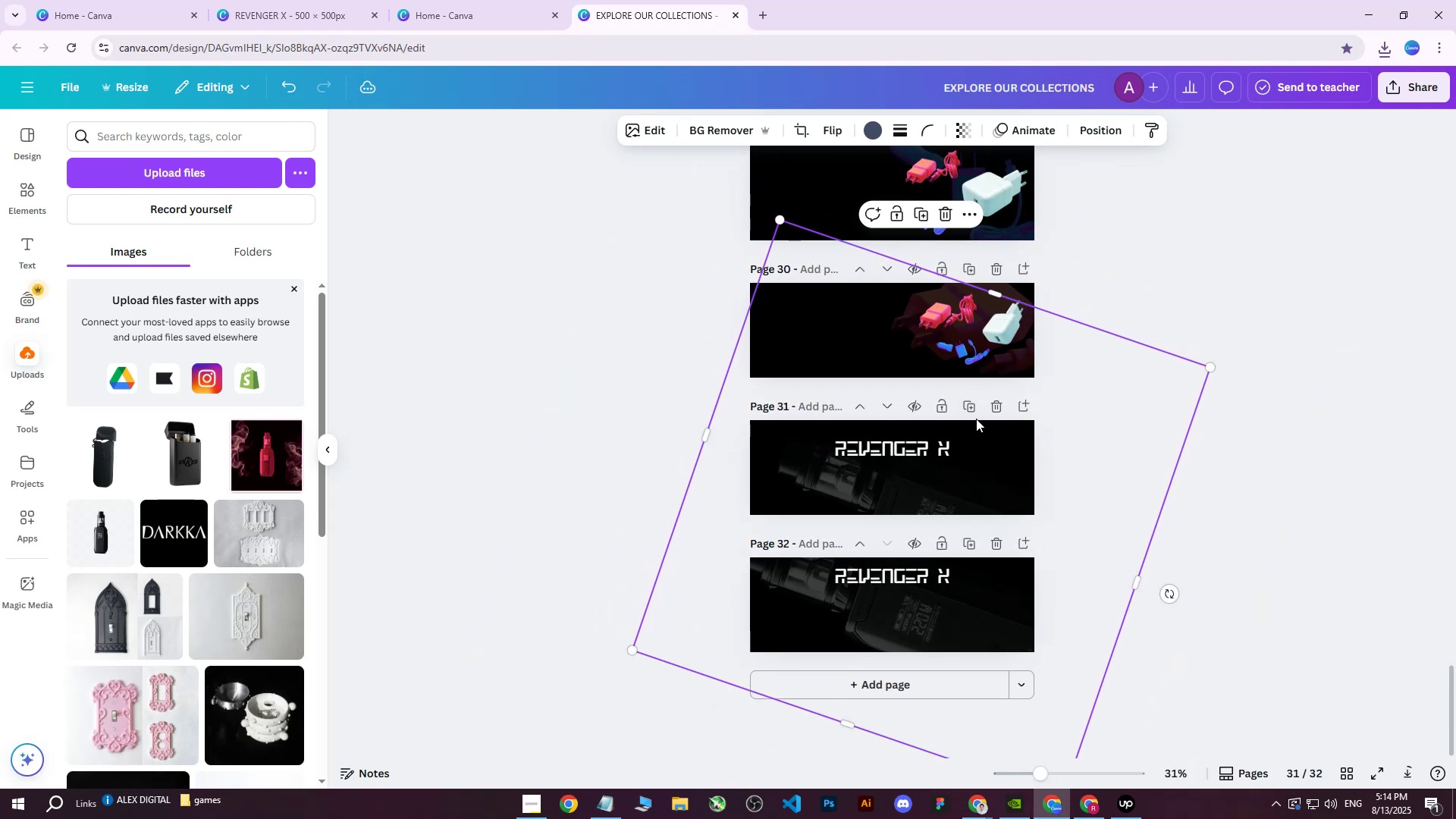 
left_click_drag(start_coordinate=[1034, 444], to_coordinate=[1012, 385])
 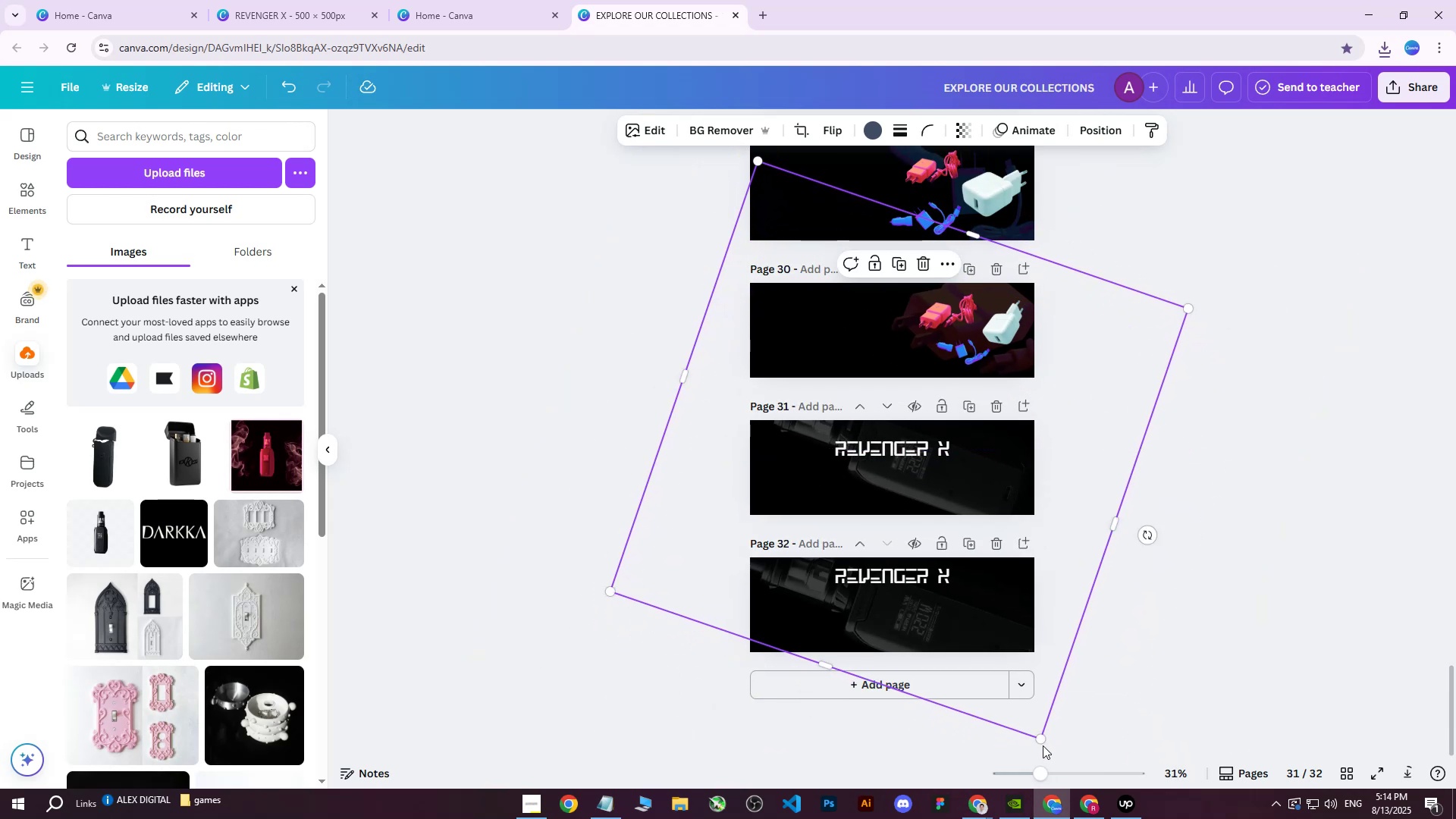 
left_click_drag(start_coordinate=[1042, 739], to_coordinate=[1028, 696])
 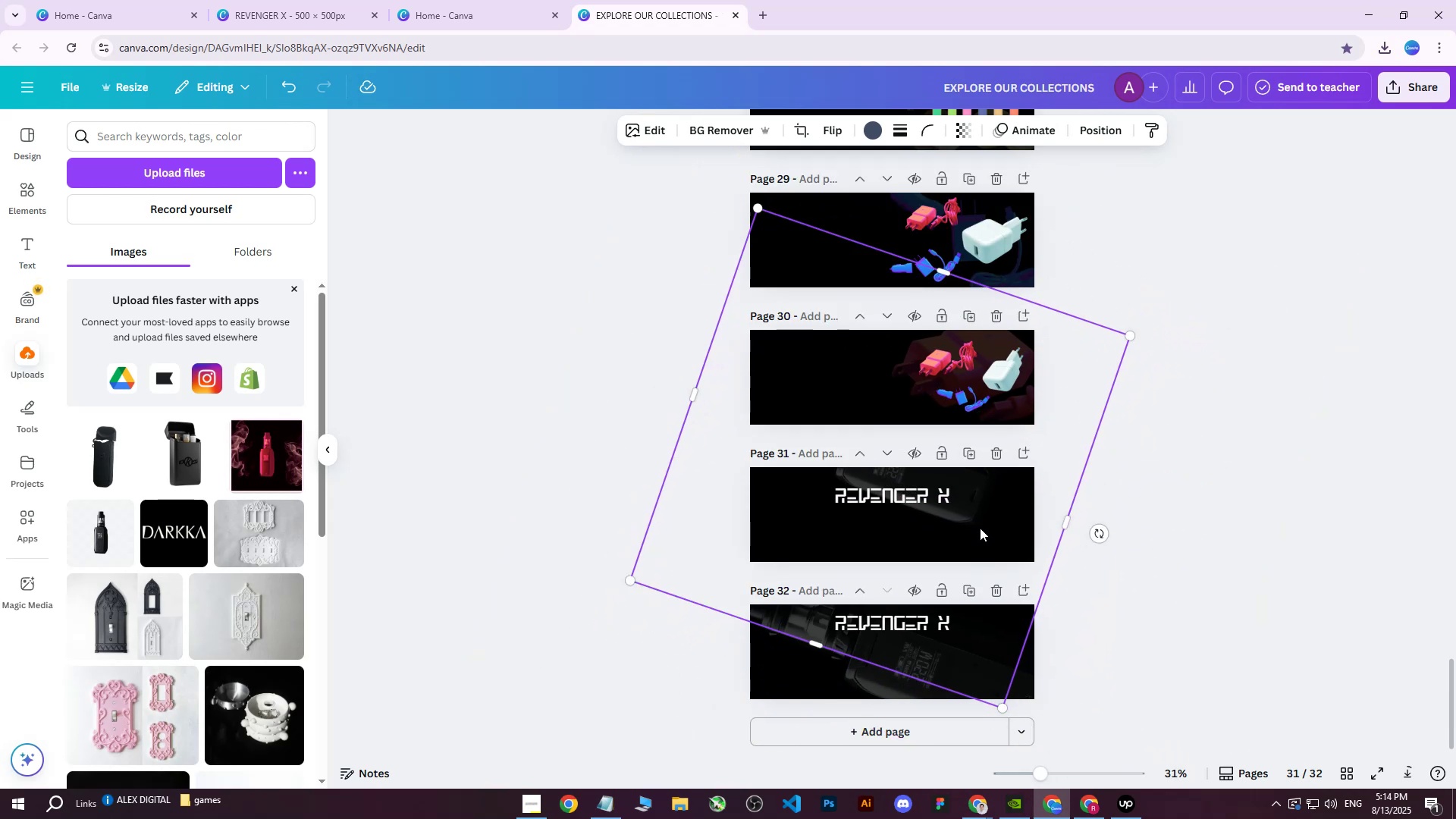 
left_click_drag(start_coordinate=[977, 507], to_coordinate=[994, 542])
 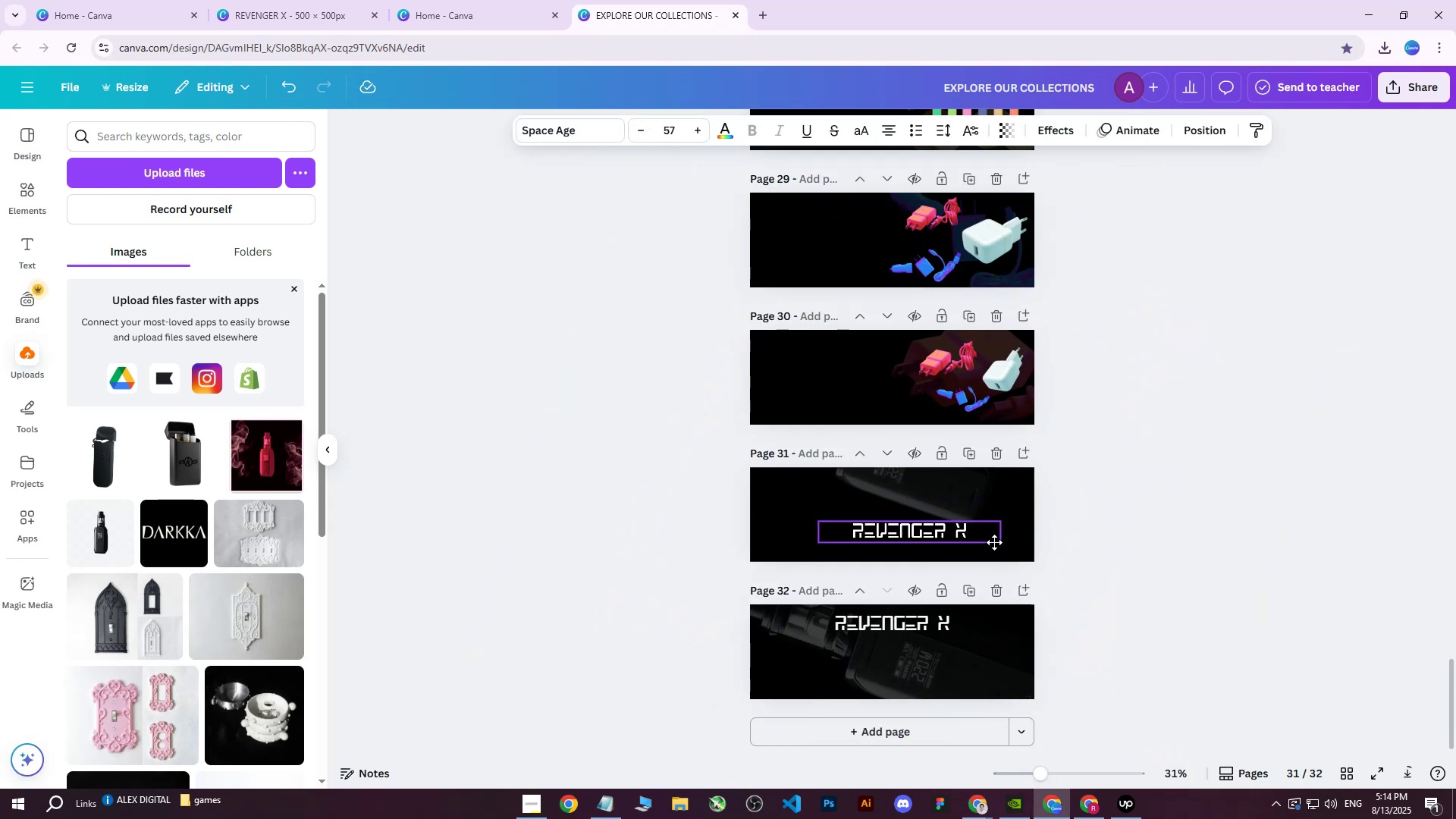 
key(Control+Z)
 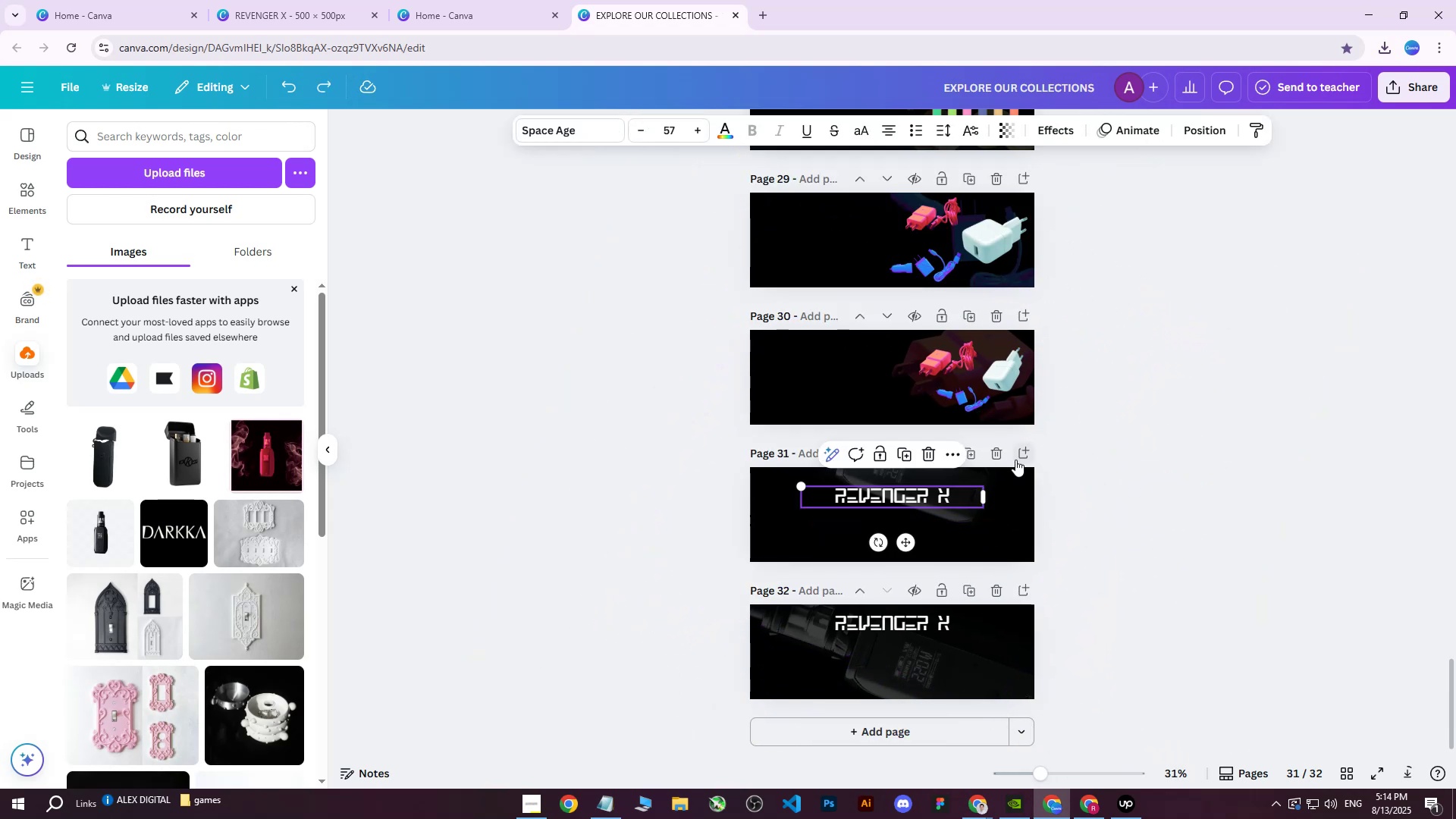 
left_click([1009, 483])
 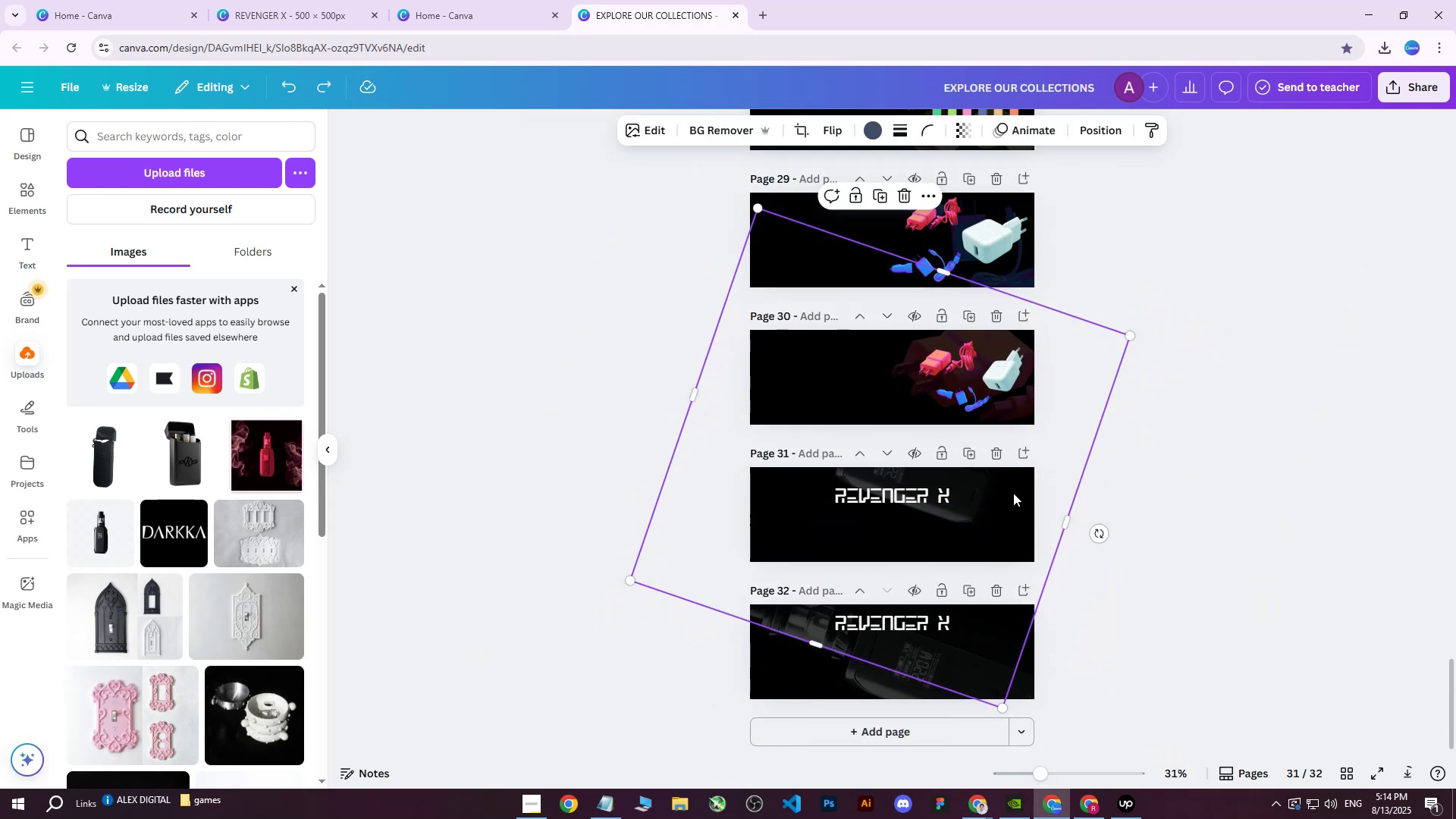 
left_click_drag(start_coordinate=[1013, 496], to_coordinate=[1025, 554])
 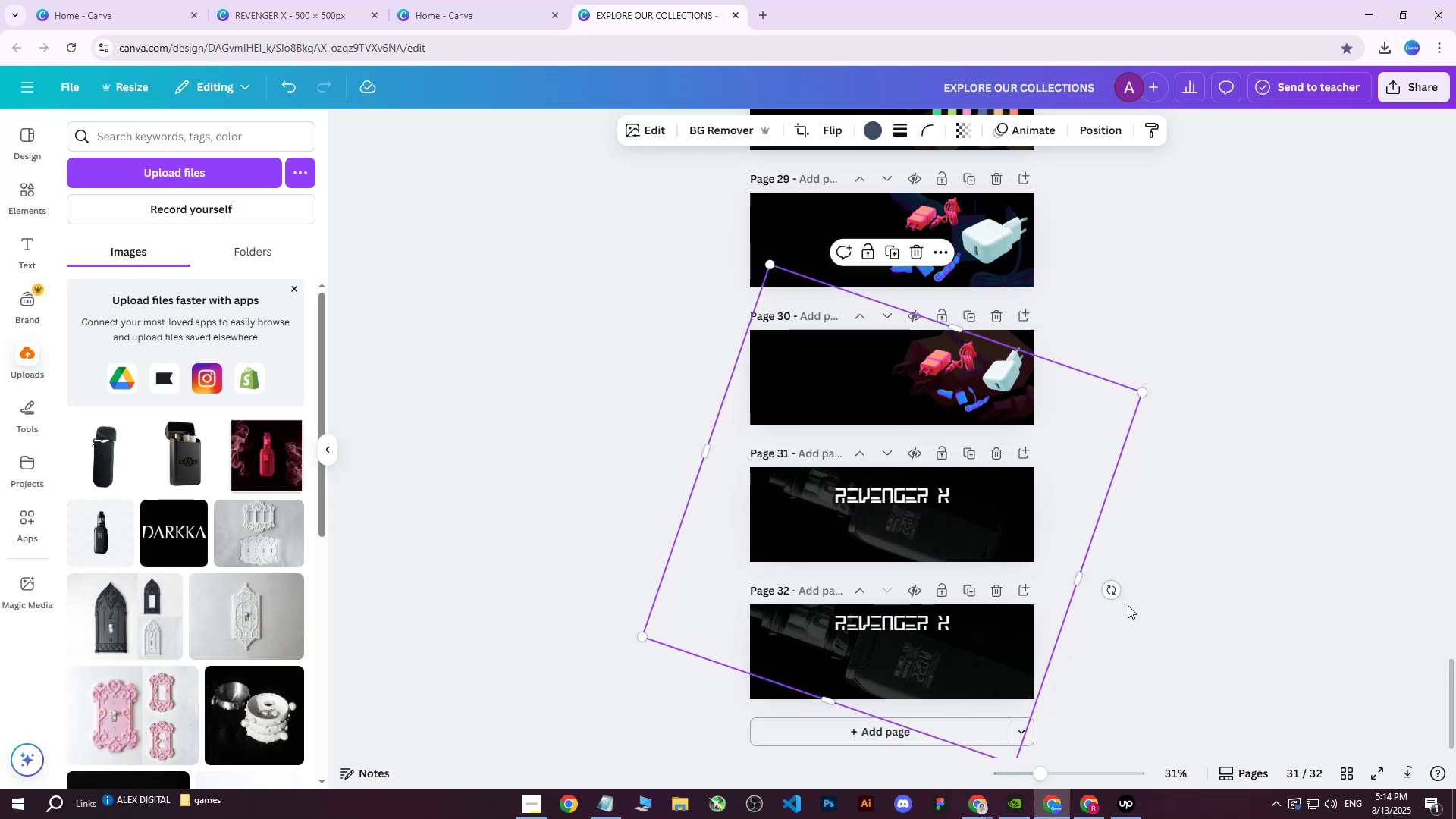 
left_click_drag(start_coordinate=[1114, 592], to_coordinate=[1128, 642])
 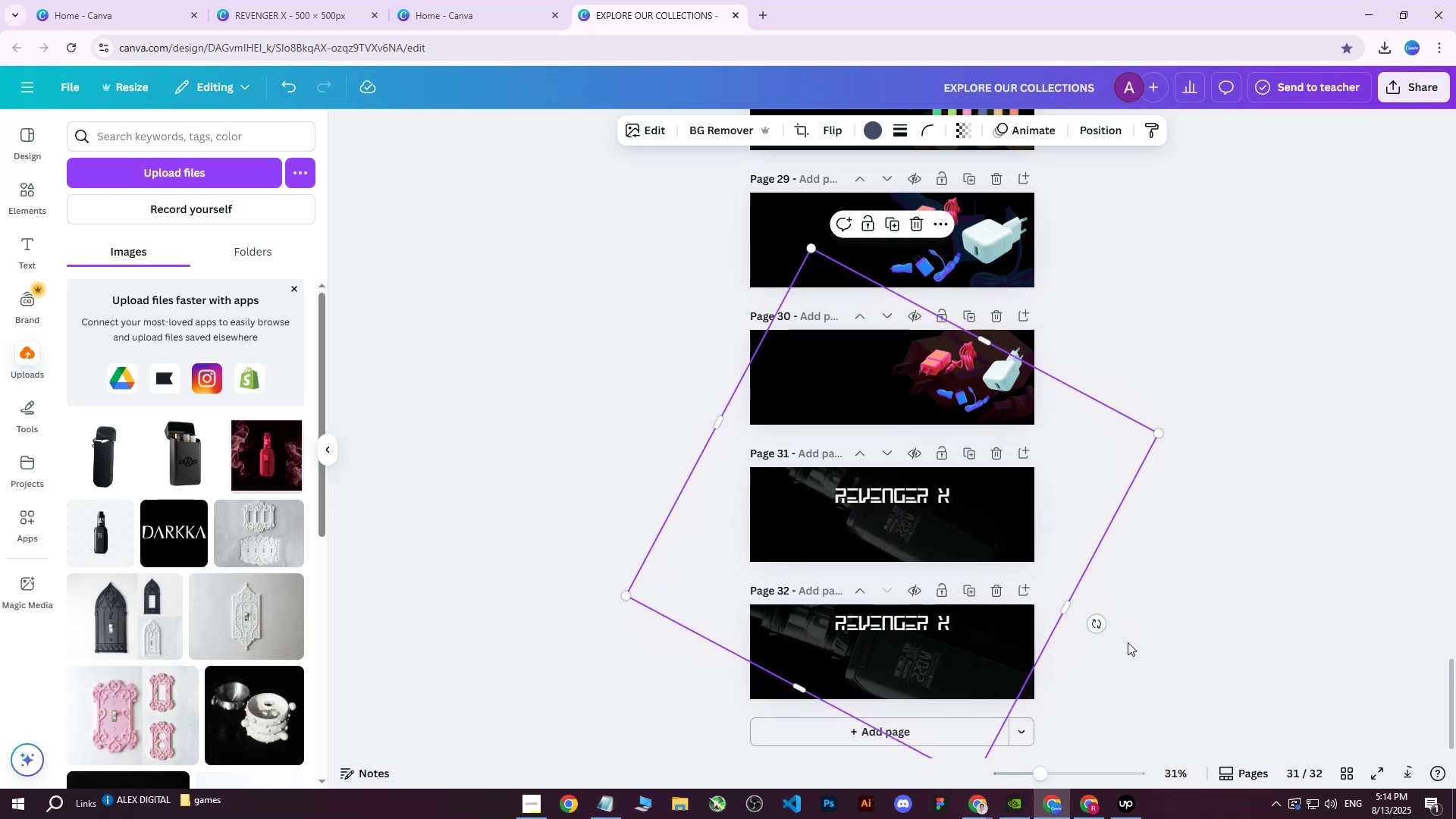 
hold_key(key=ControlLeft, duration=0.66)
scroll: coordinate [965, 517], scroll_direction: up, amount: 3.0
 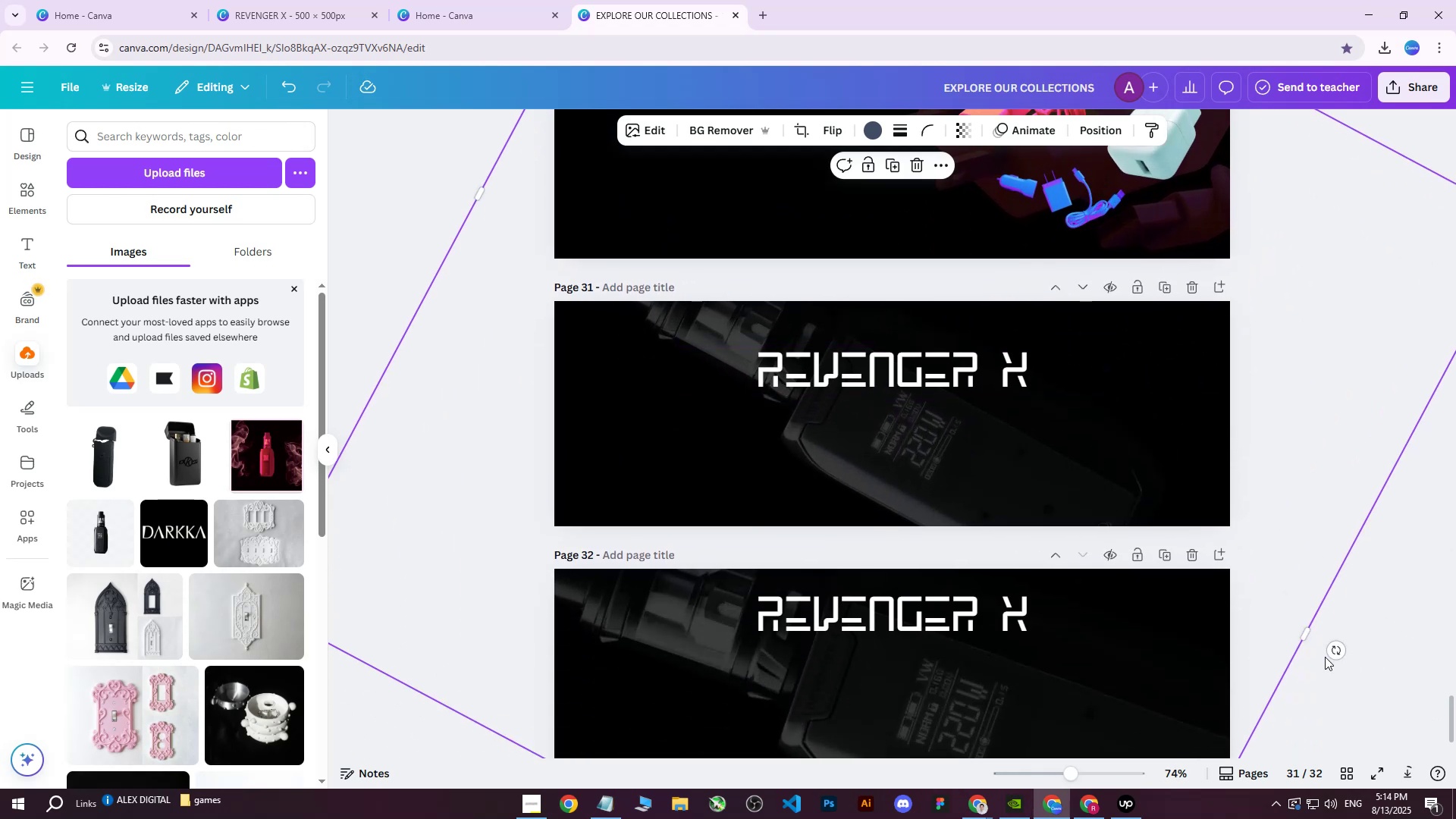 
left_click_drag(start_coordinate=[1335, 651], to_coordinate=[666, 500])
 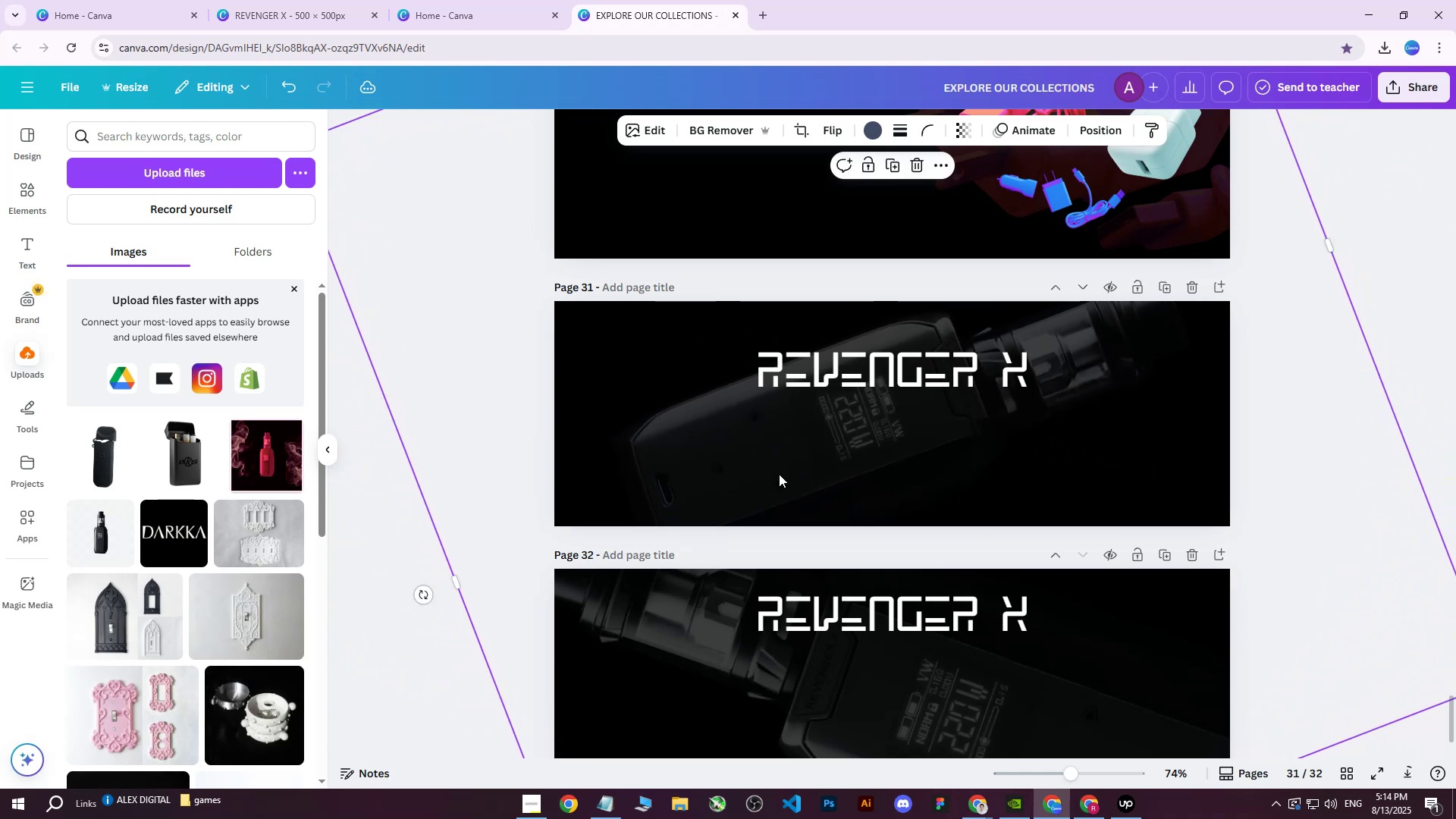 
left_click_drag(start_coordinate=[821, 460], to_coordinate=[792, 471])
 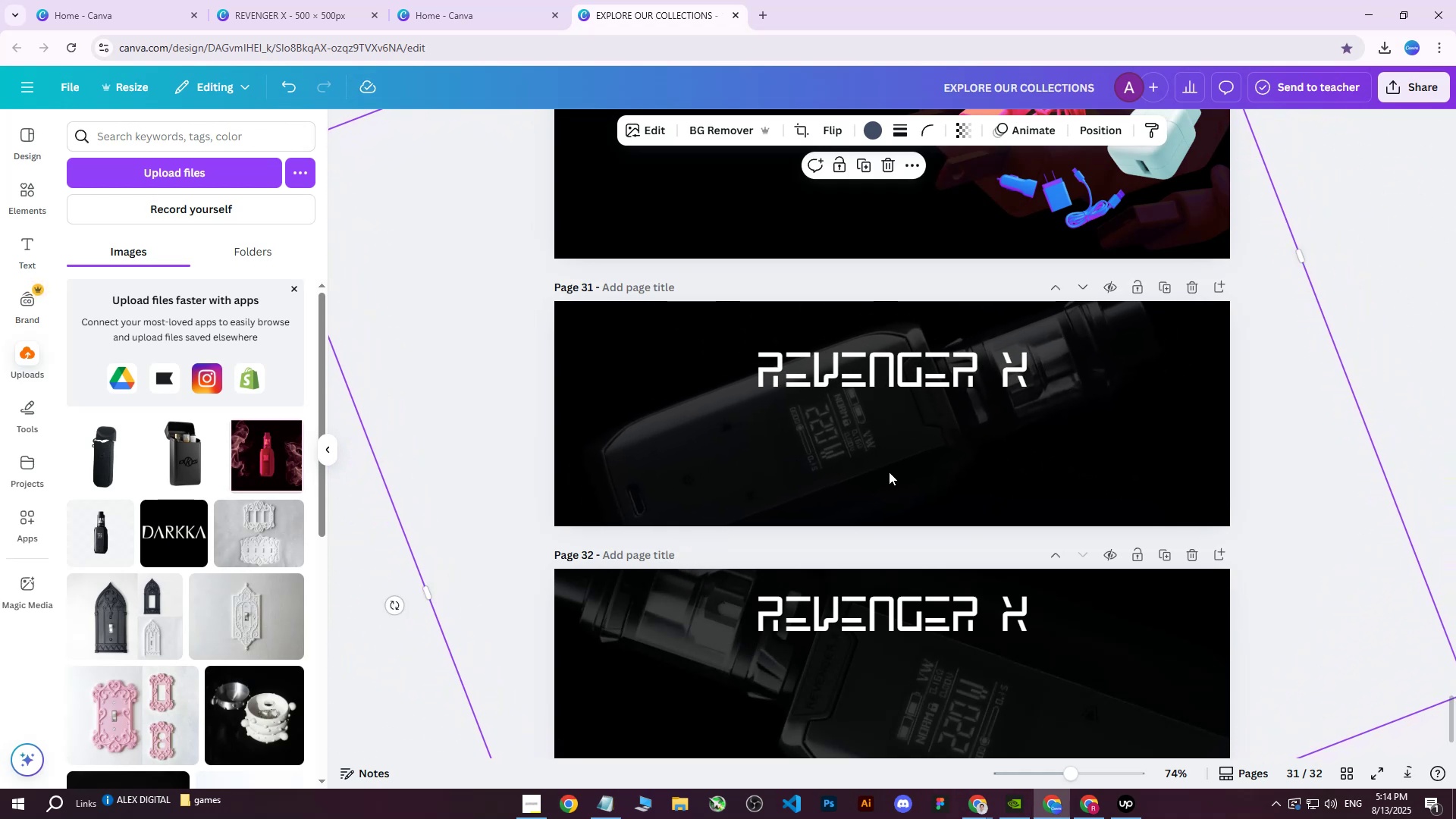 
hold_key(key=ControlLeft, duration=0.79)
scroll: coordinate [999, 496], scroll_direction: down, amount: 3.0
 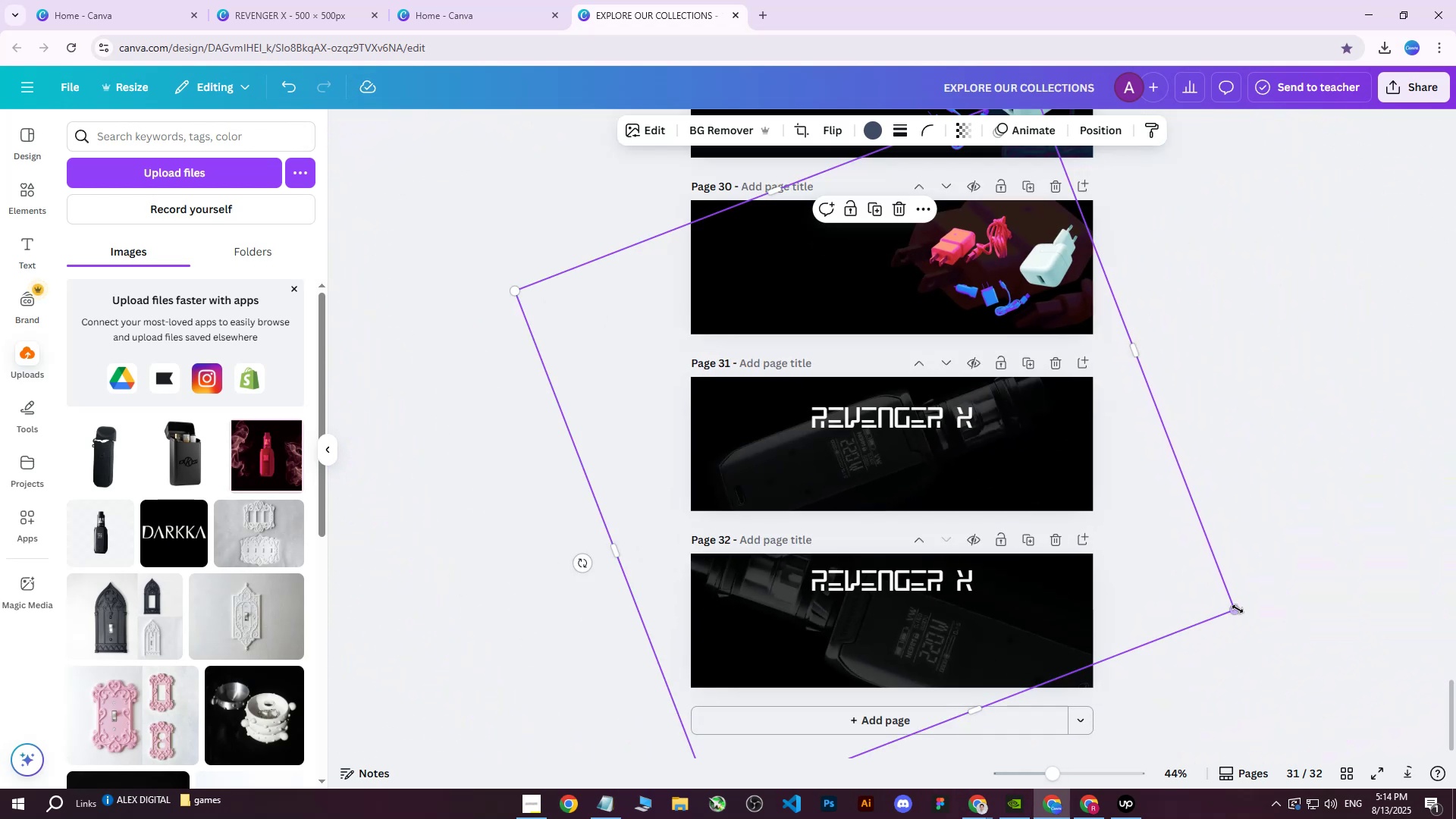 
left_click_drag(start_coordinate=[1238, 606], to_coordinate=[1166, 584])
 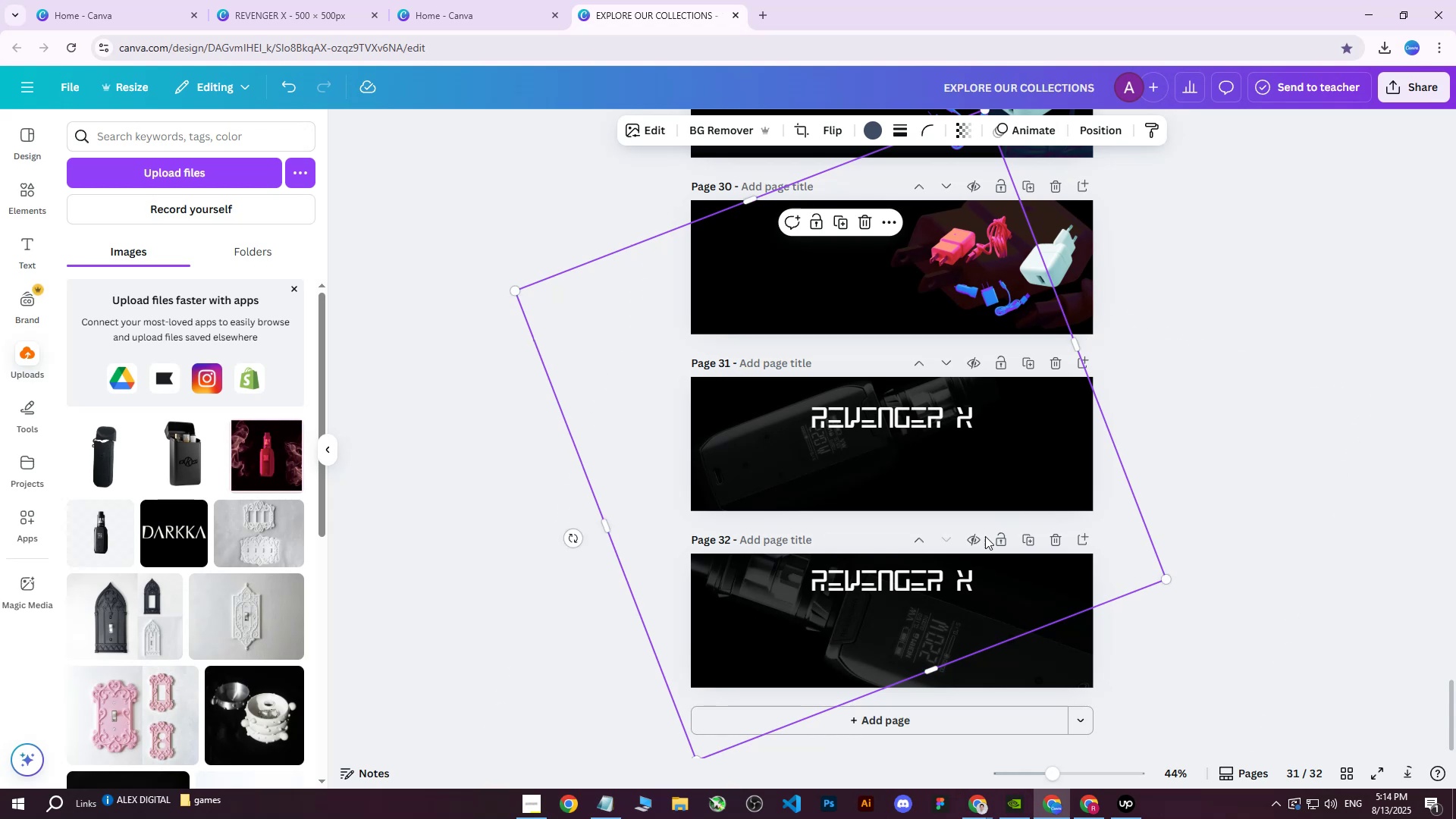 
left_click_drag(start_coordinate=[974, 533], to_coordinate=[1039, 567])
 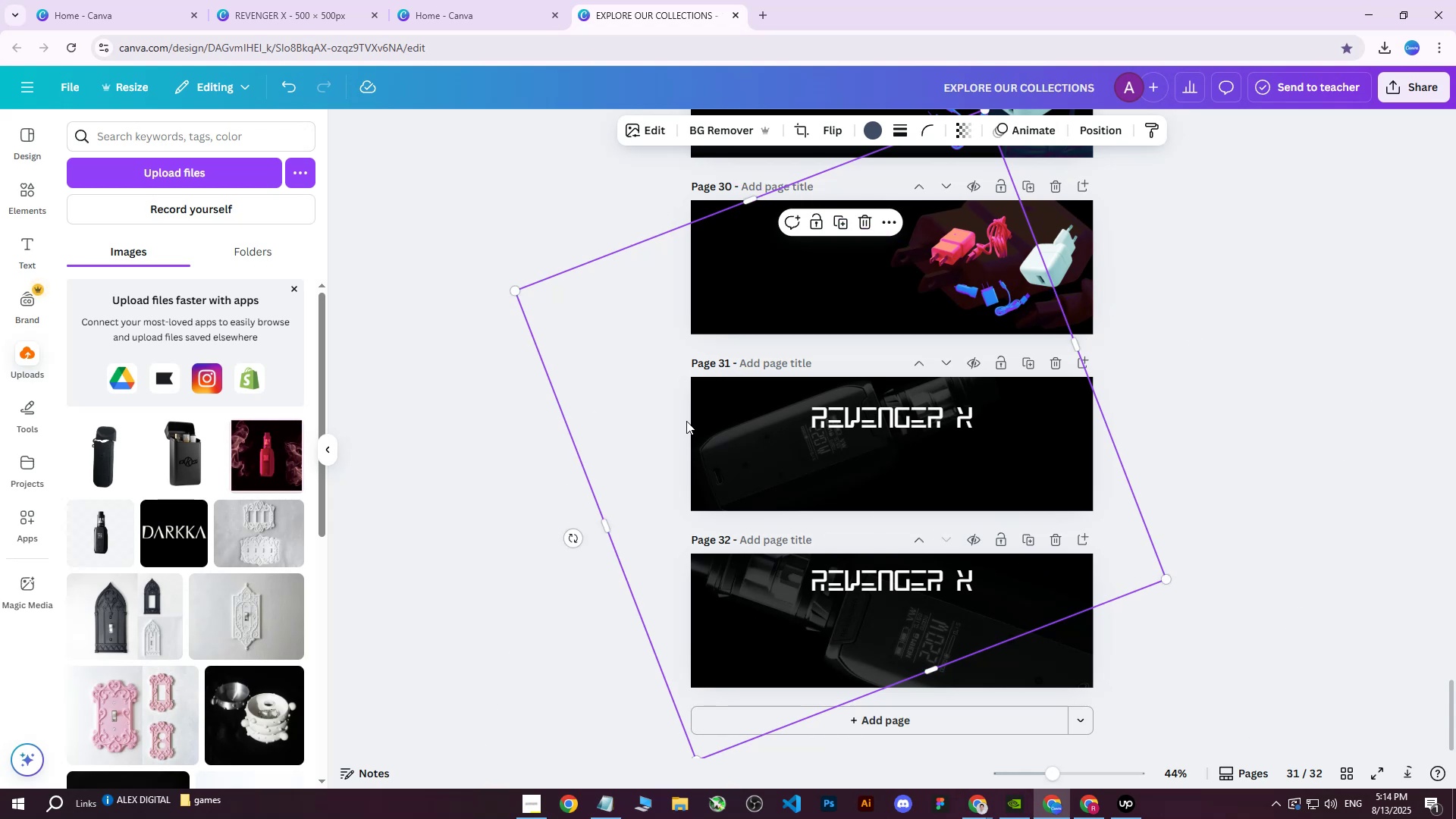 
left_click_drag(start_coordinate=[737, 420], to_coordinate=[772, 442])
 